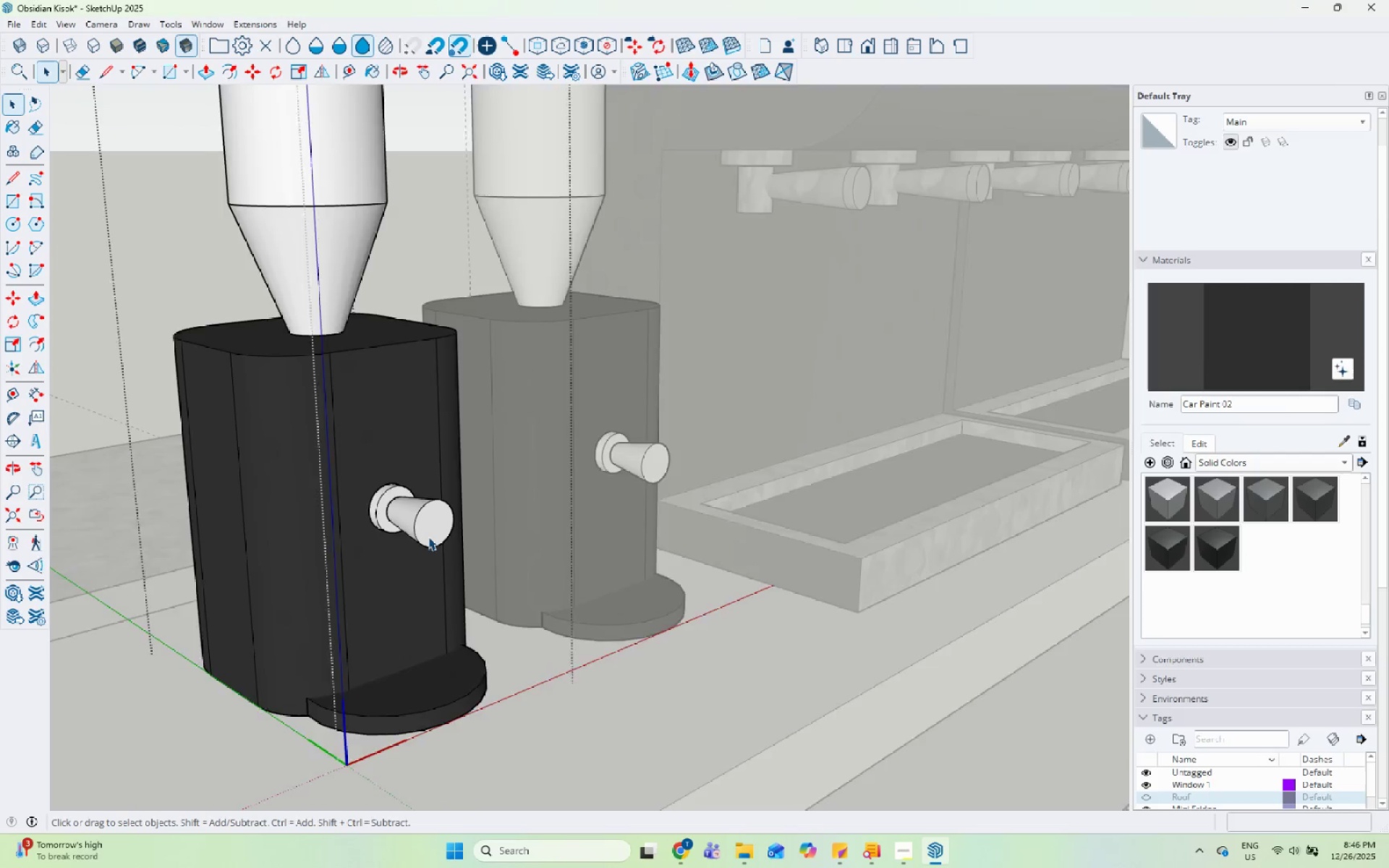 
key(Escape)
 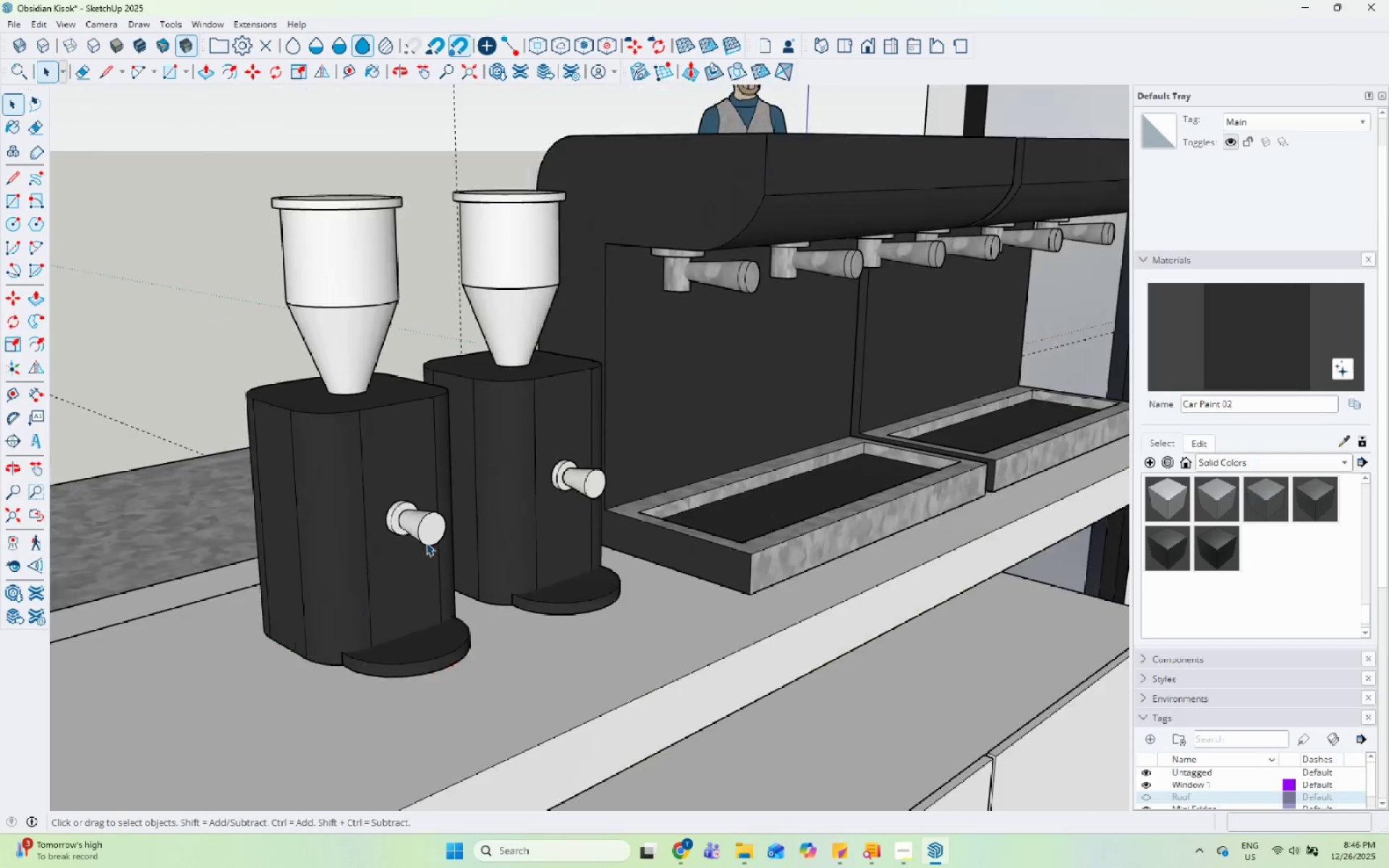 
key(Escape)
 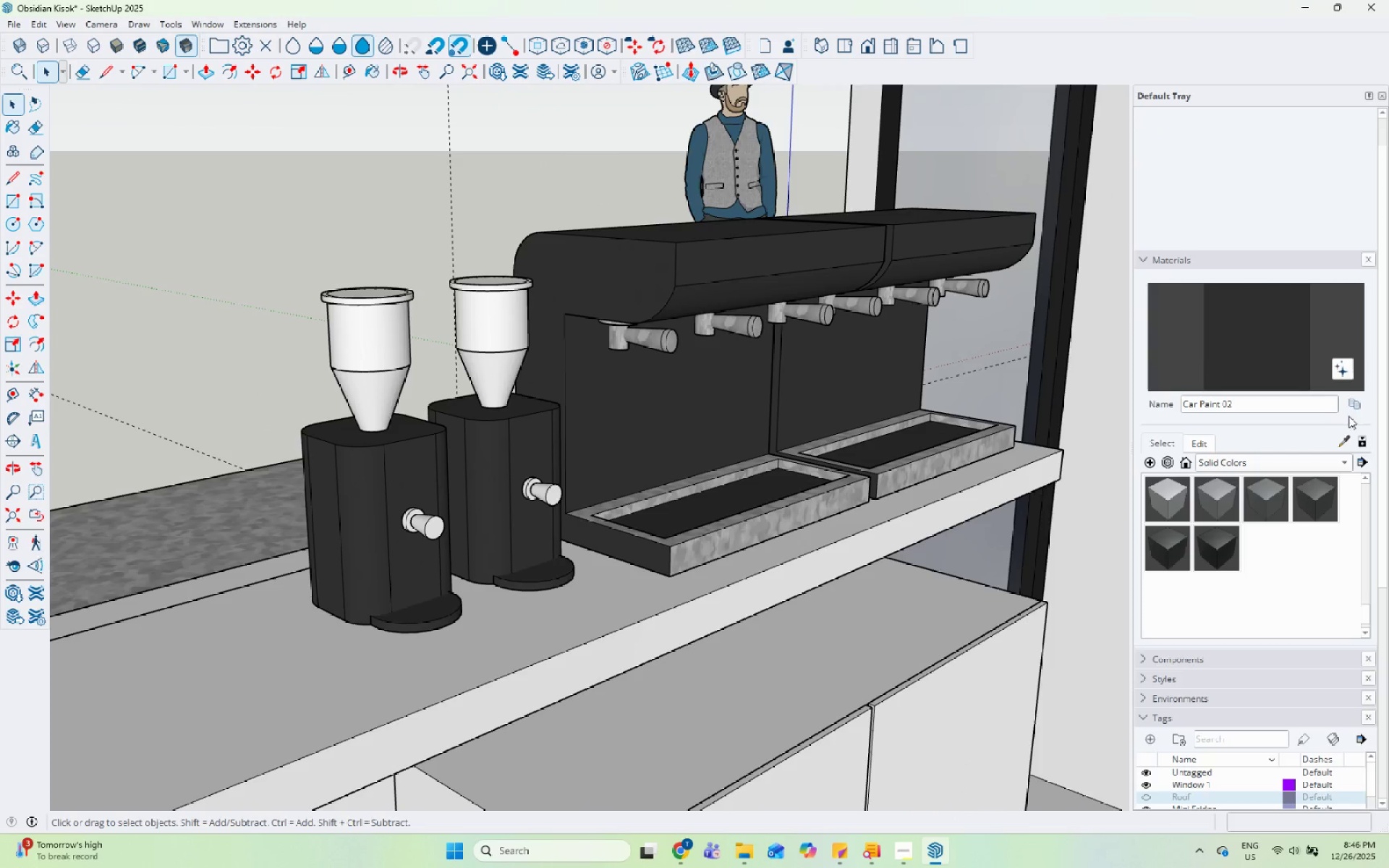 
scroll: coordinate [450, 515], scroll_direction: down, amount: 8.0
 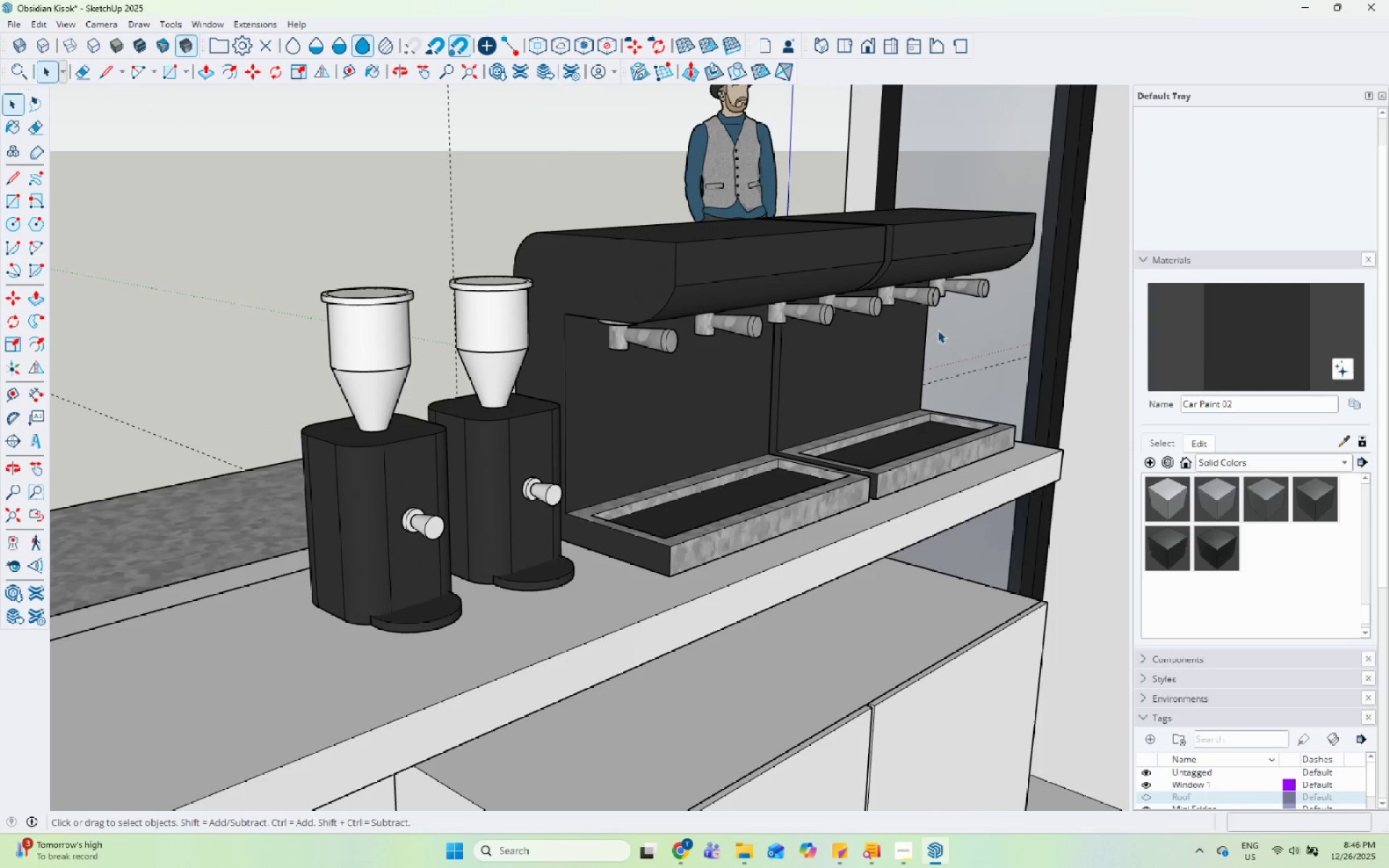 
left_click([1351, 441])
 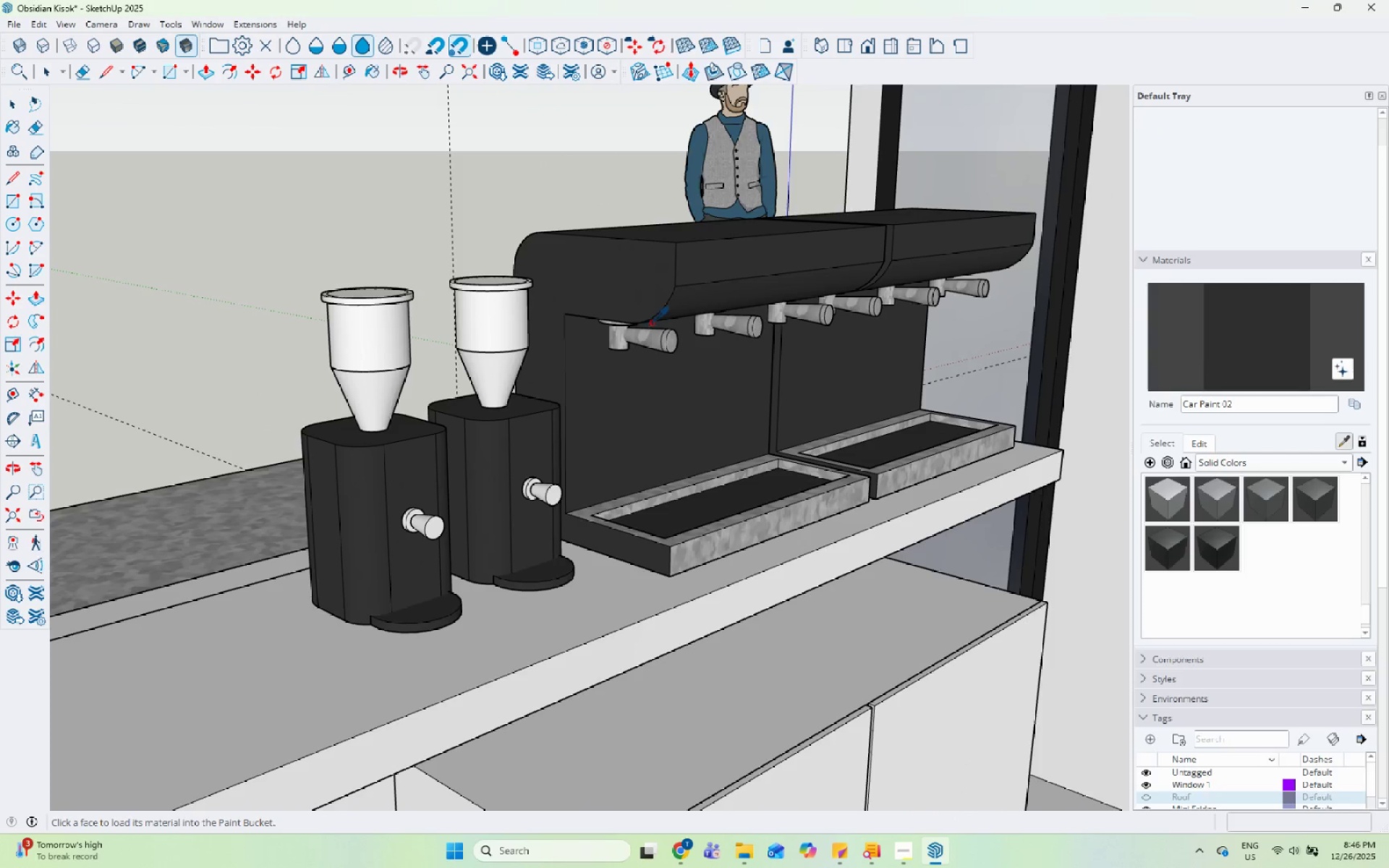 
left_click([644, 336])
 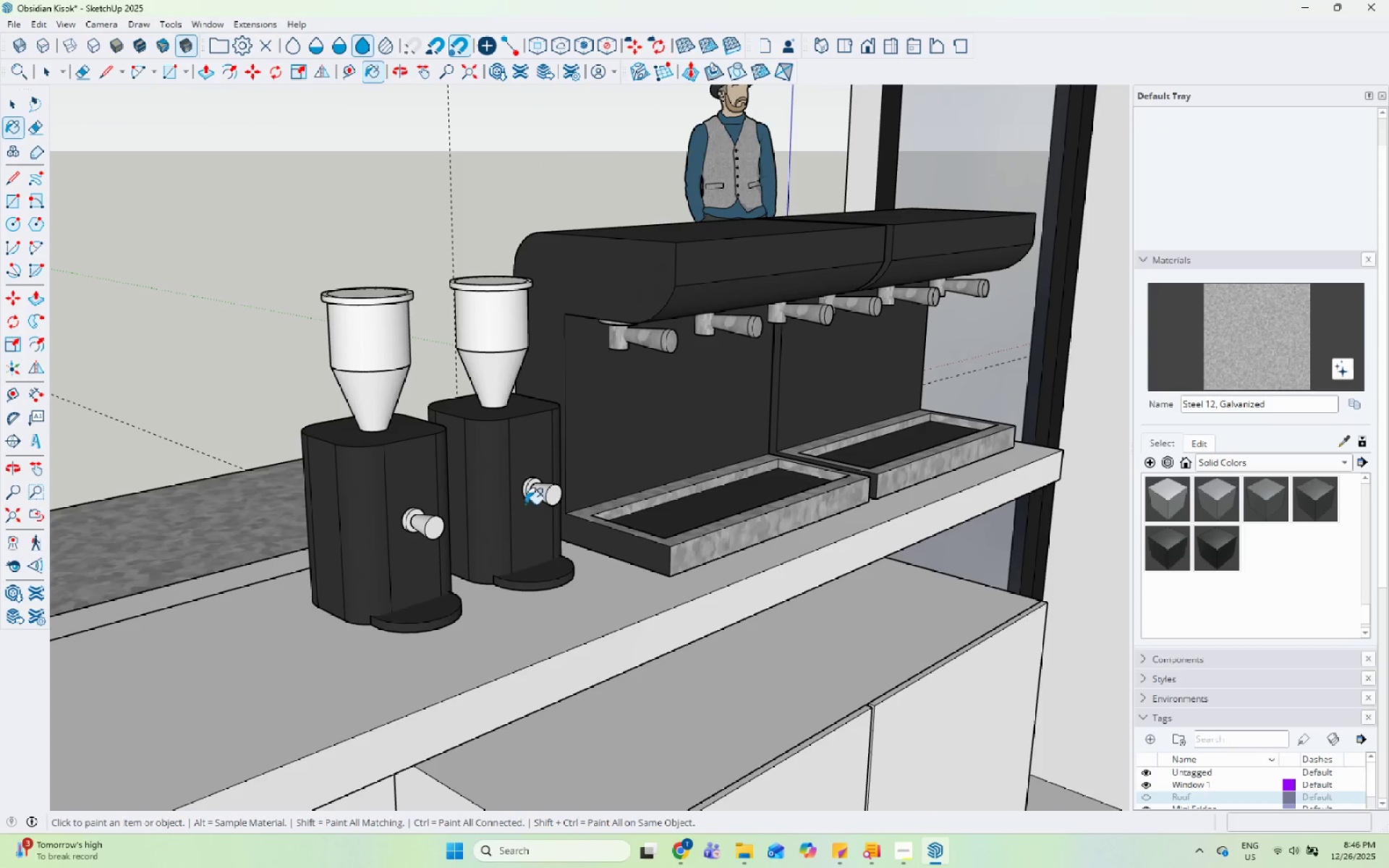 
left_click([543, 490])
 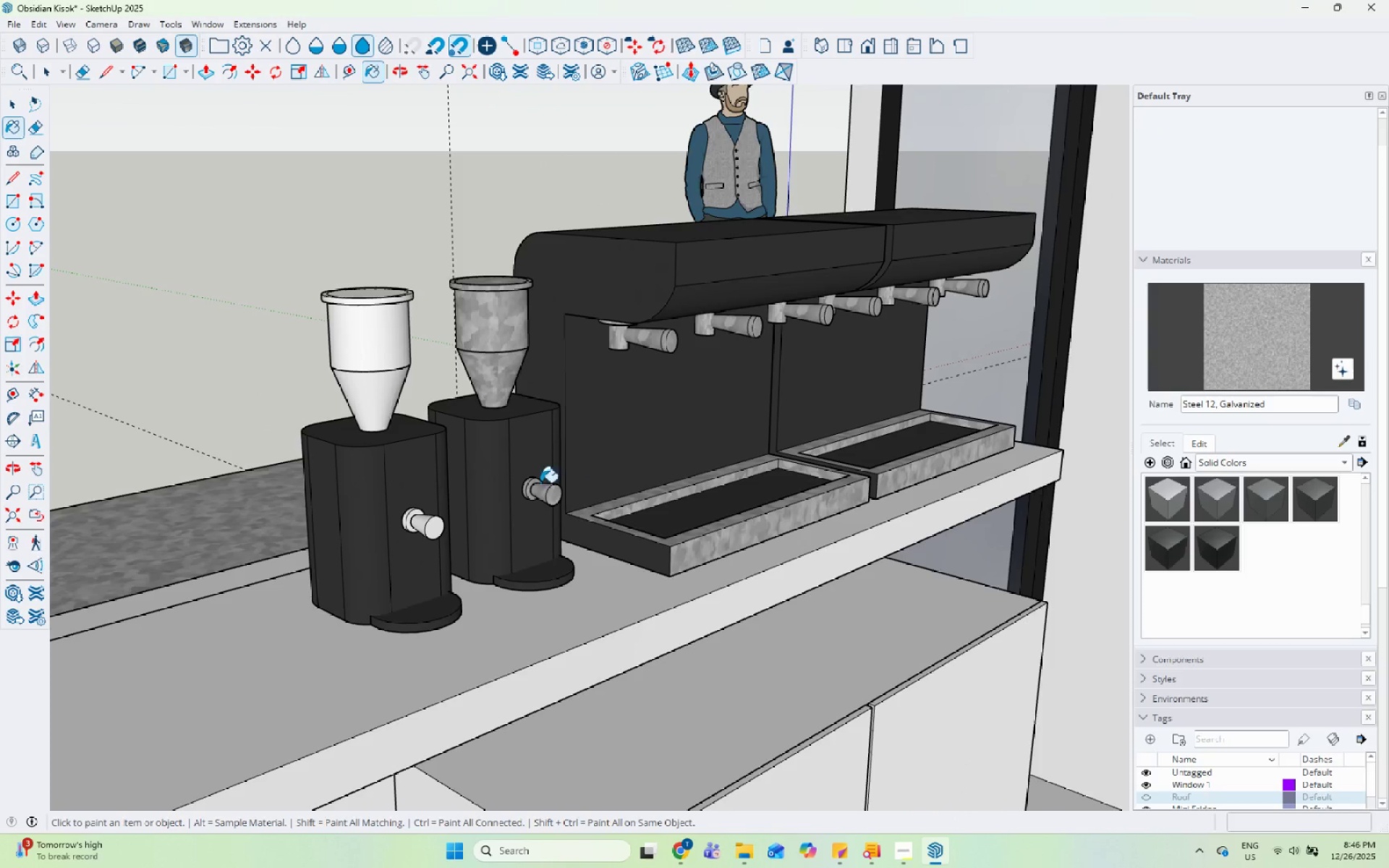 
key(Control+Z)
 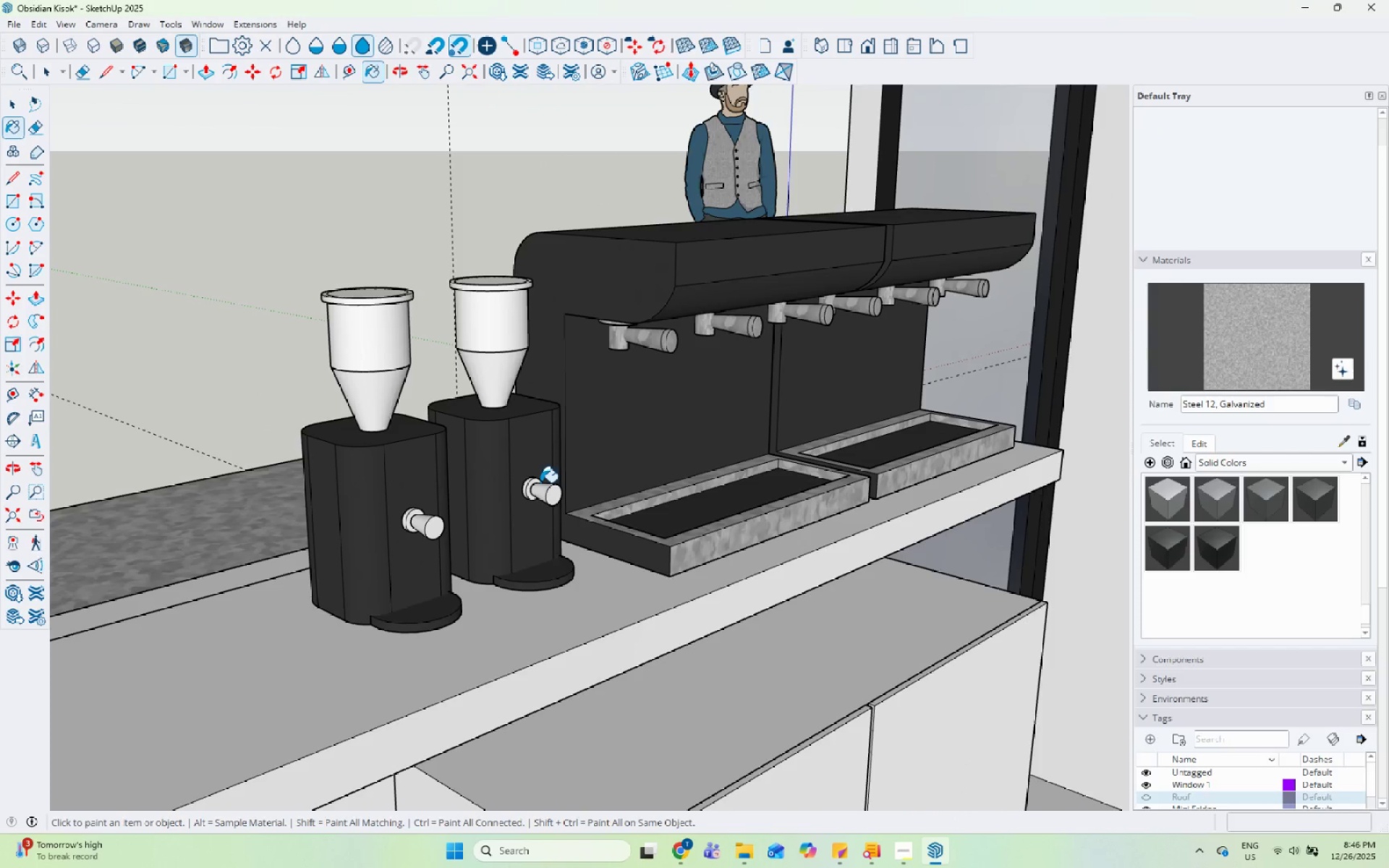 
key(Space)
 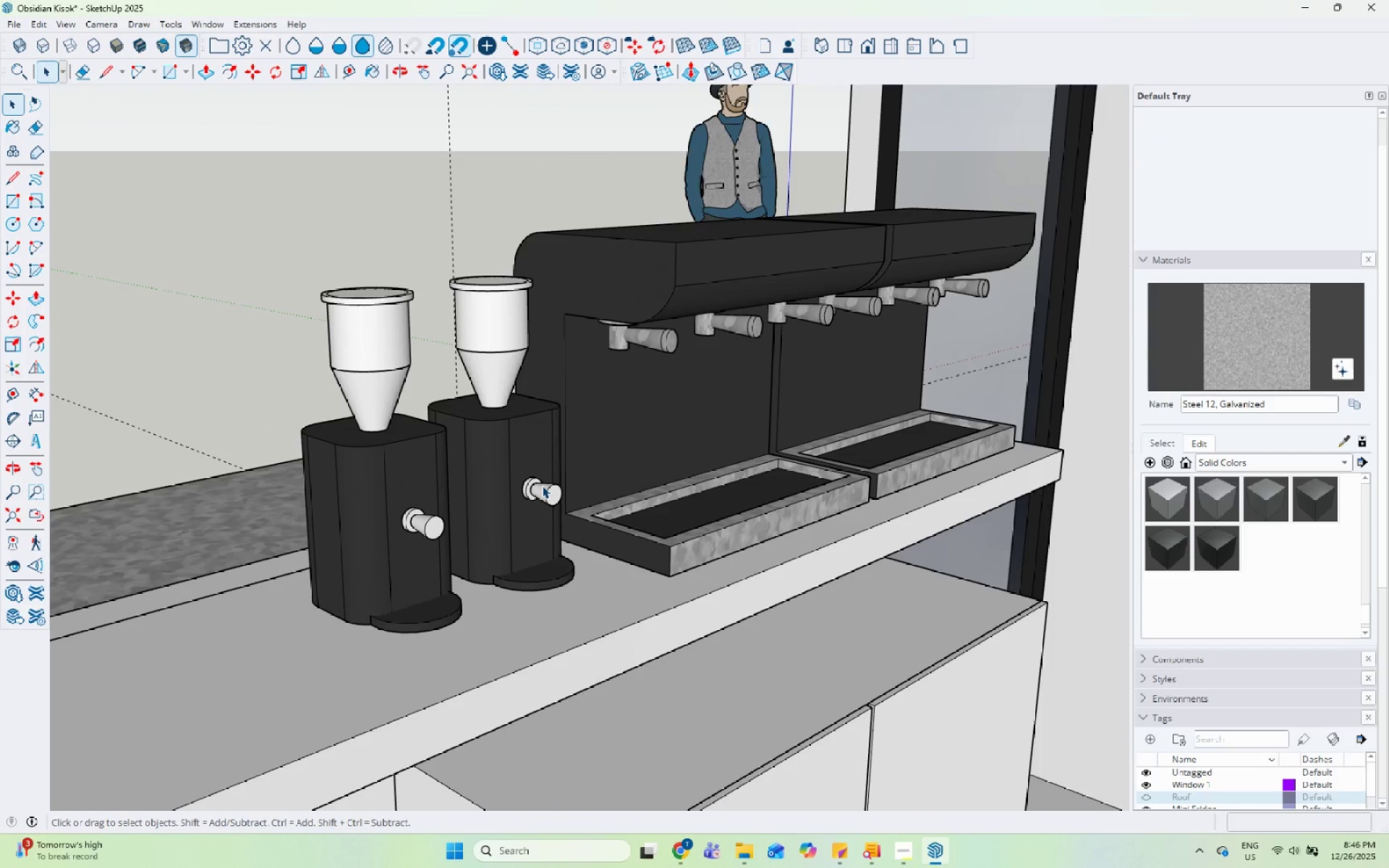 
double_click([542, 485])
 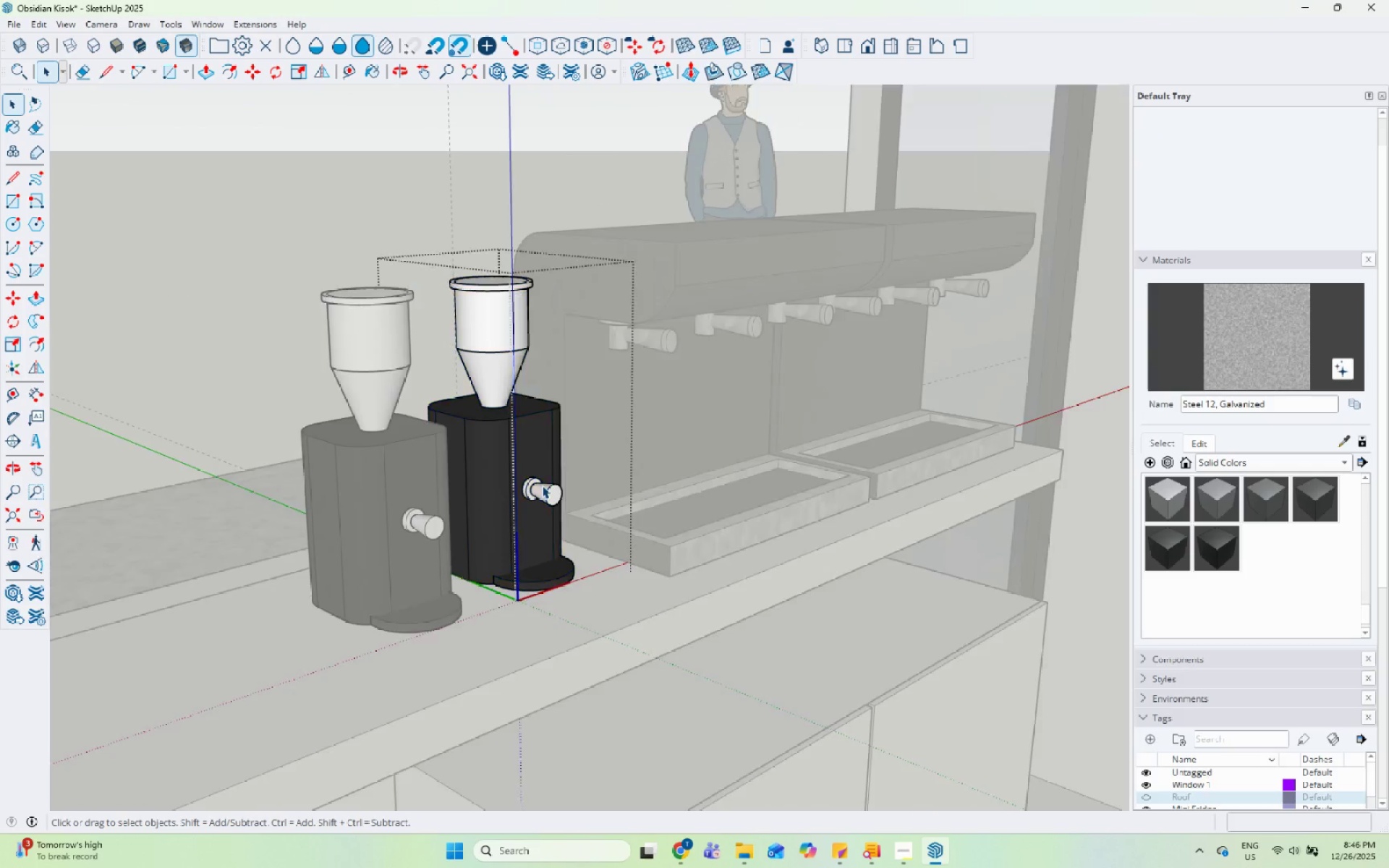 
triple_click([542, 485])
 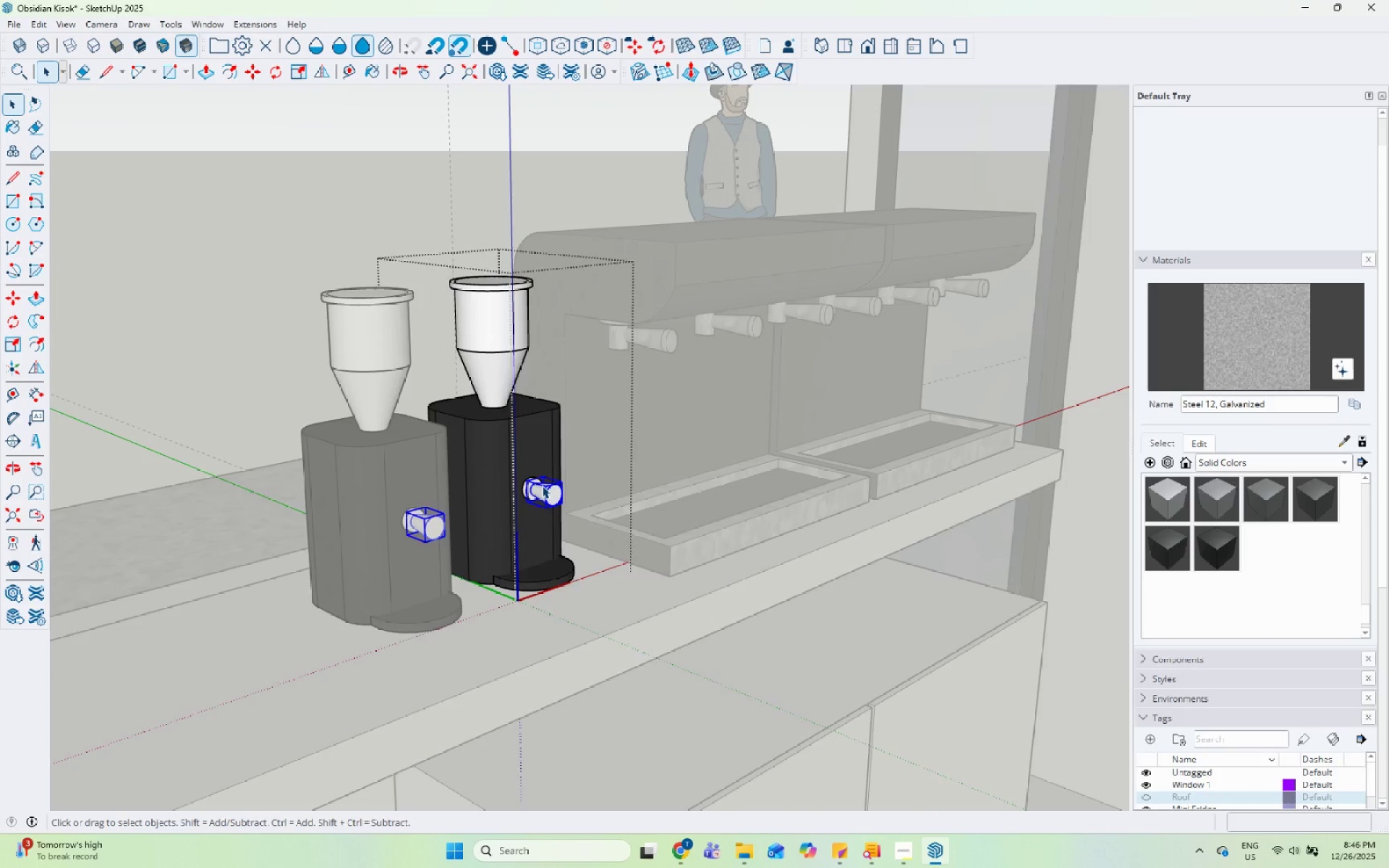 
triple_click([542, 485])
 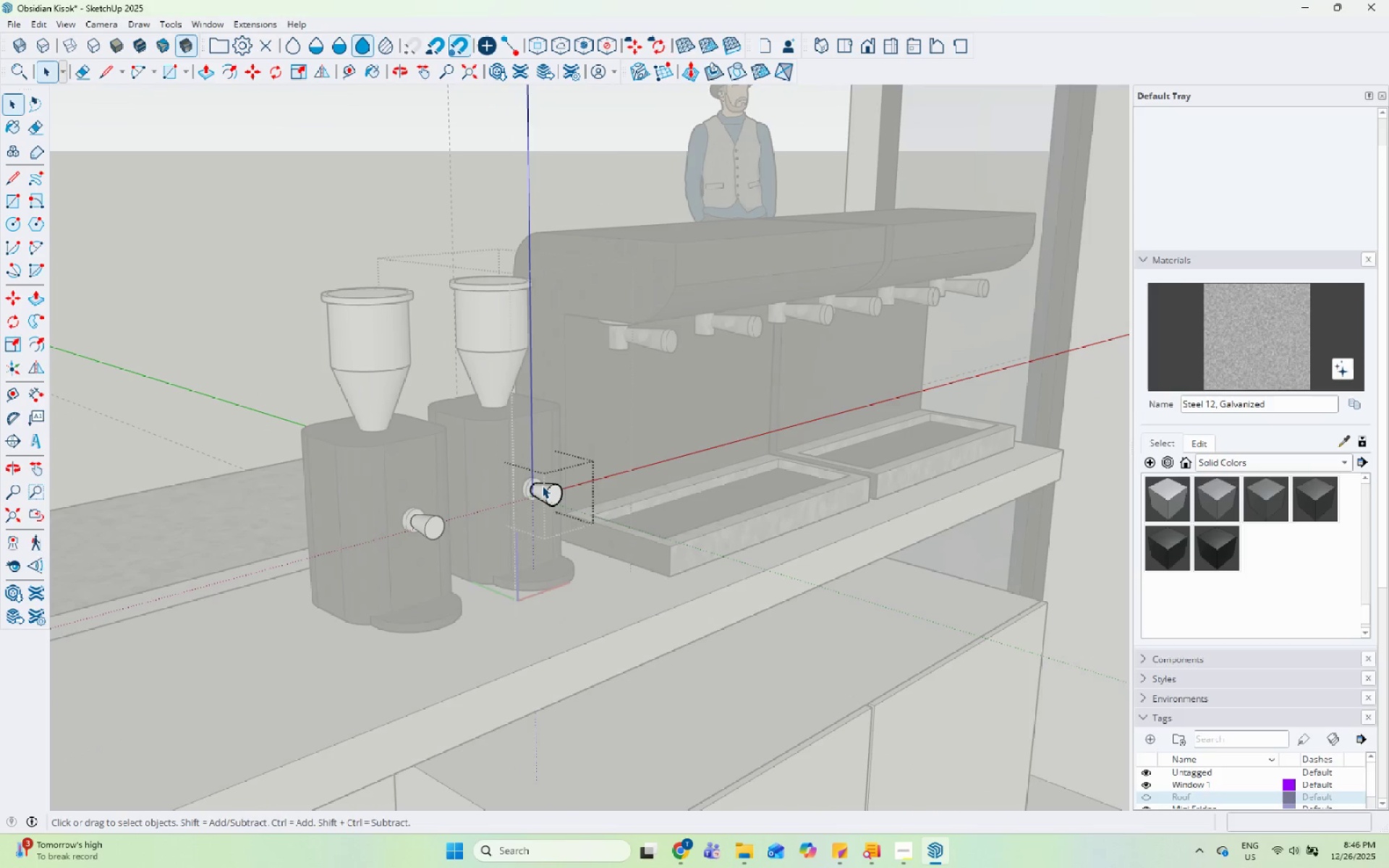 
triple_click([542, 485])
 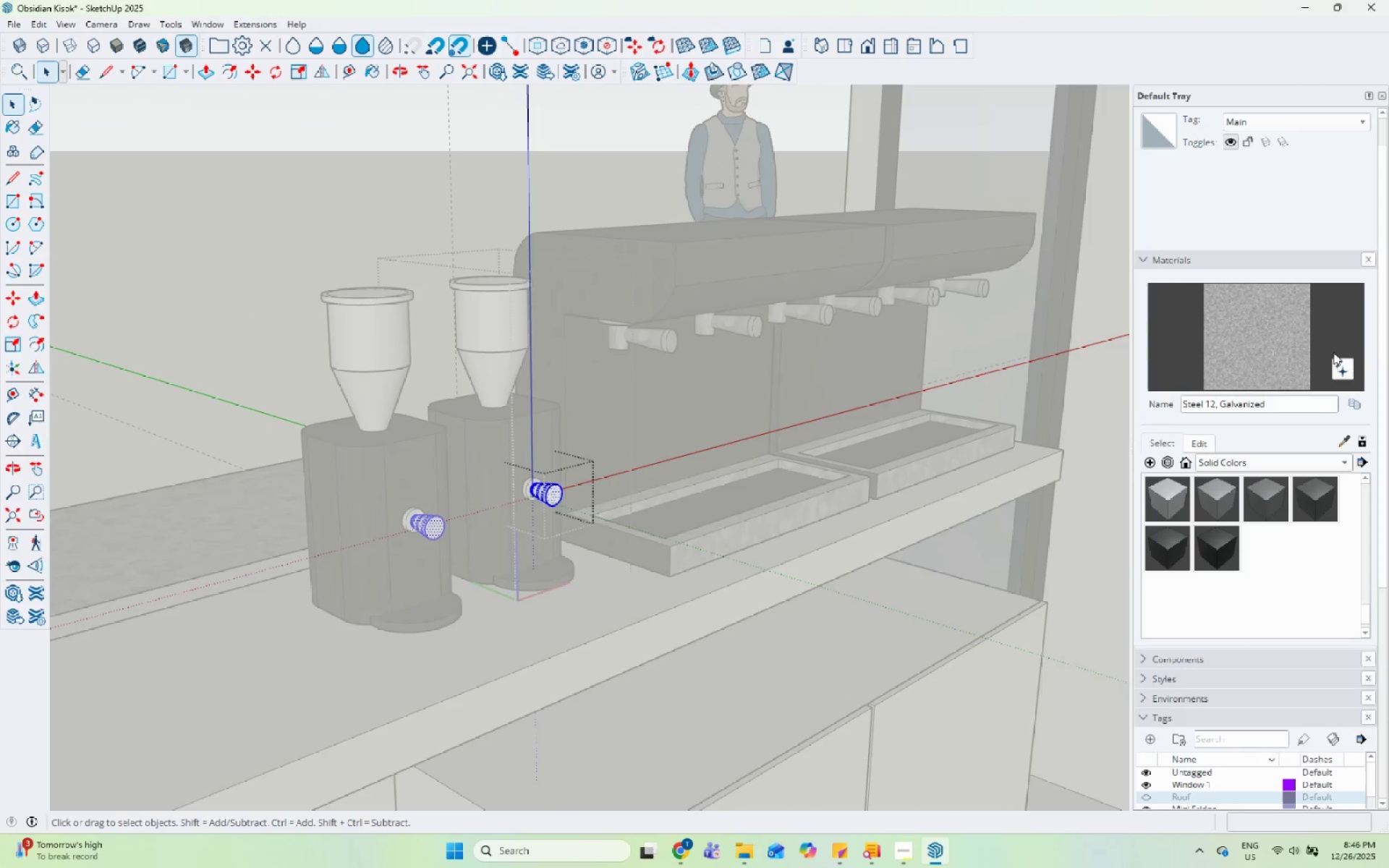 
left_click_drag(start_coordinate=[1278, 349], to_coordinate=[1270, 351])
 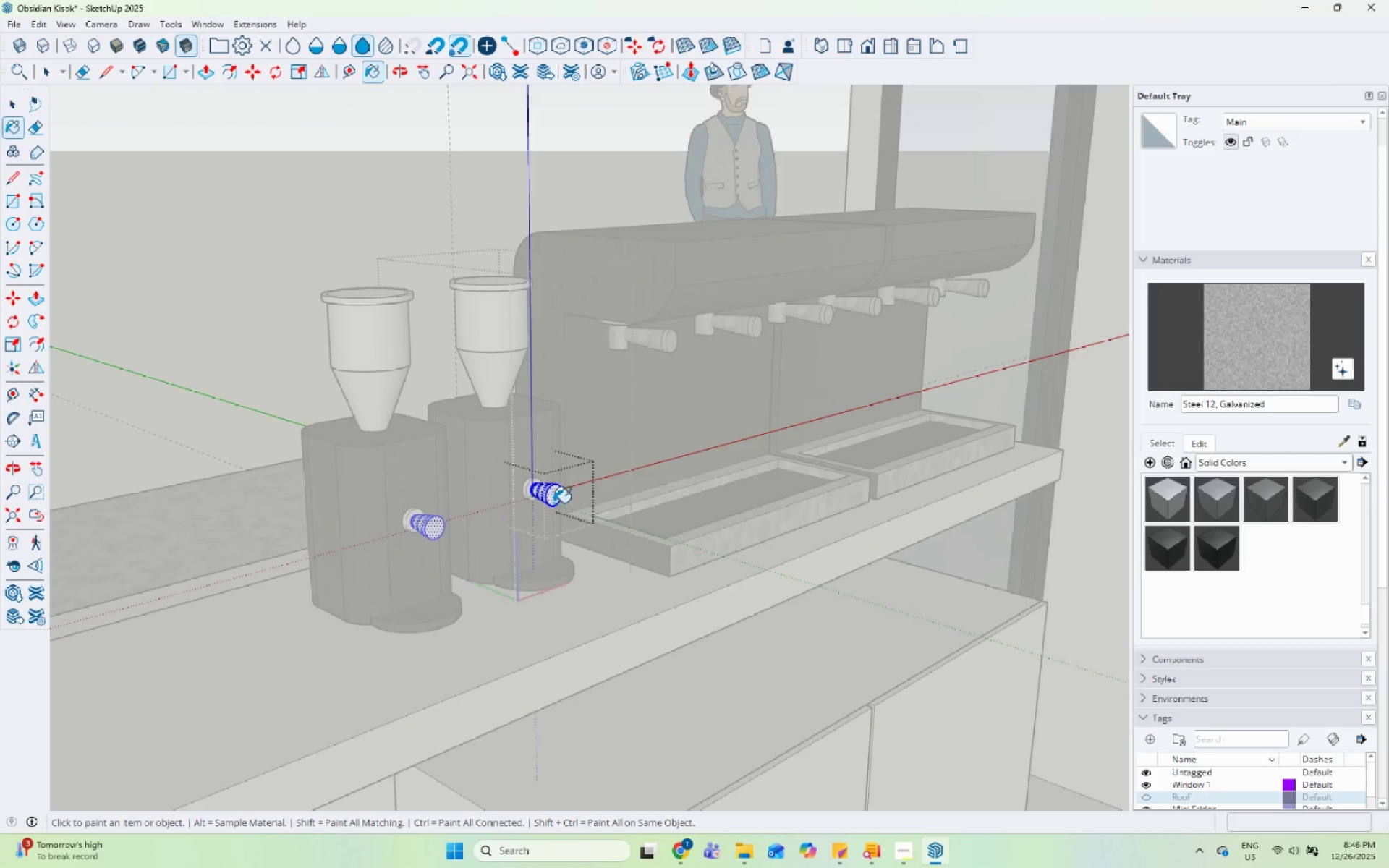 
left_click([554, 496])
 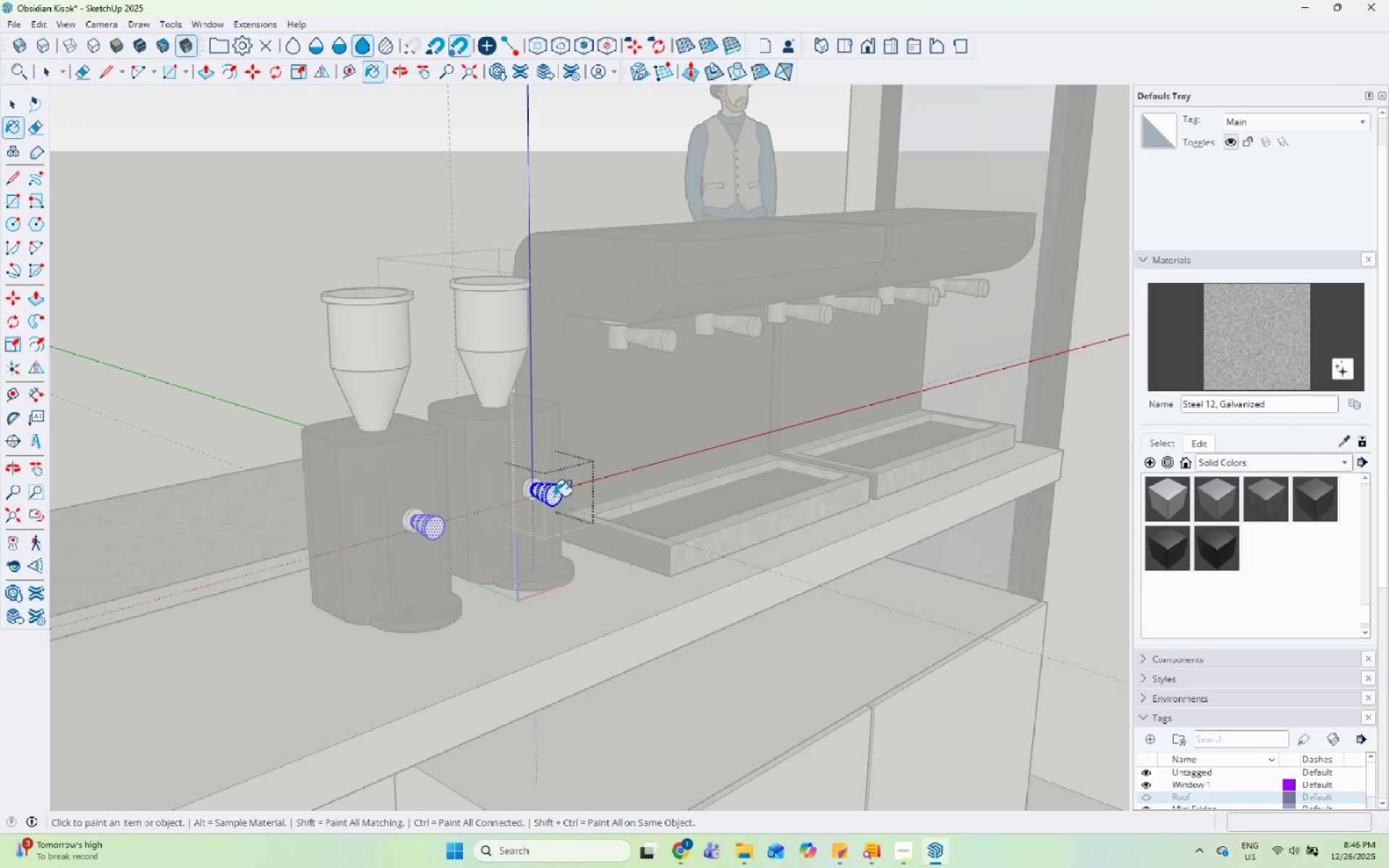 
key(Space)
 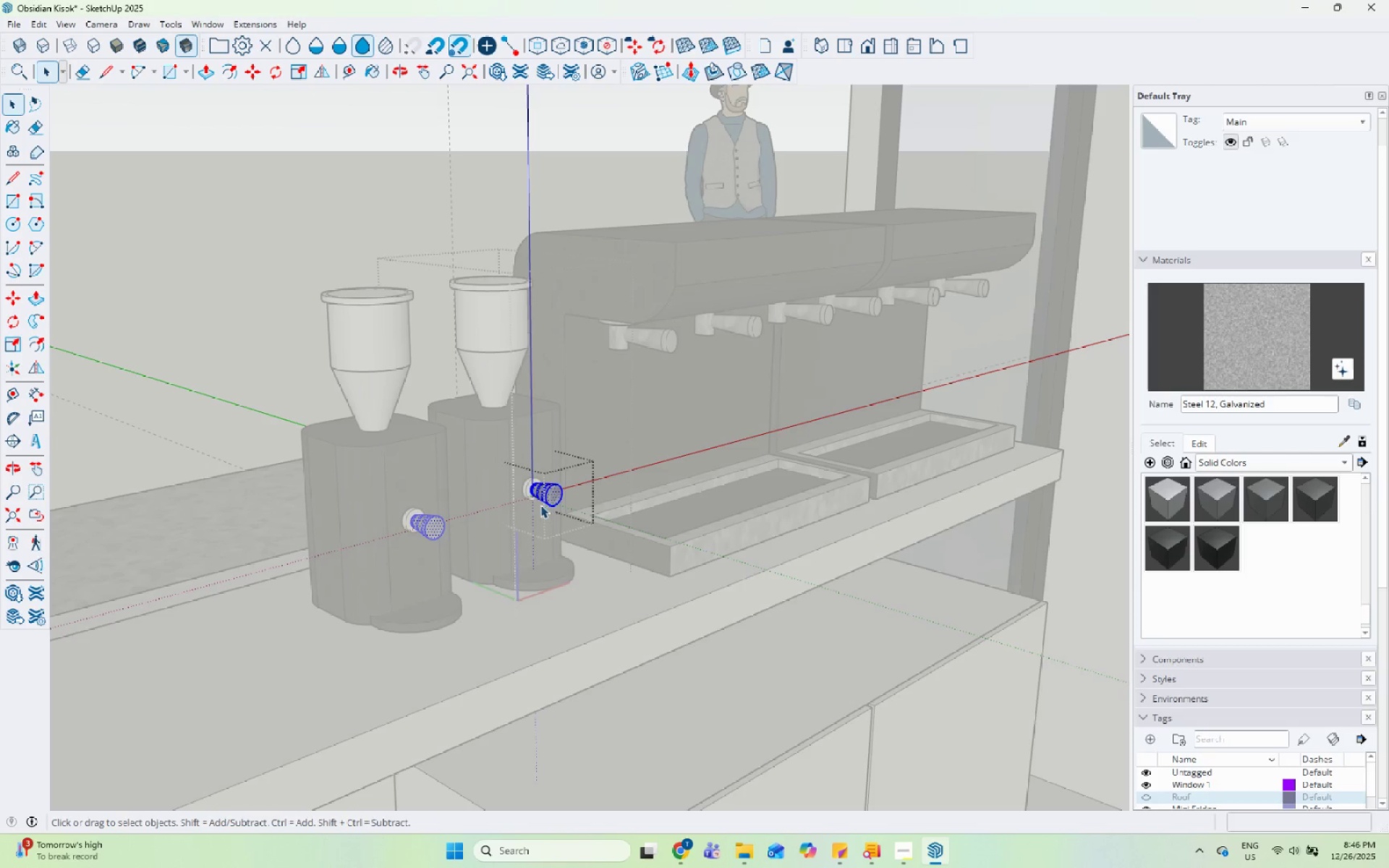 
key(Escape)
 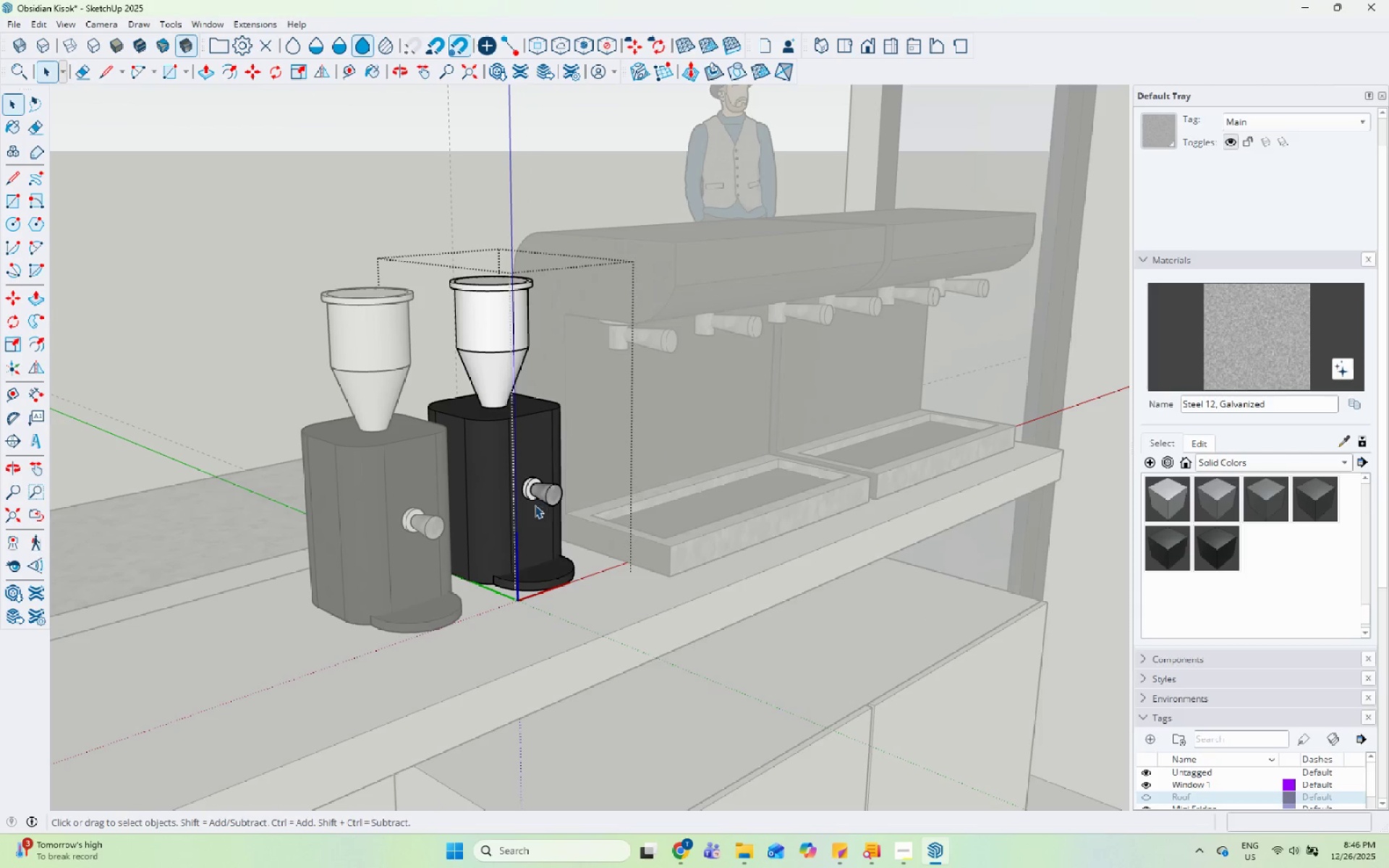 
key(Escape)
 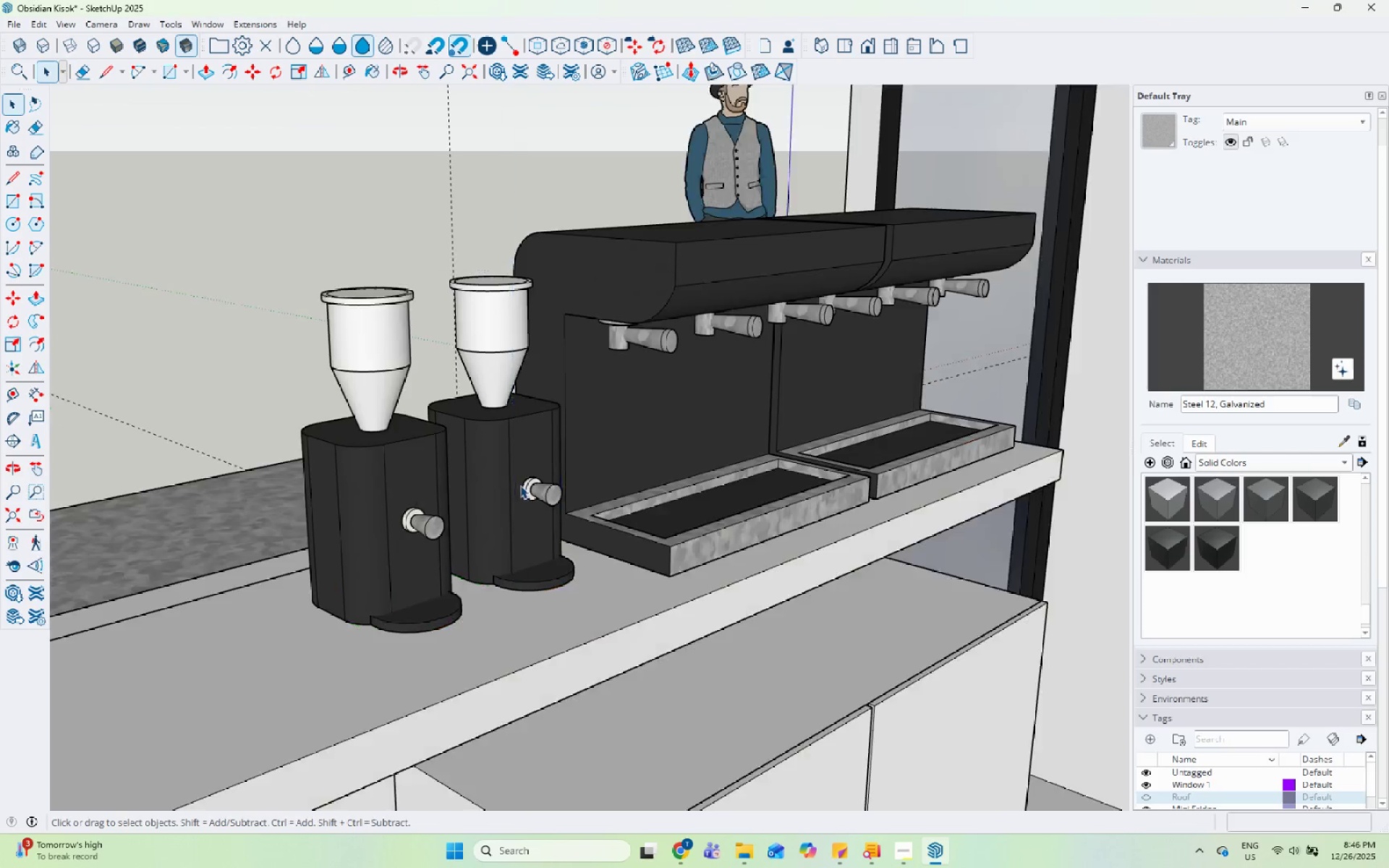 
left_click([532, 483])
 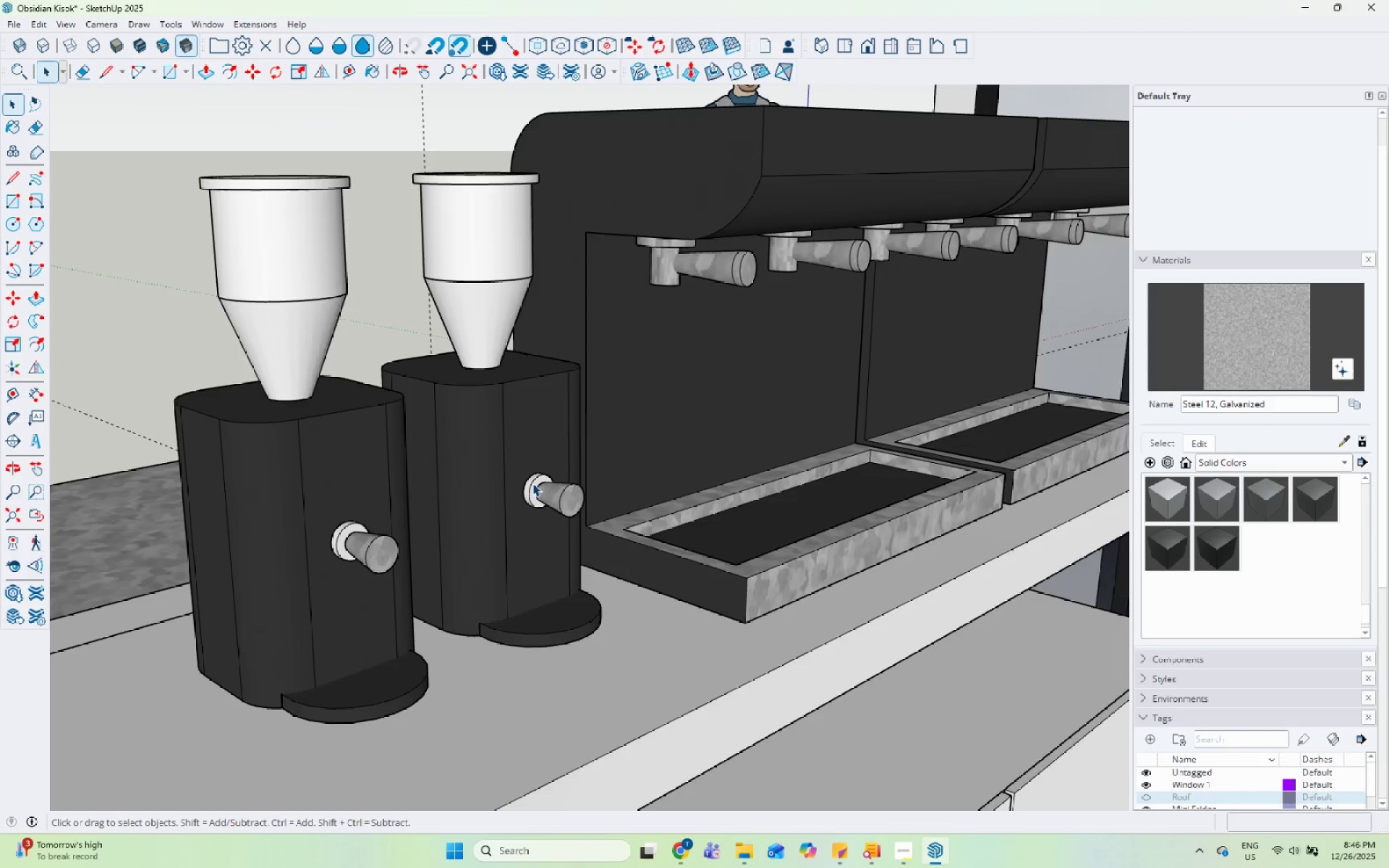 
scroll: coordinate [520, 485], scroll_direction: up, amount: 4.0
 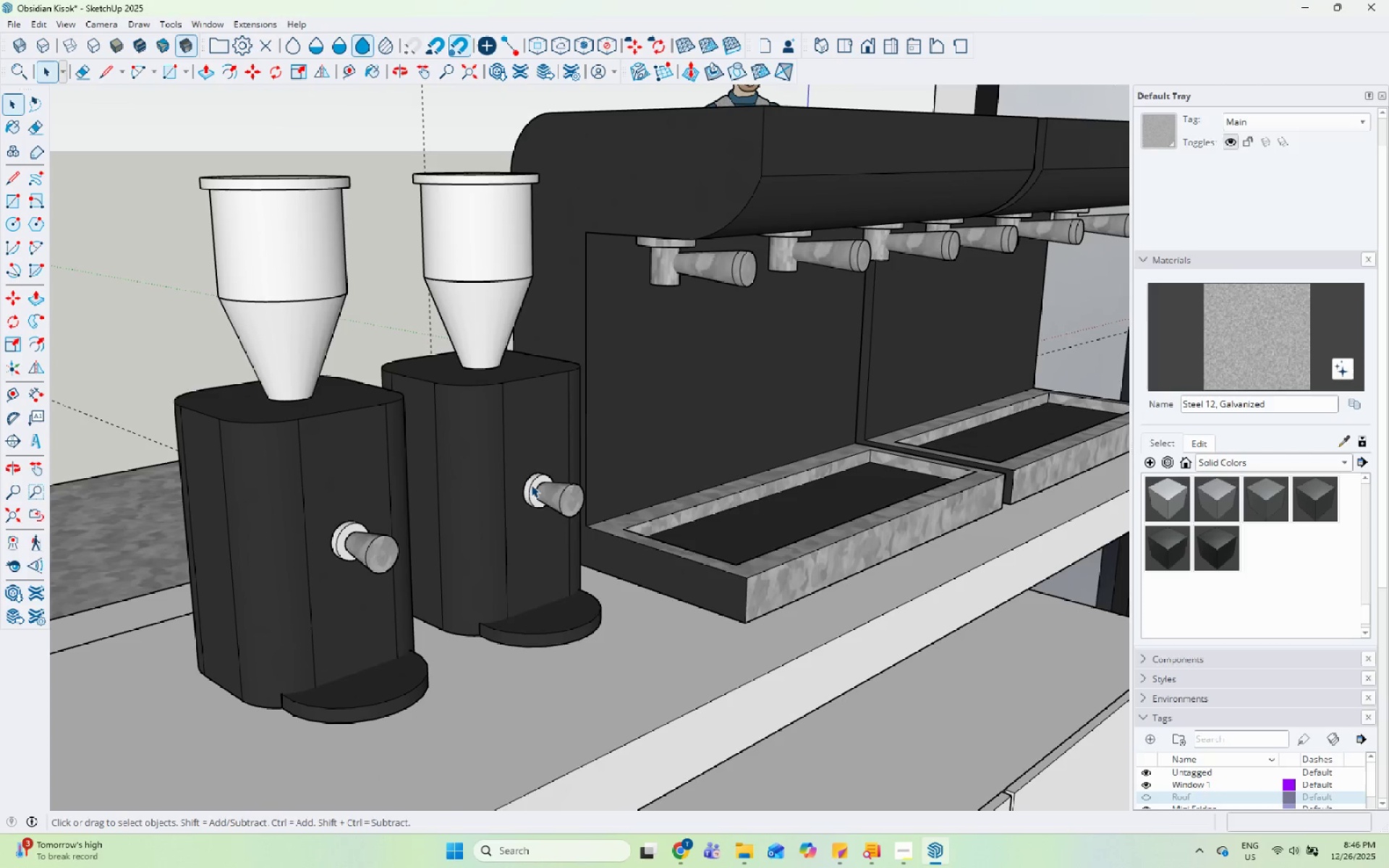 
double_click([532, 483])
 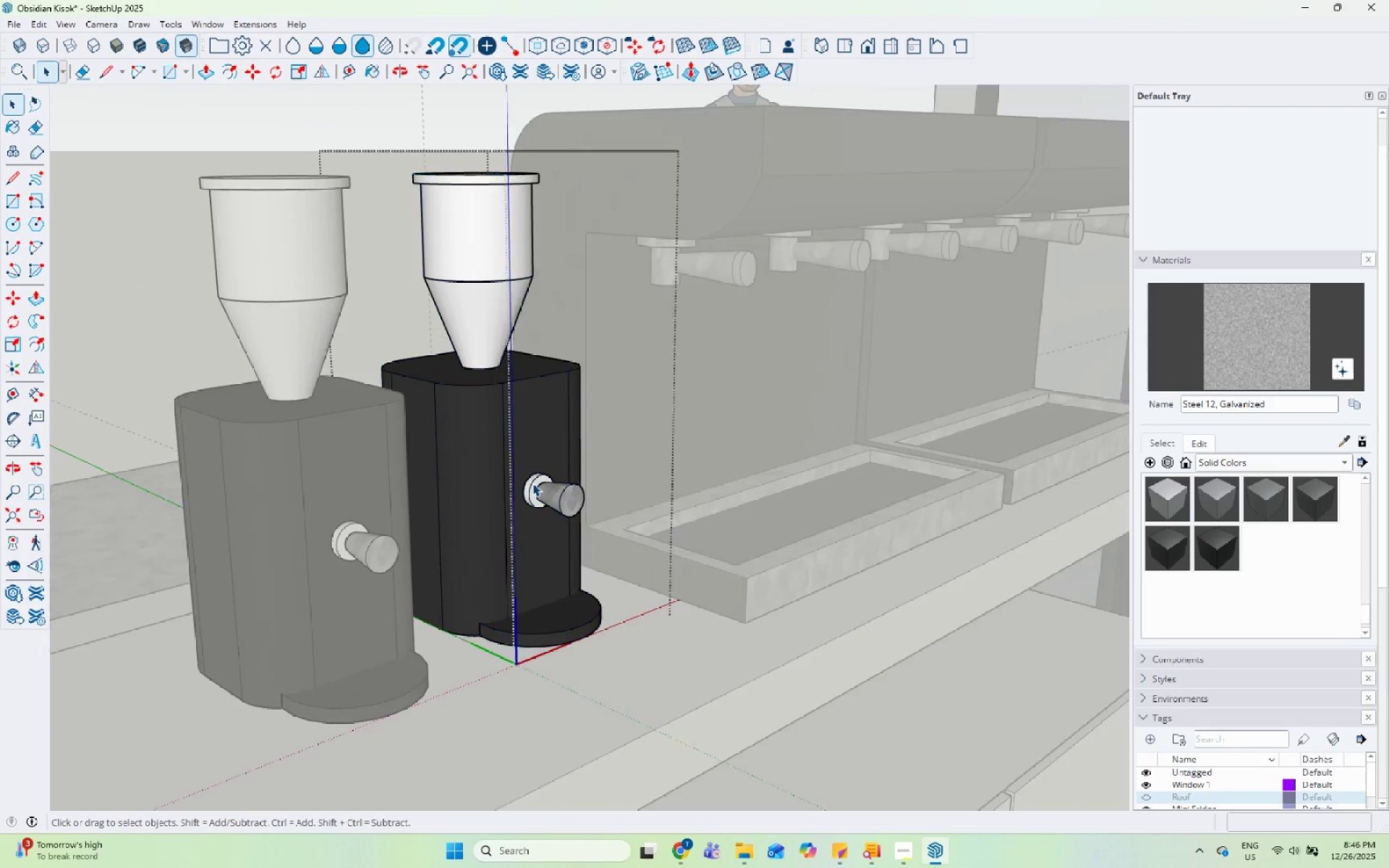 
triple_click([532, 483])
 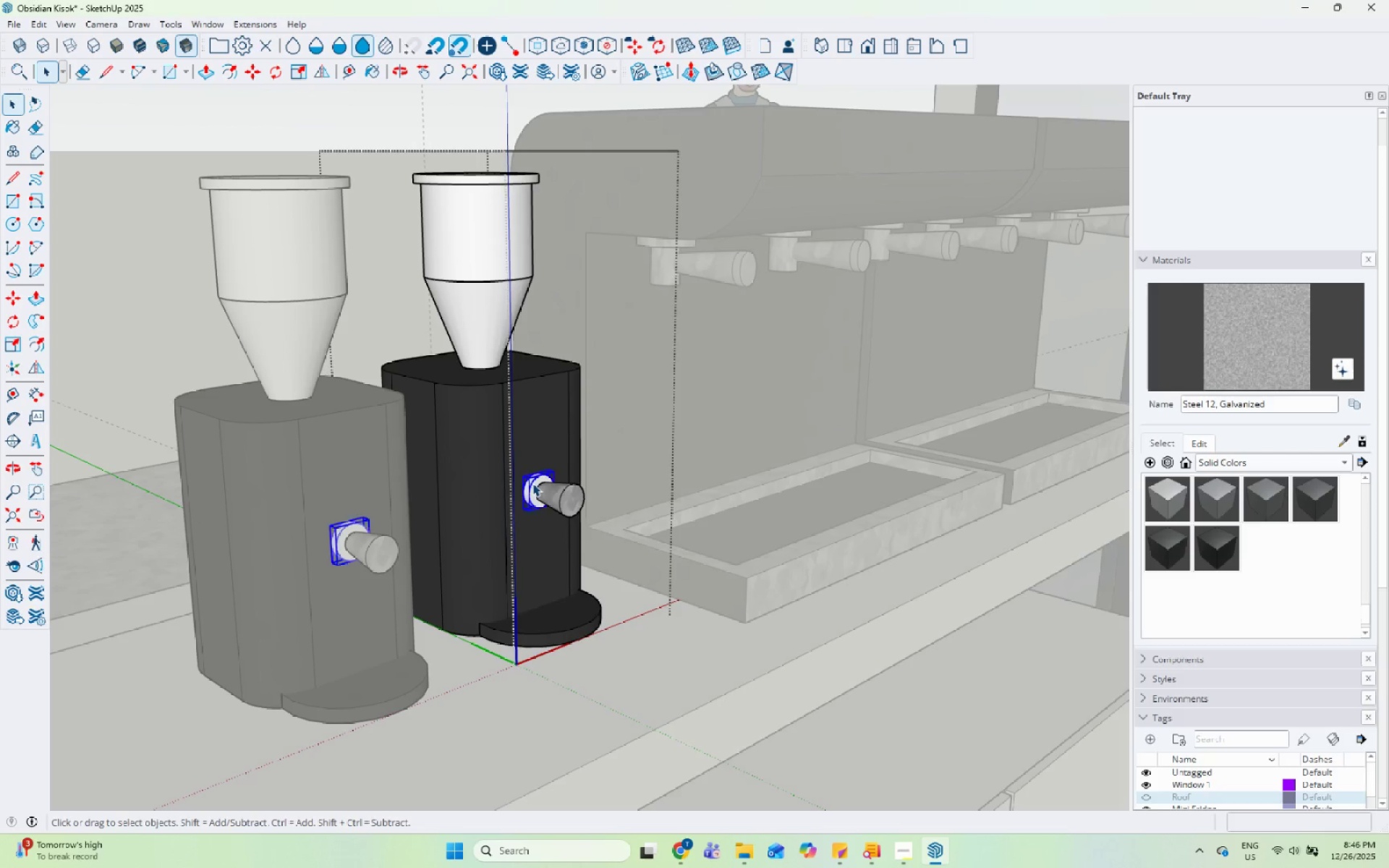 
triple_click([532, 483])
 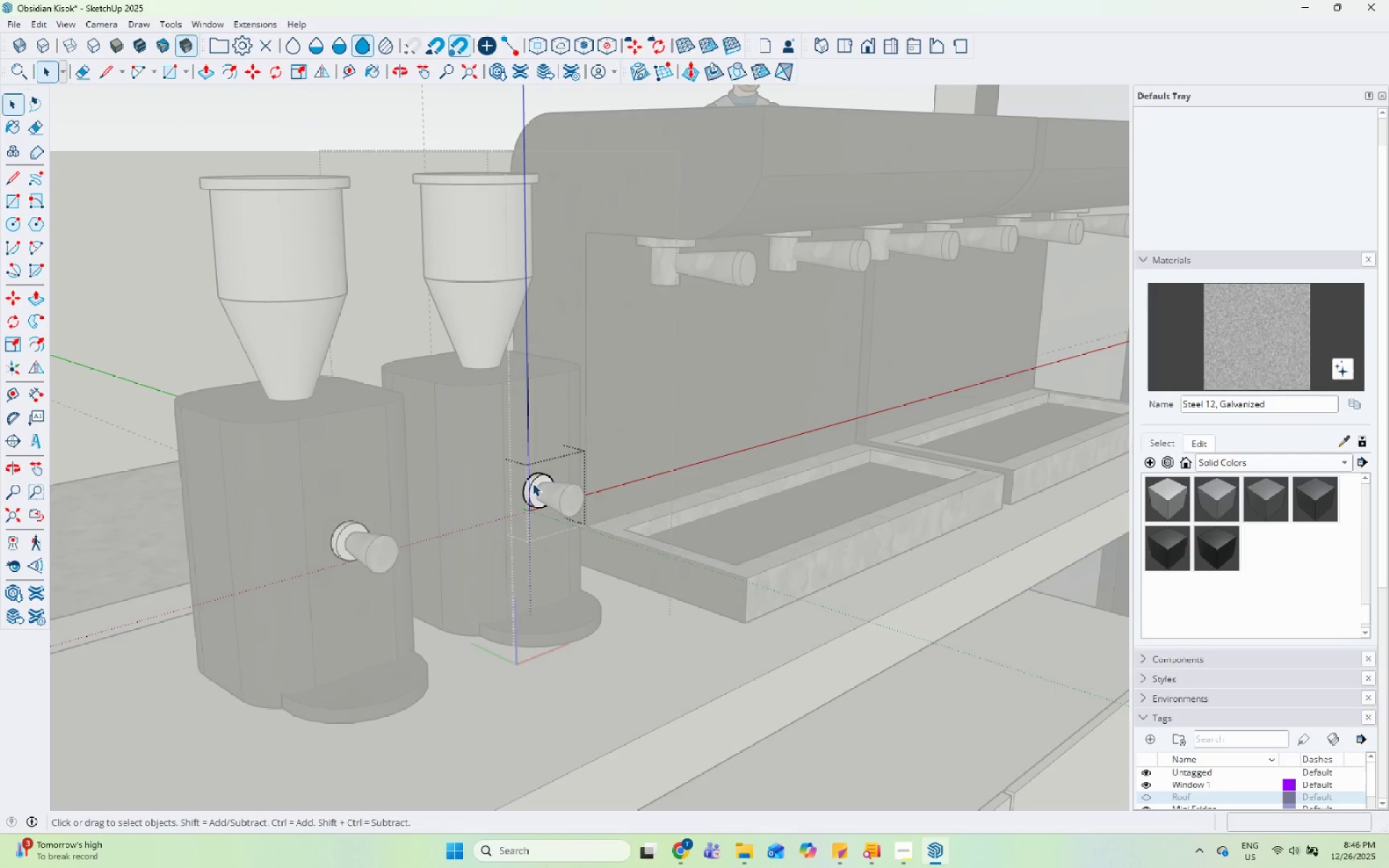 
triple_click([532, 483])
 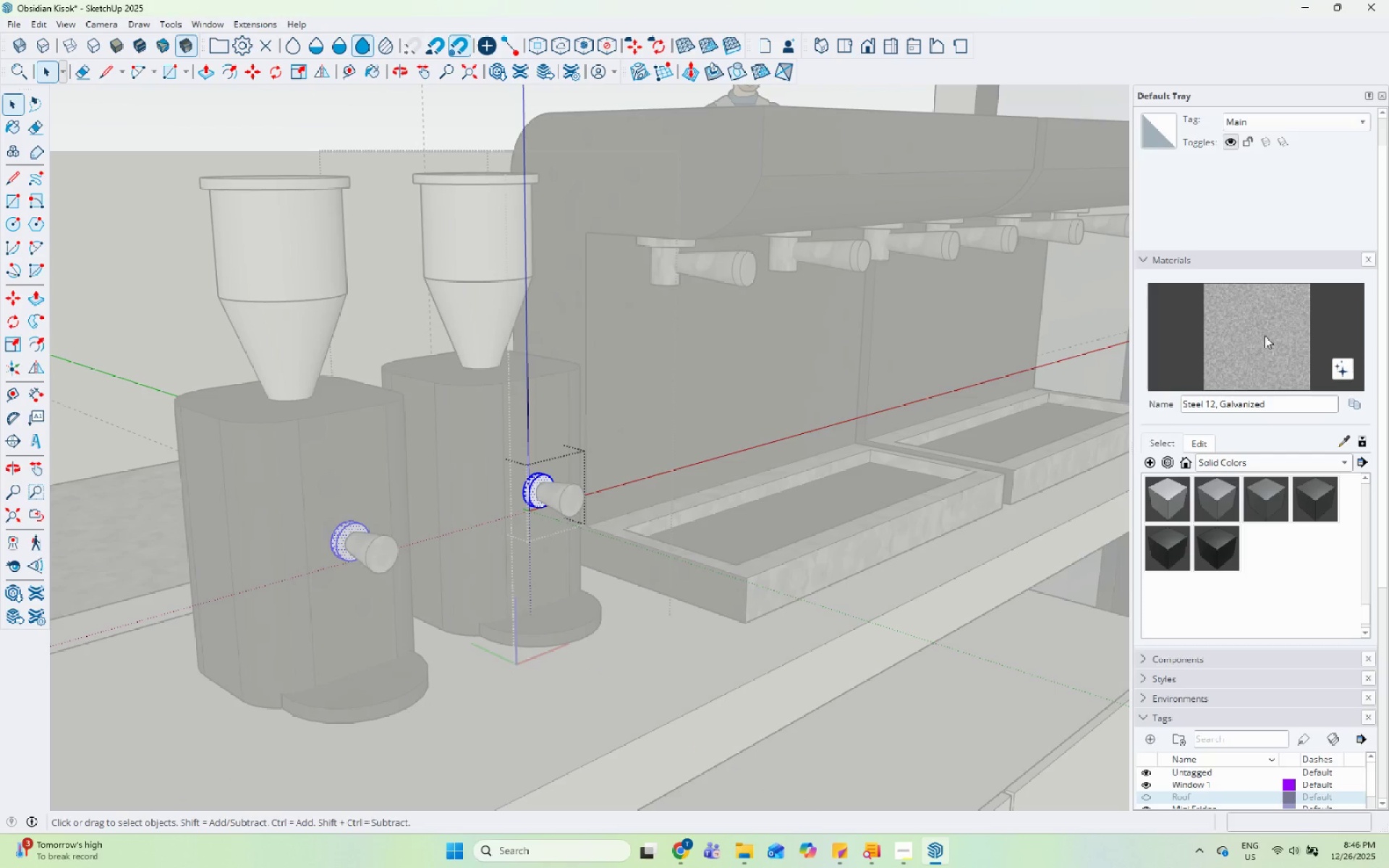 
left_click_drag(start_coordinate=[1265, 336], to_coordinate=[1256, 338])
 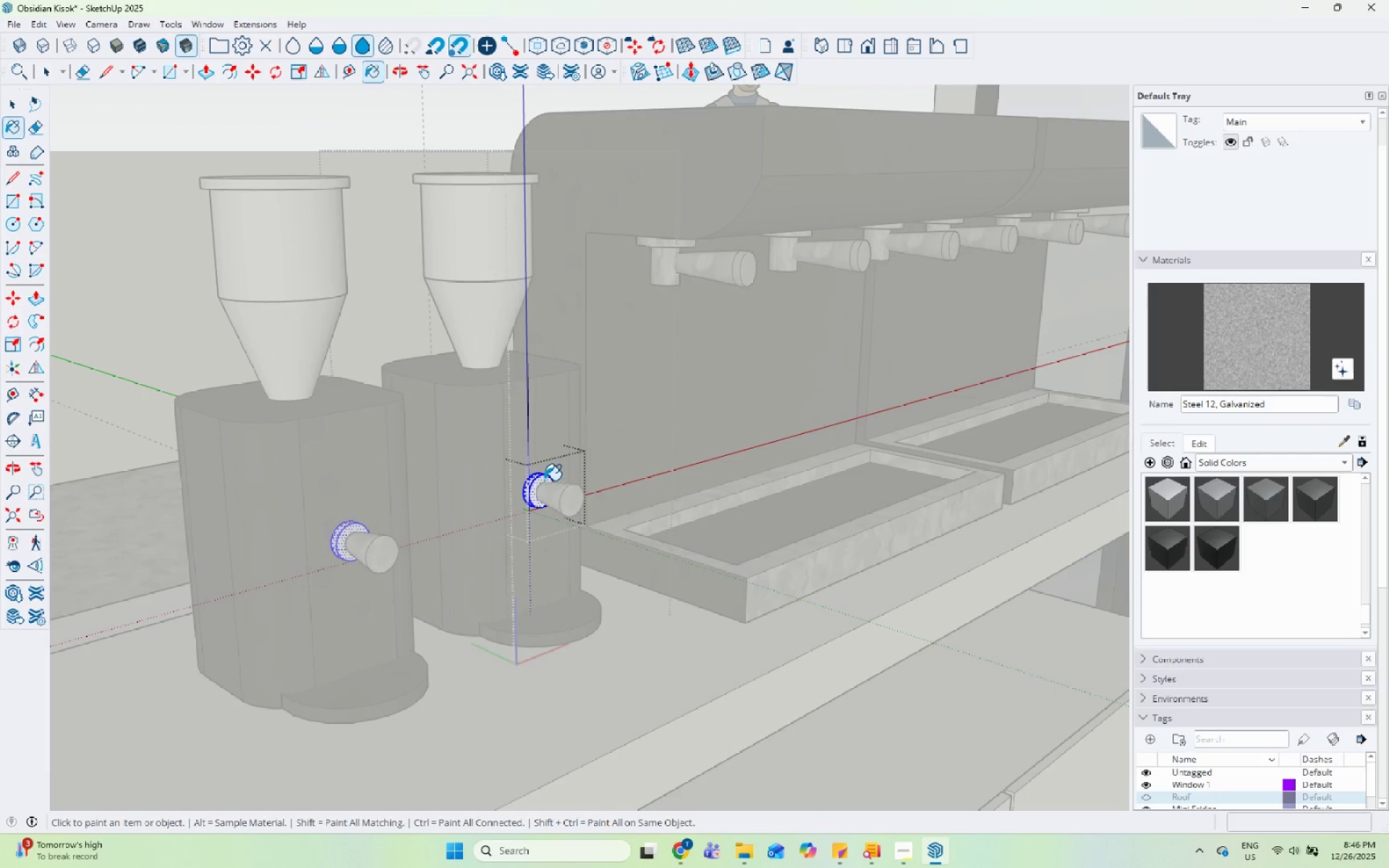 
left_click([543, 477])
 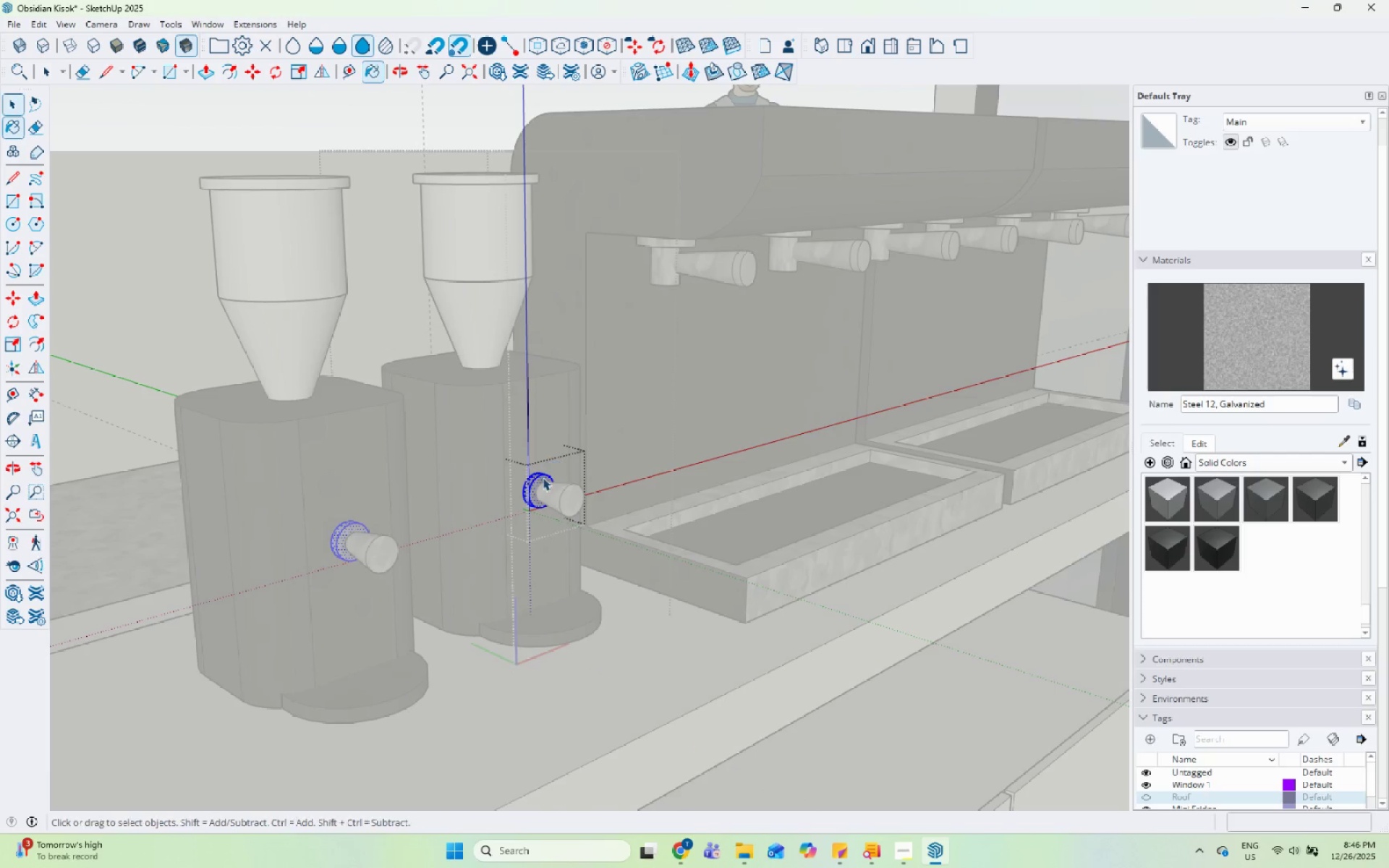 
key(Space)
 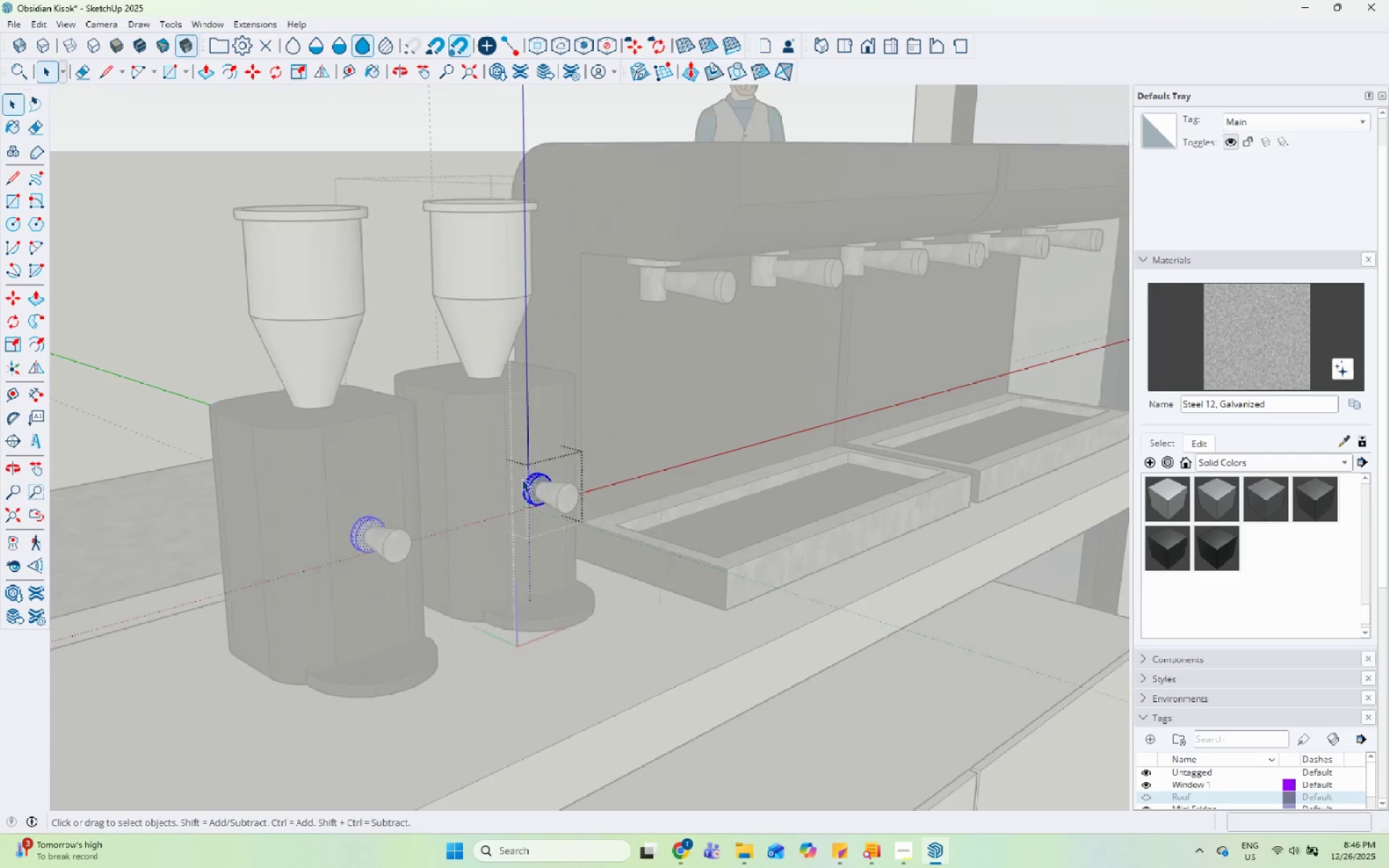 
key(Escape)
 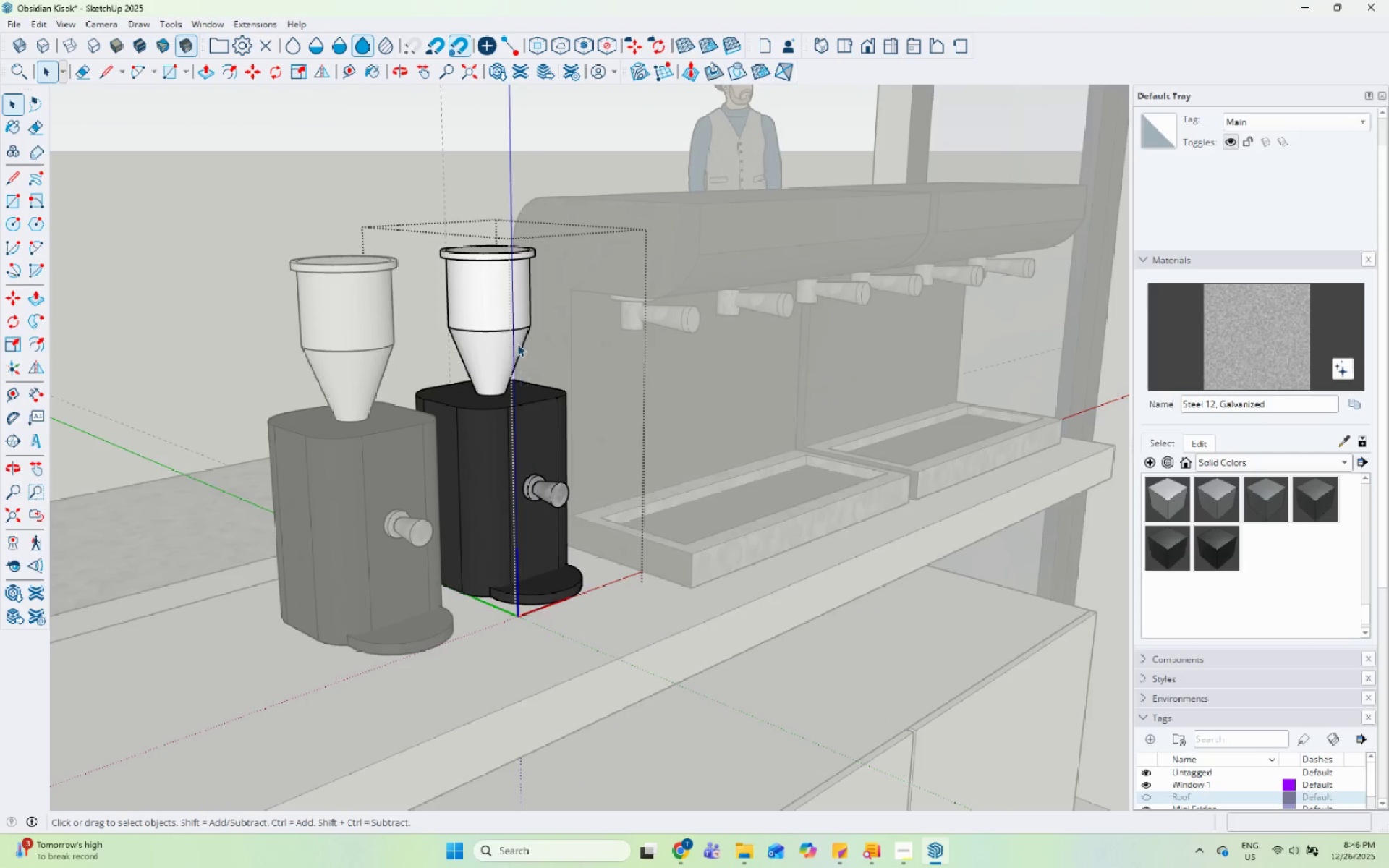 
key(Escape)
 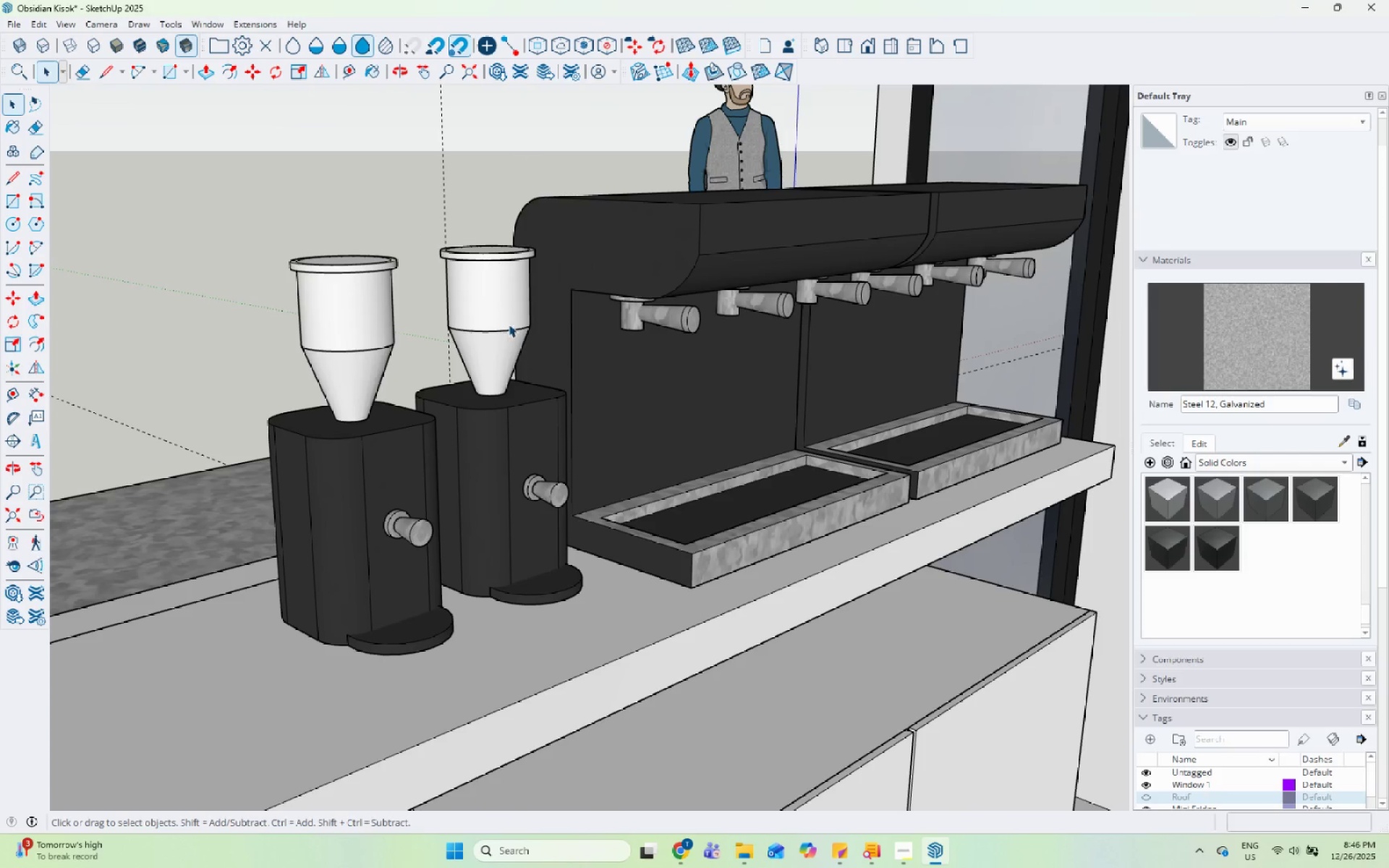 
left_click([509, 324])
 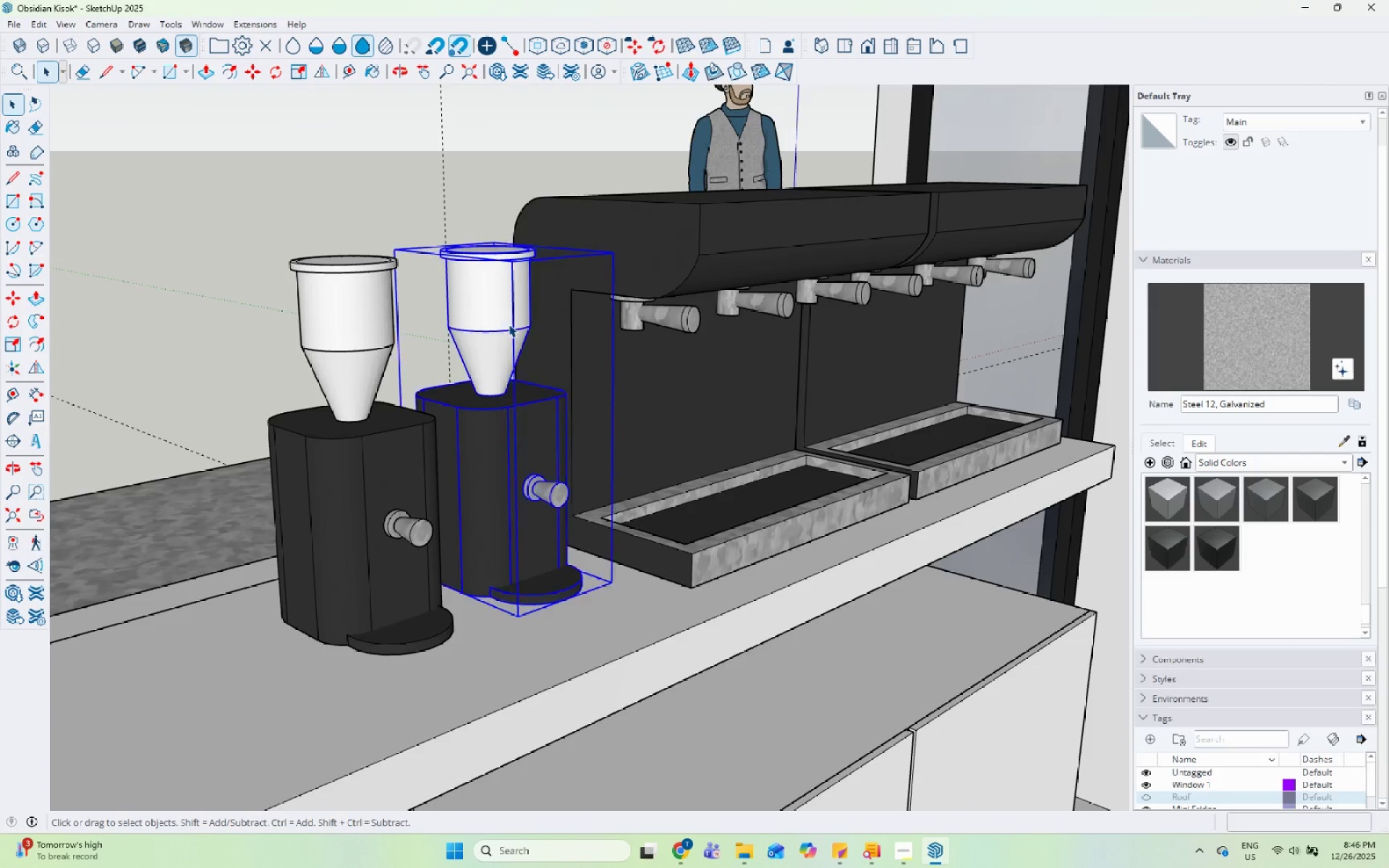 
scroll: coordinate [522, 479], scroll_direction: down, amount: 3.0
 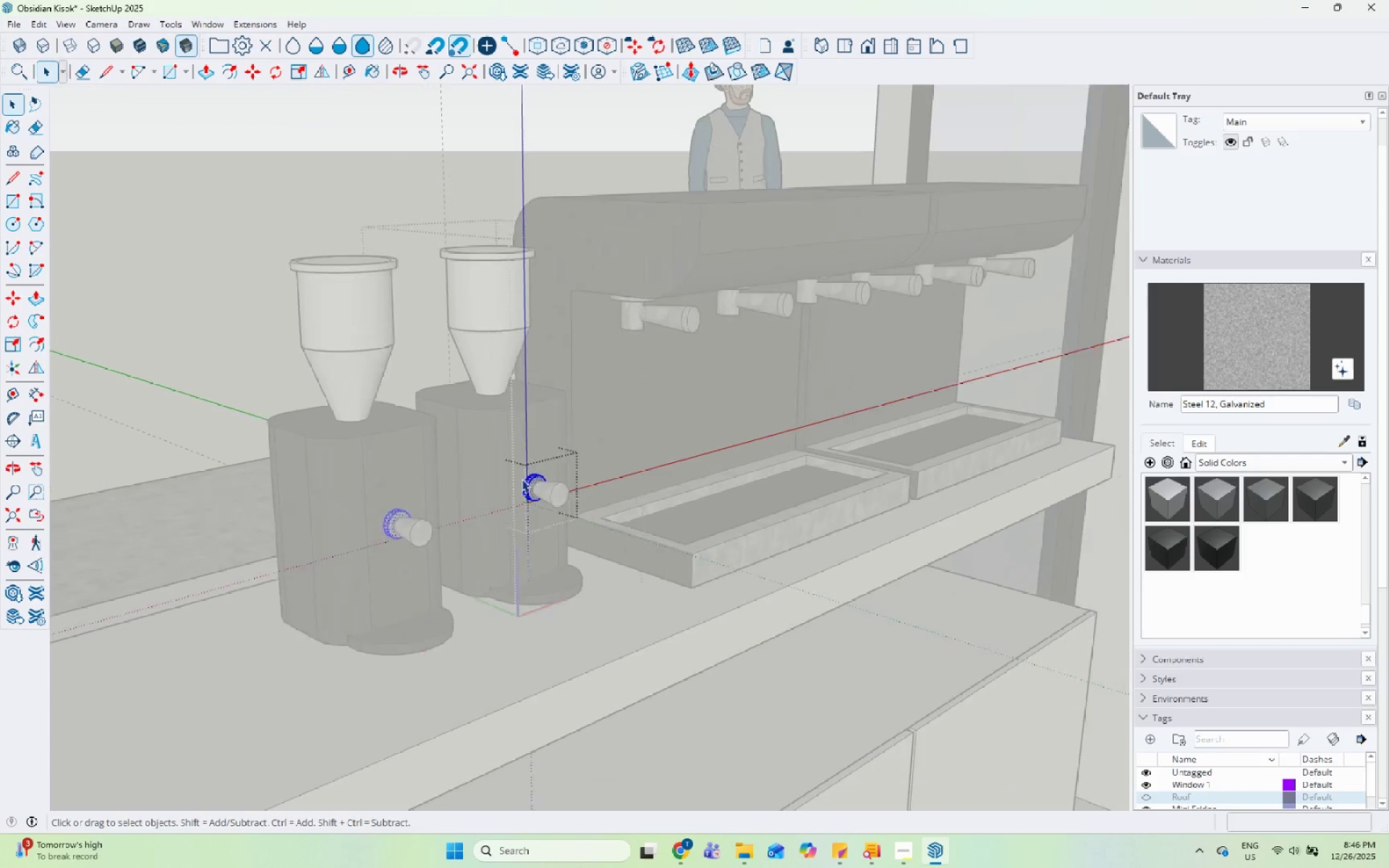 
double_click([509, 324])
 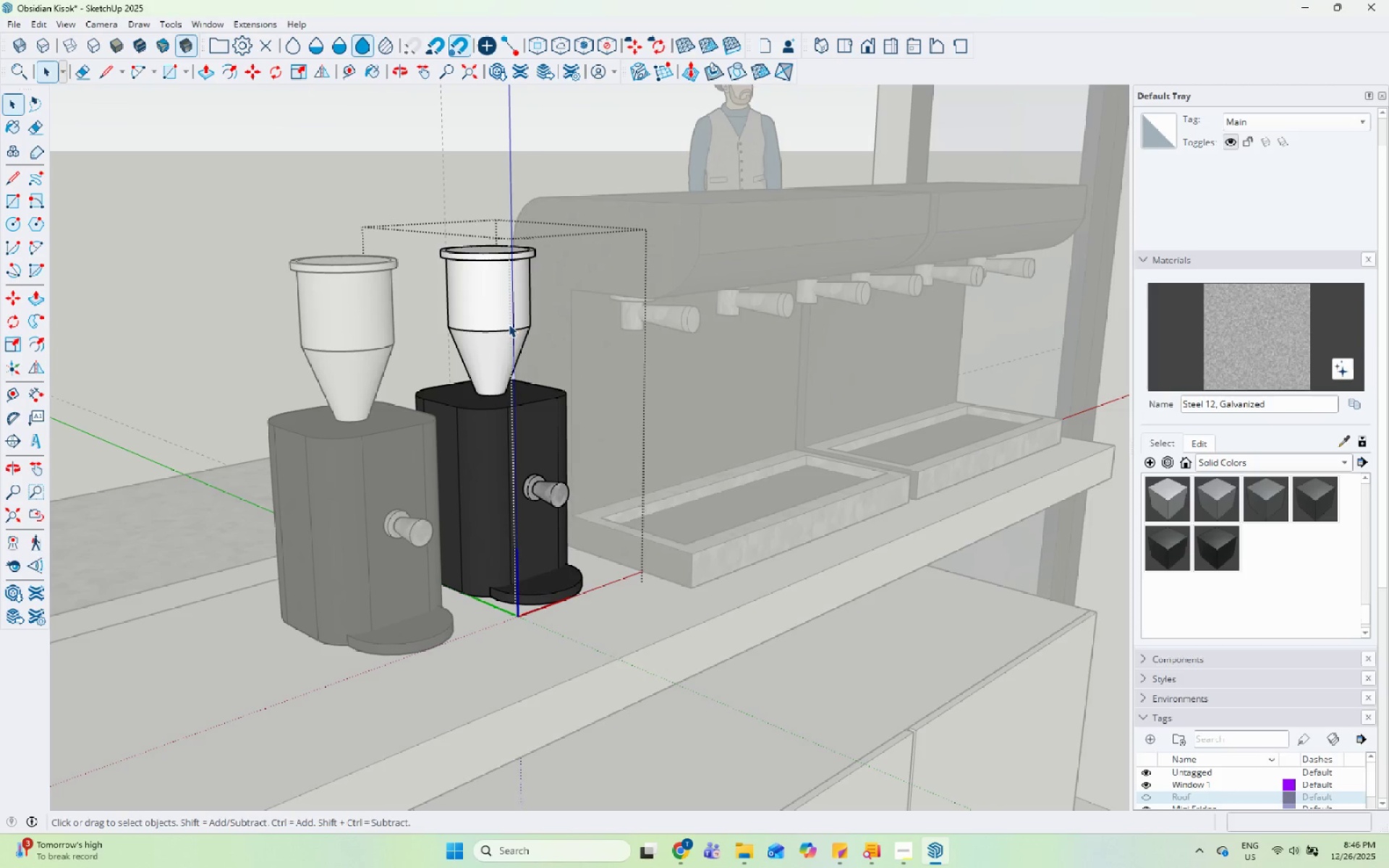 
triple_click([509, 324])
 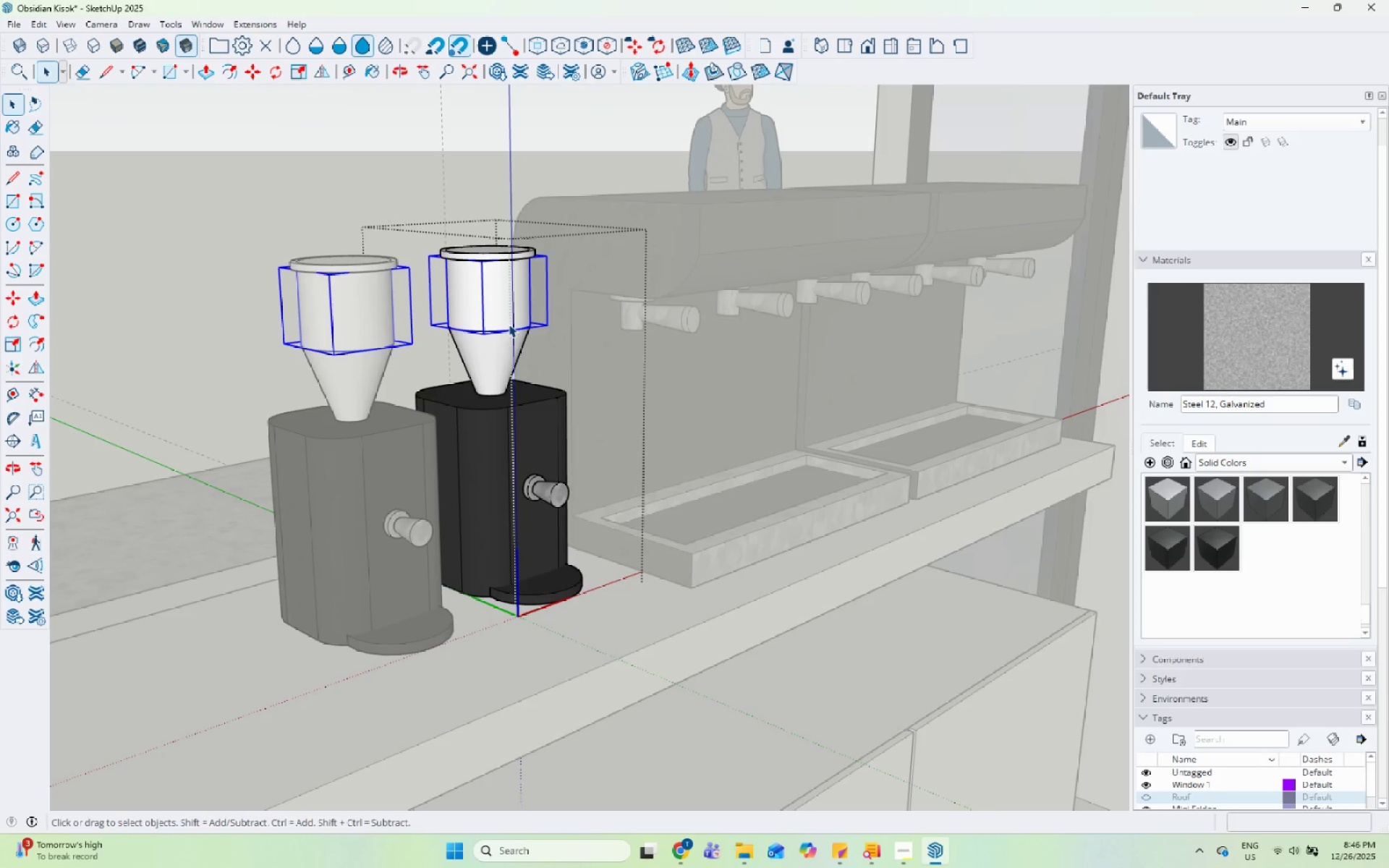 
triple_click([509, 324])
 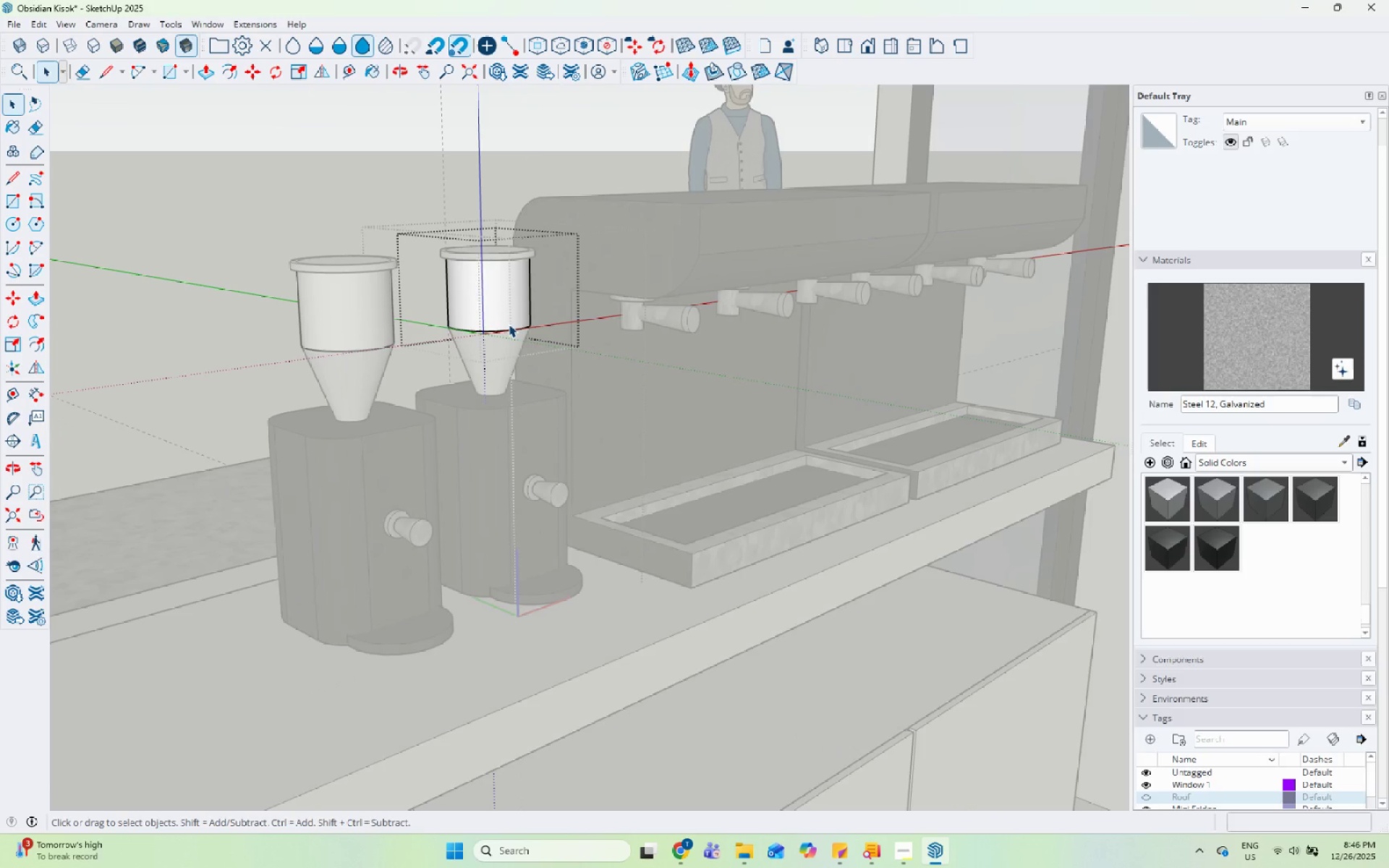 
triple_click([509, 324])
 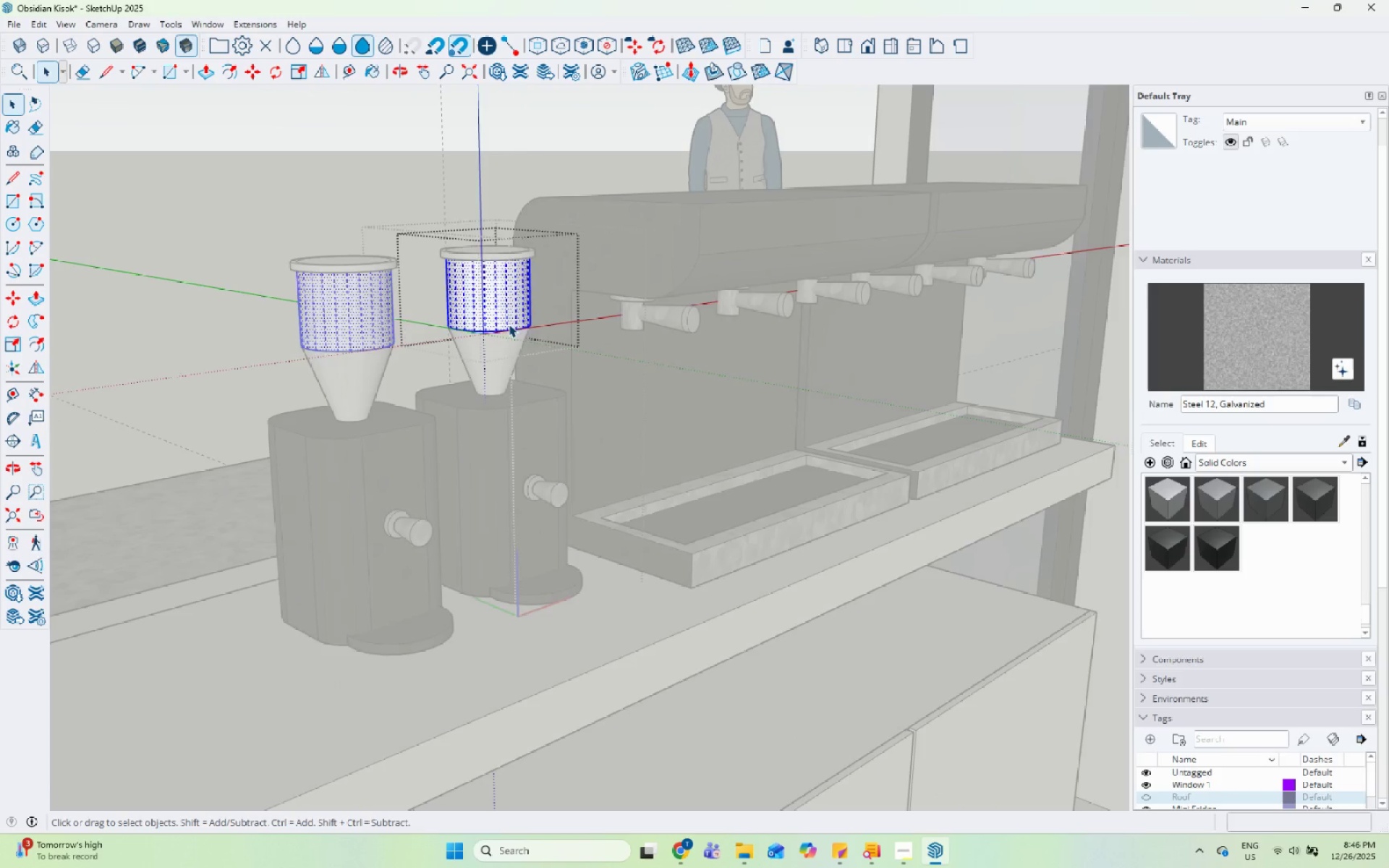 
key(Escape)
 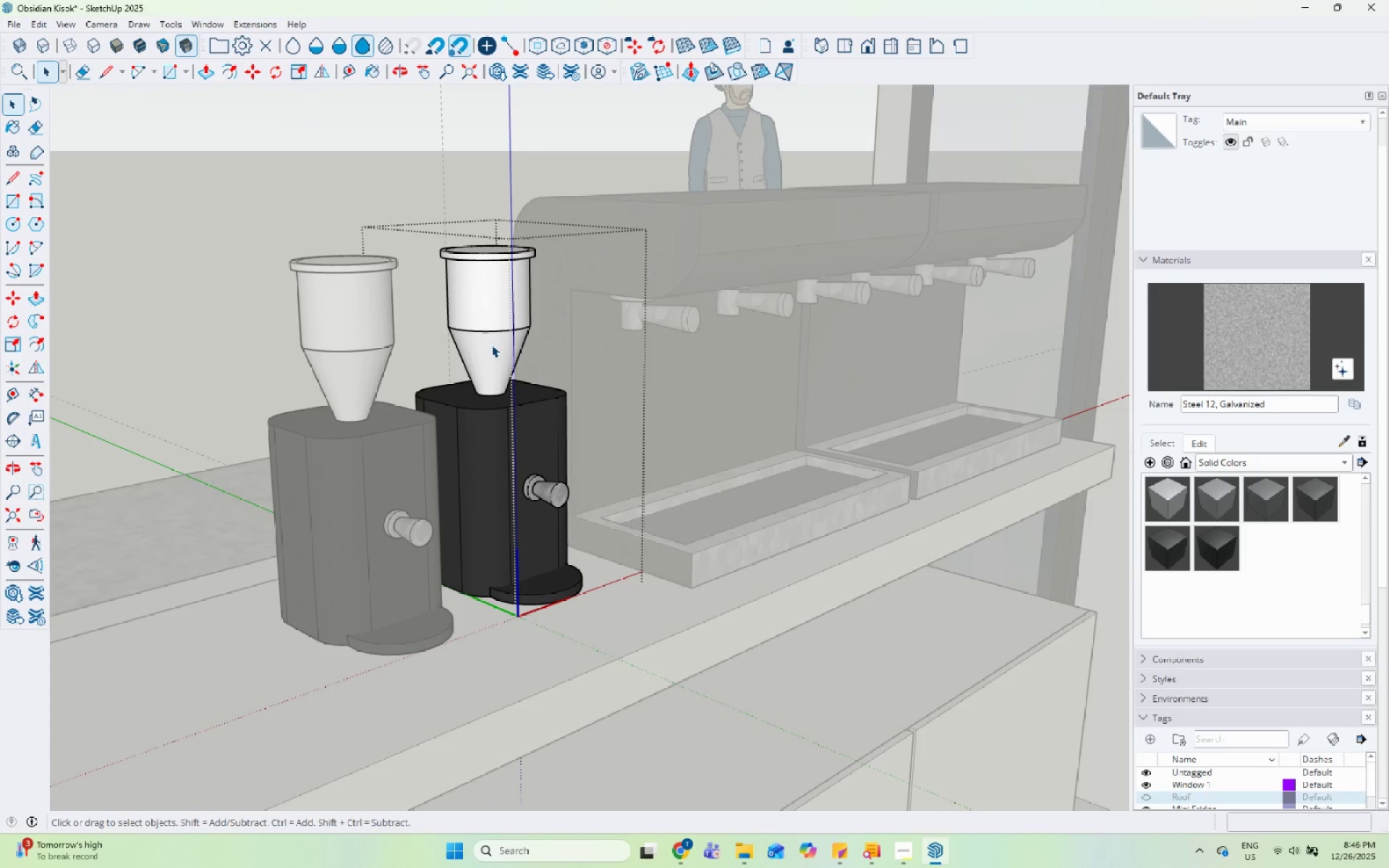 
left_click([491, 344])
 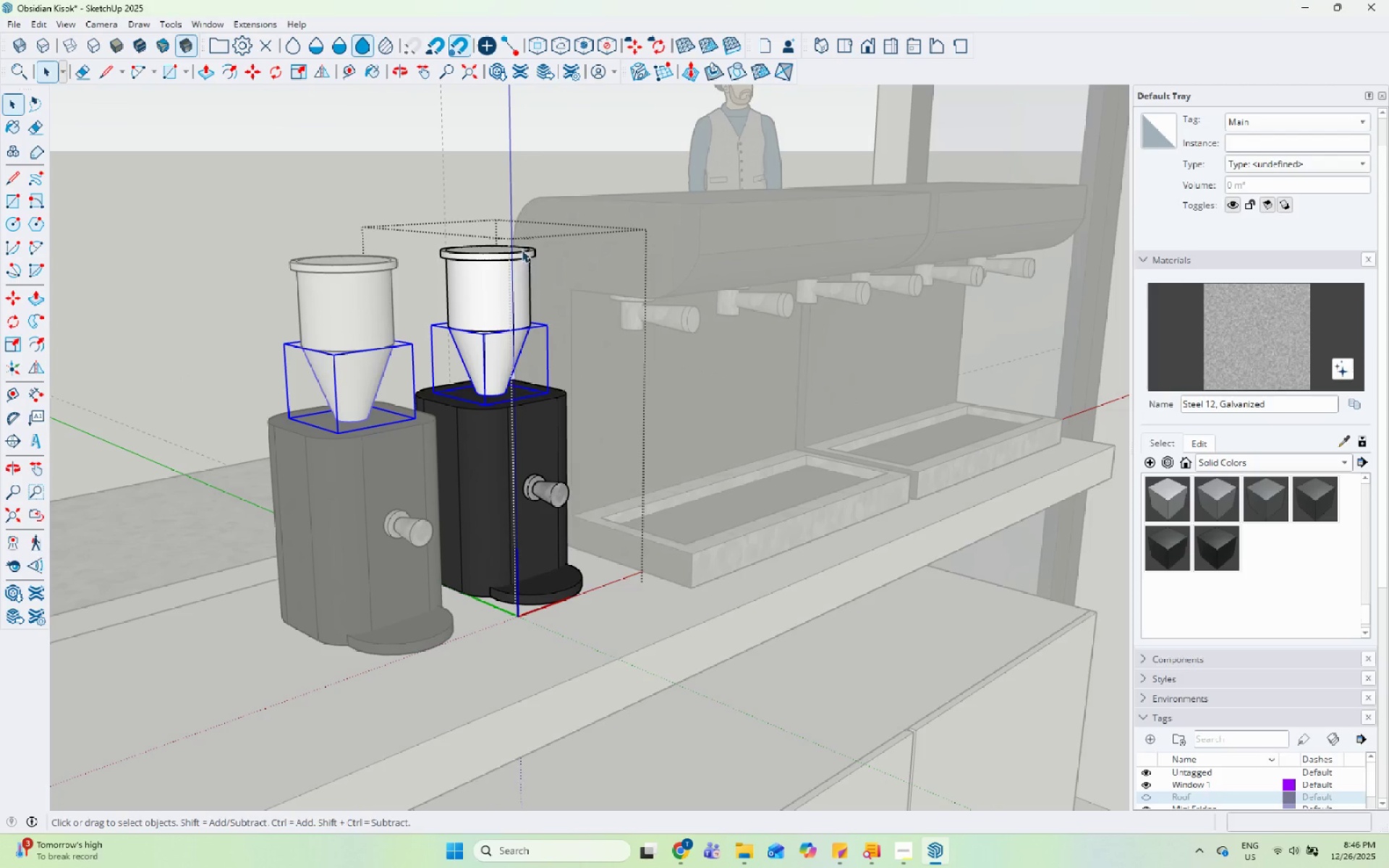 
double_click([522, 250])
 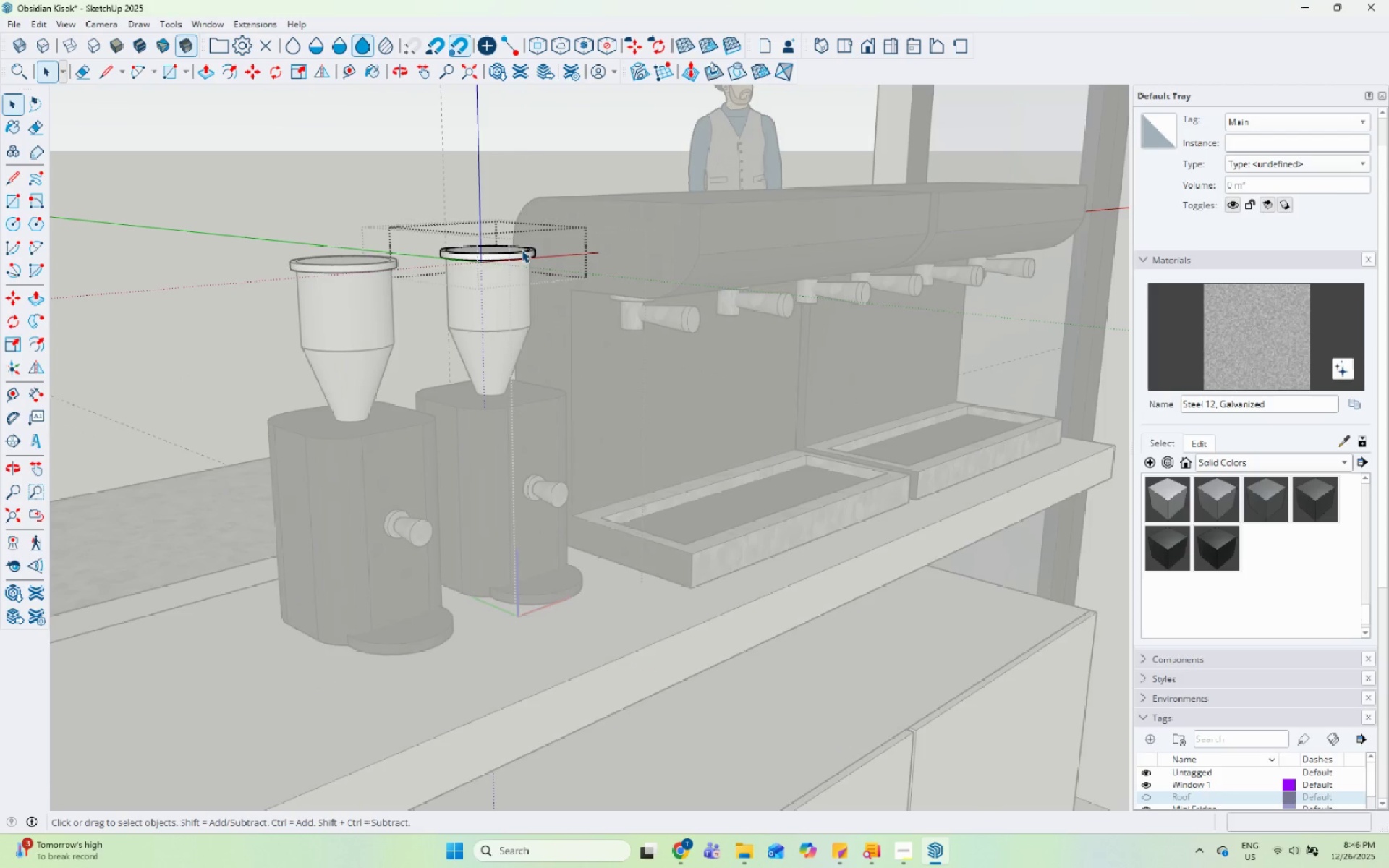 
triple_click([522, 250])
 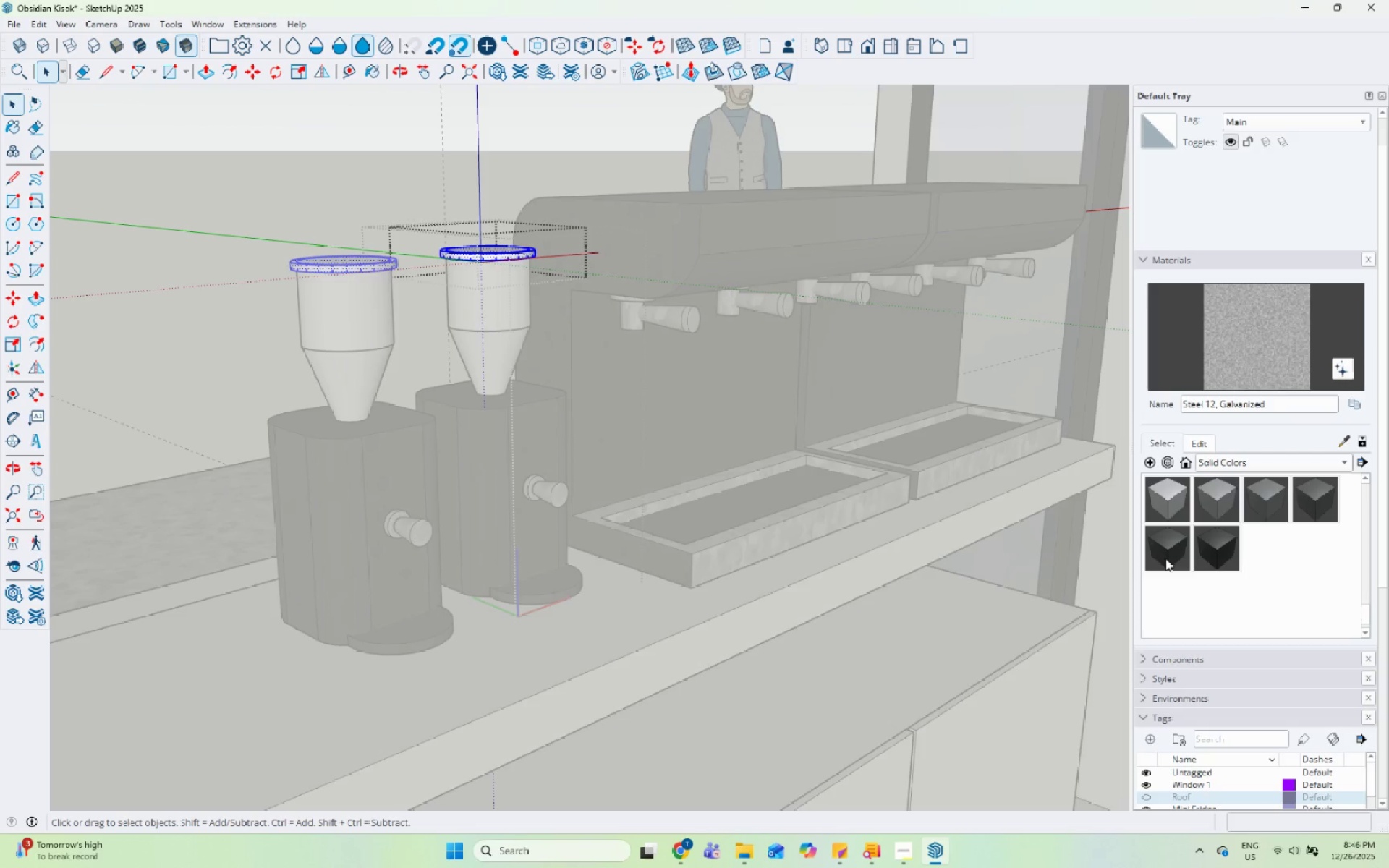 
left_click([518, 255])
 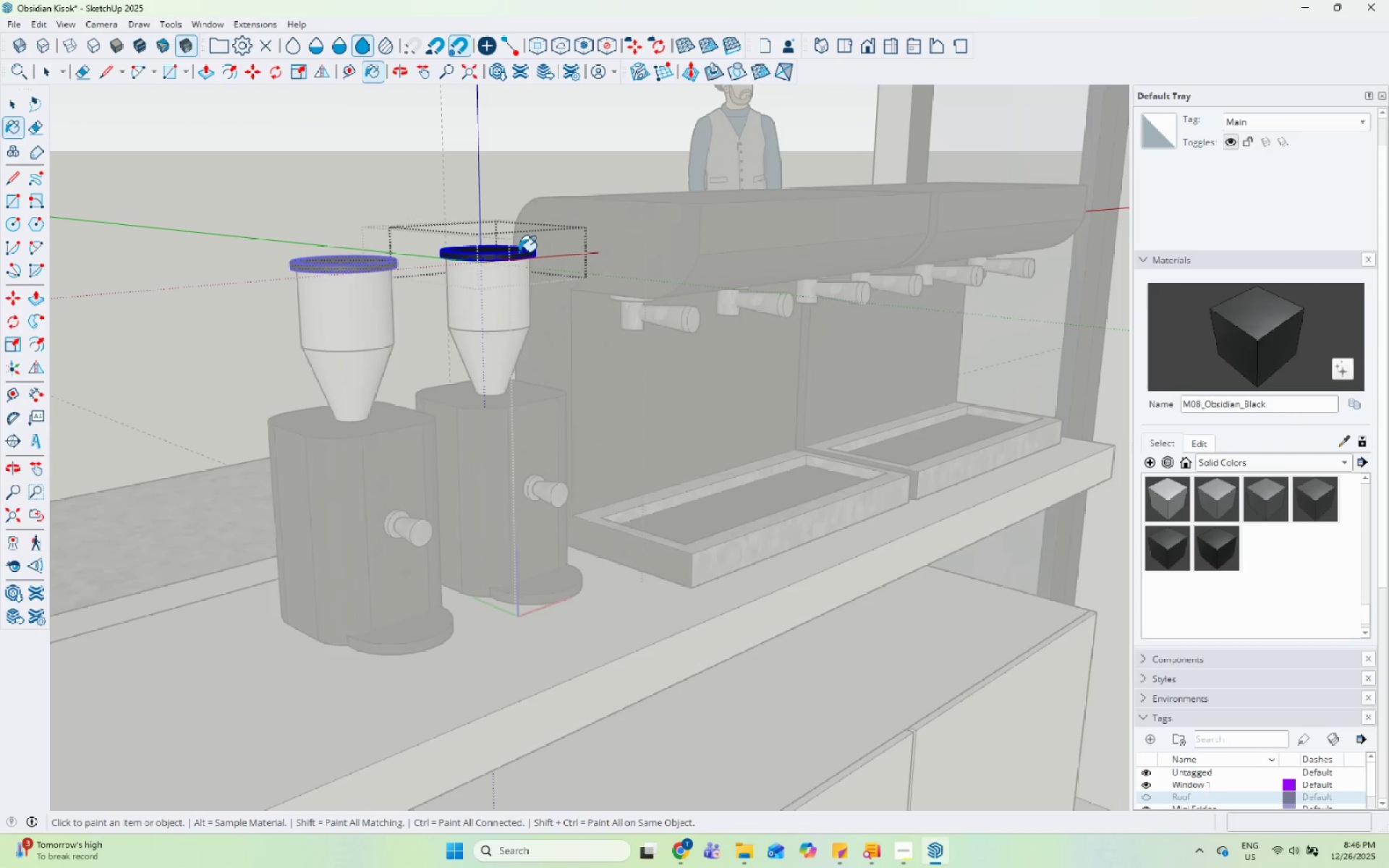 
key(Space)
 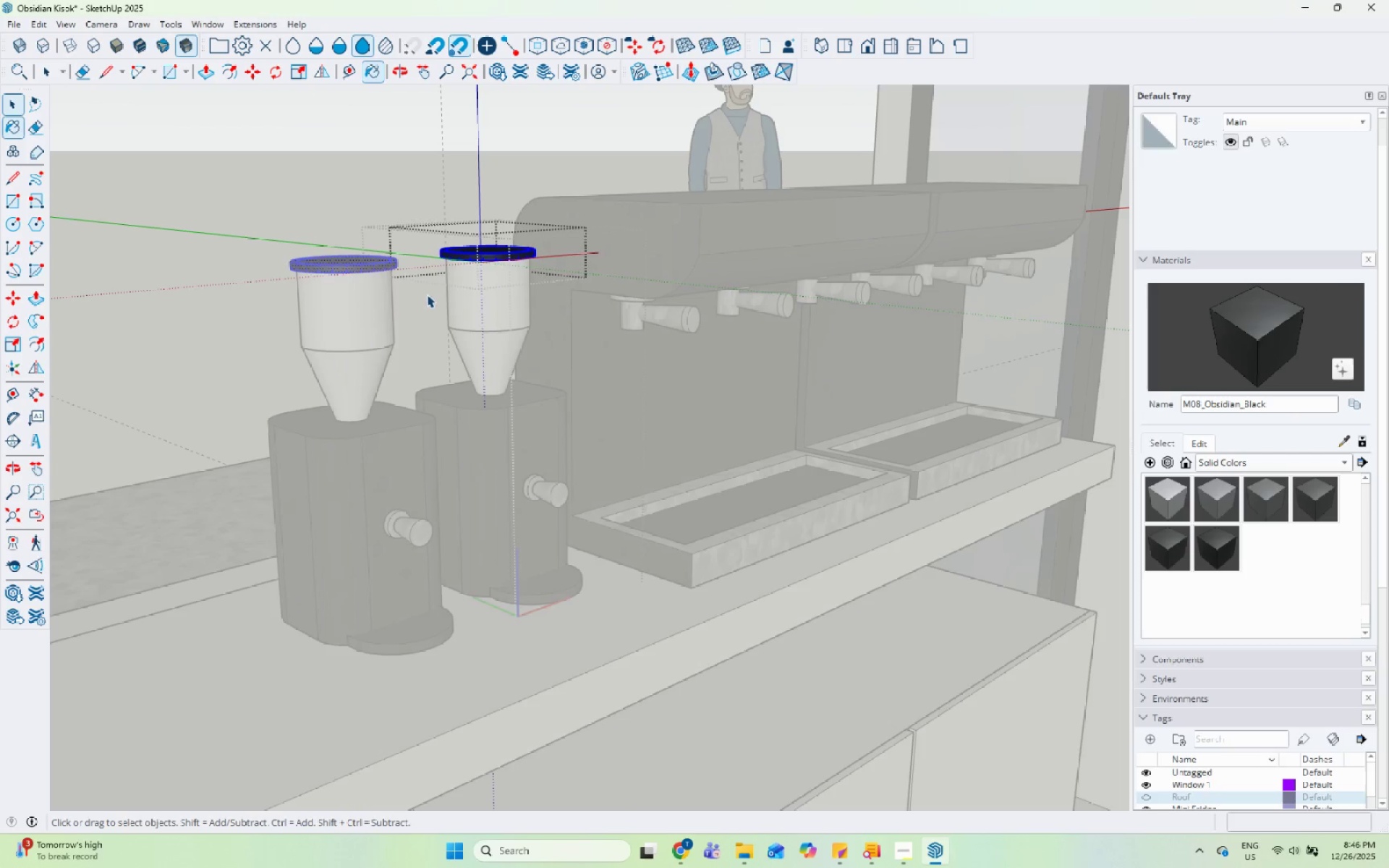 
key(Escape)
 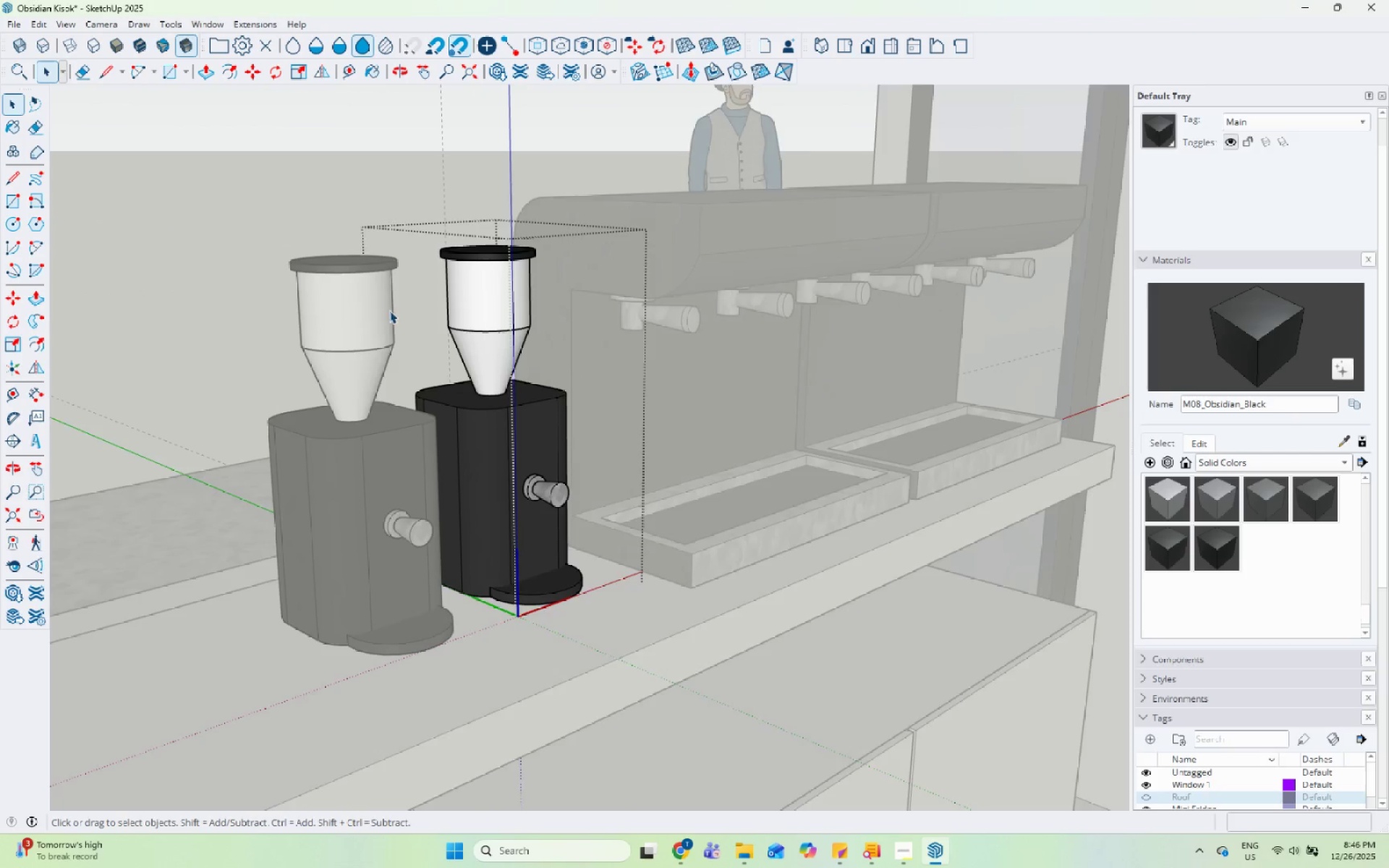 
key(Escape)
 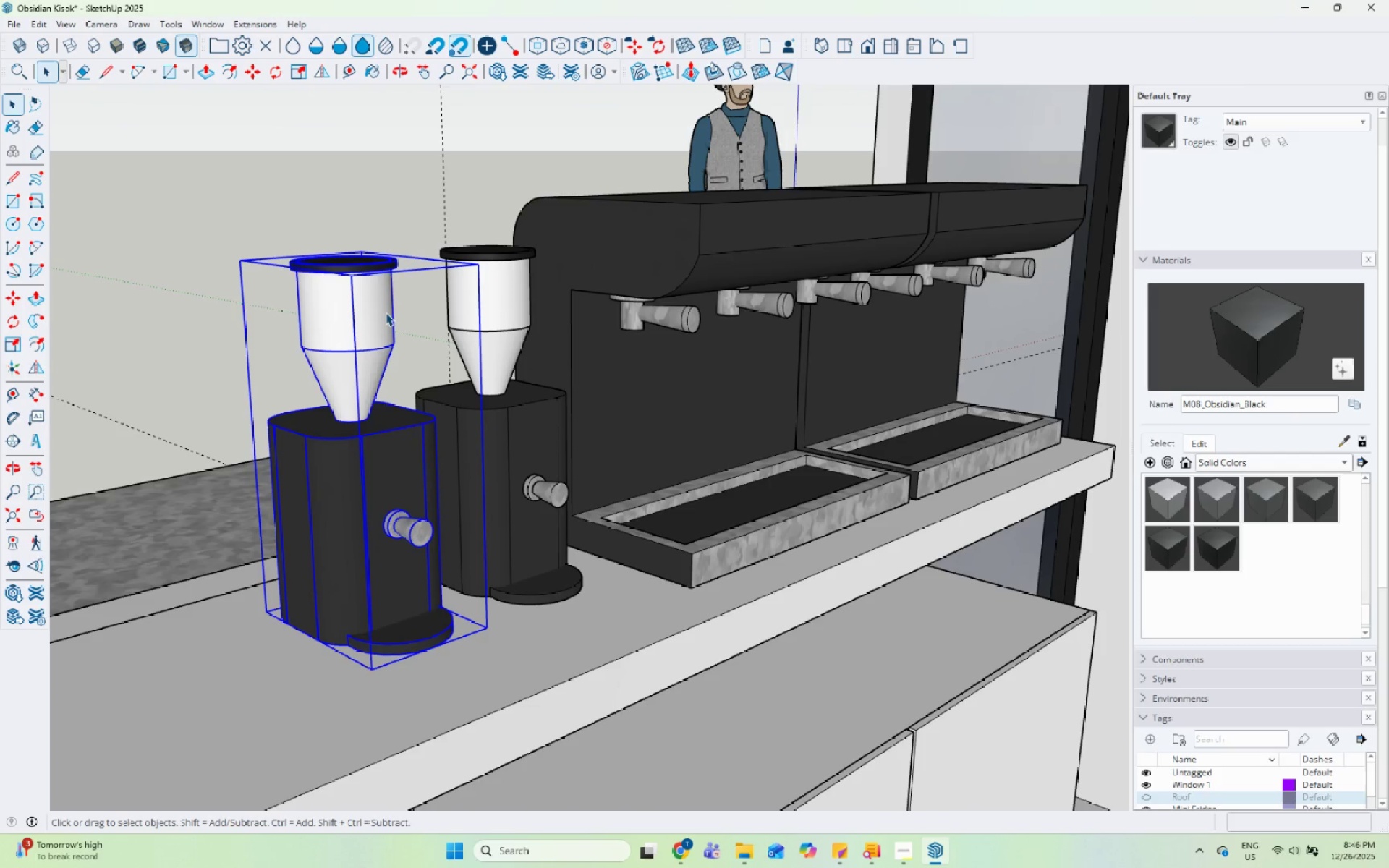 
double_click([386, 312])
 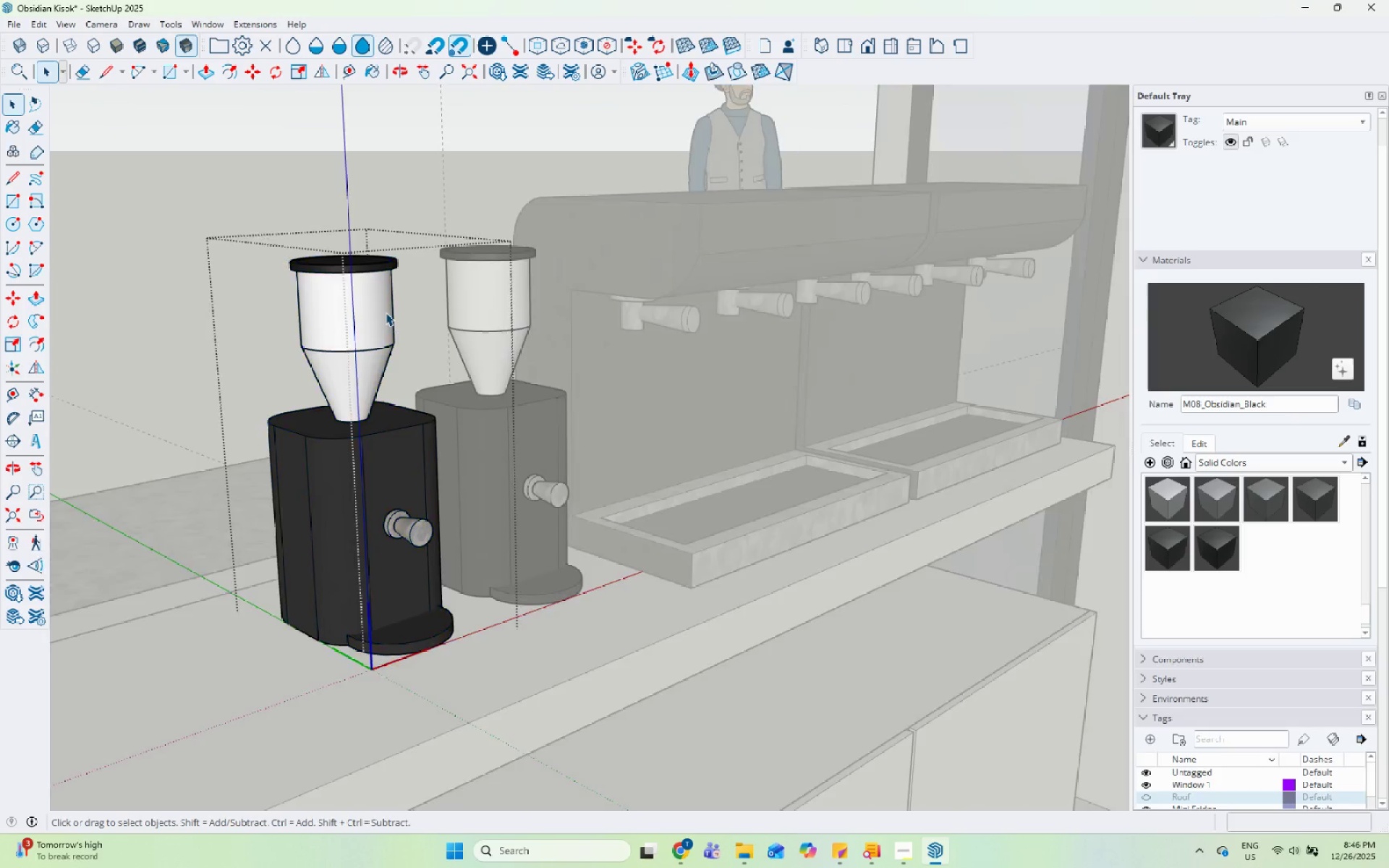 
triple_click([386, 312])
 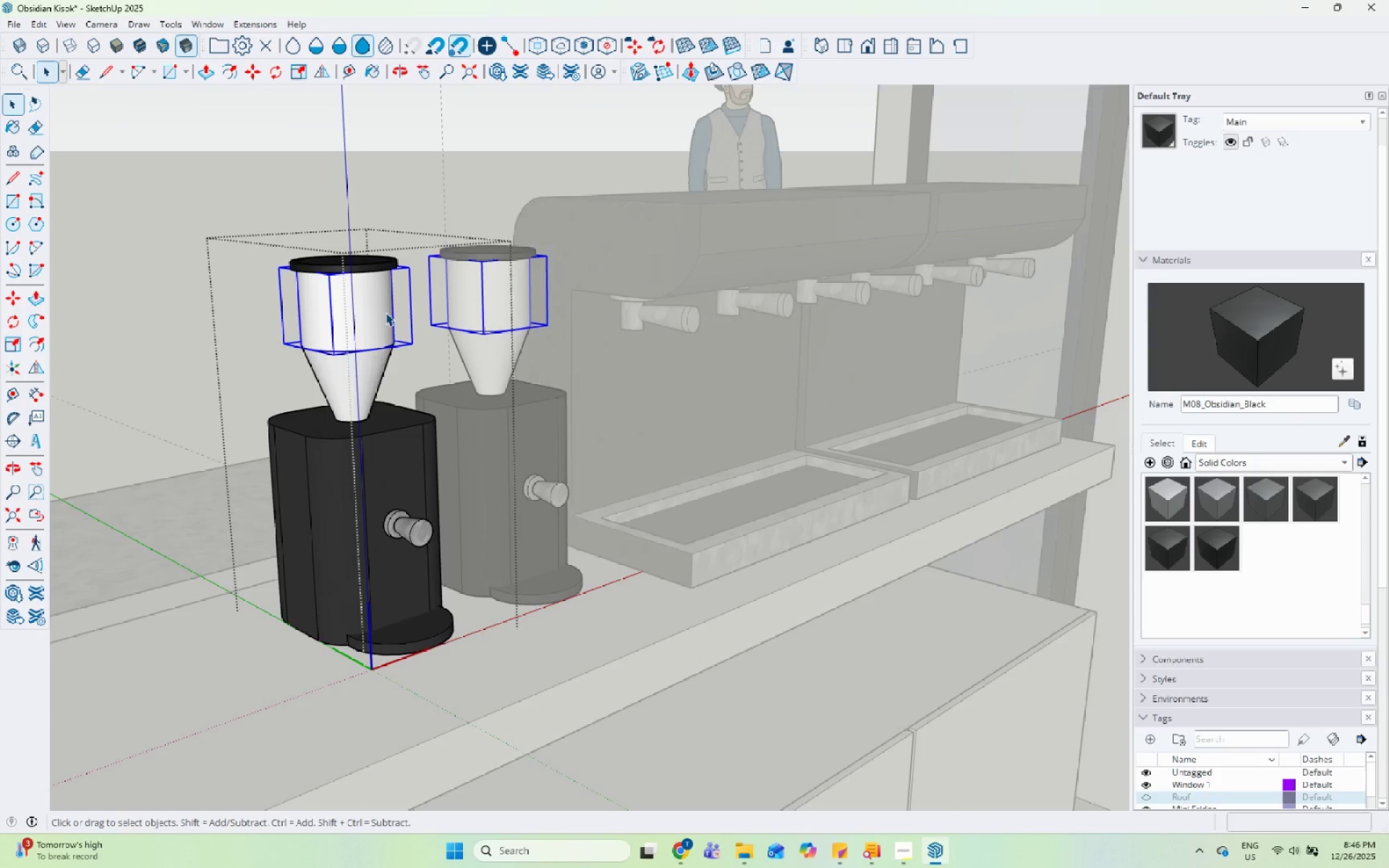 
triple_click([386, 312])
 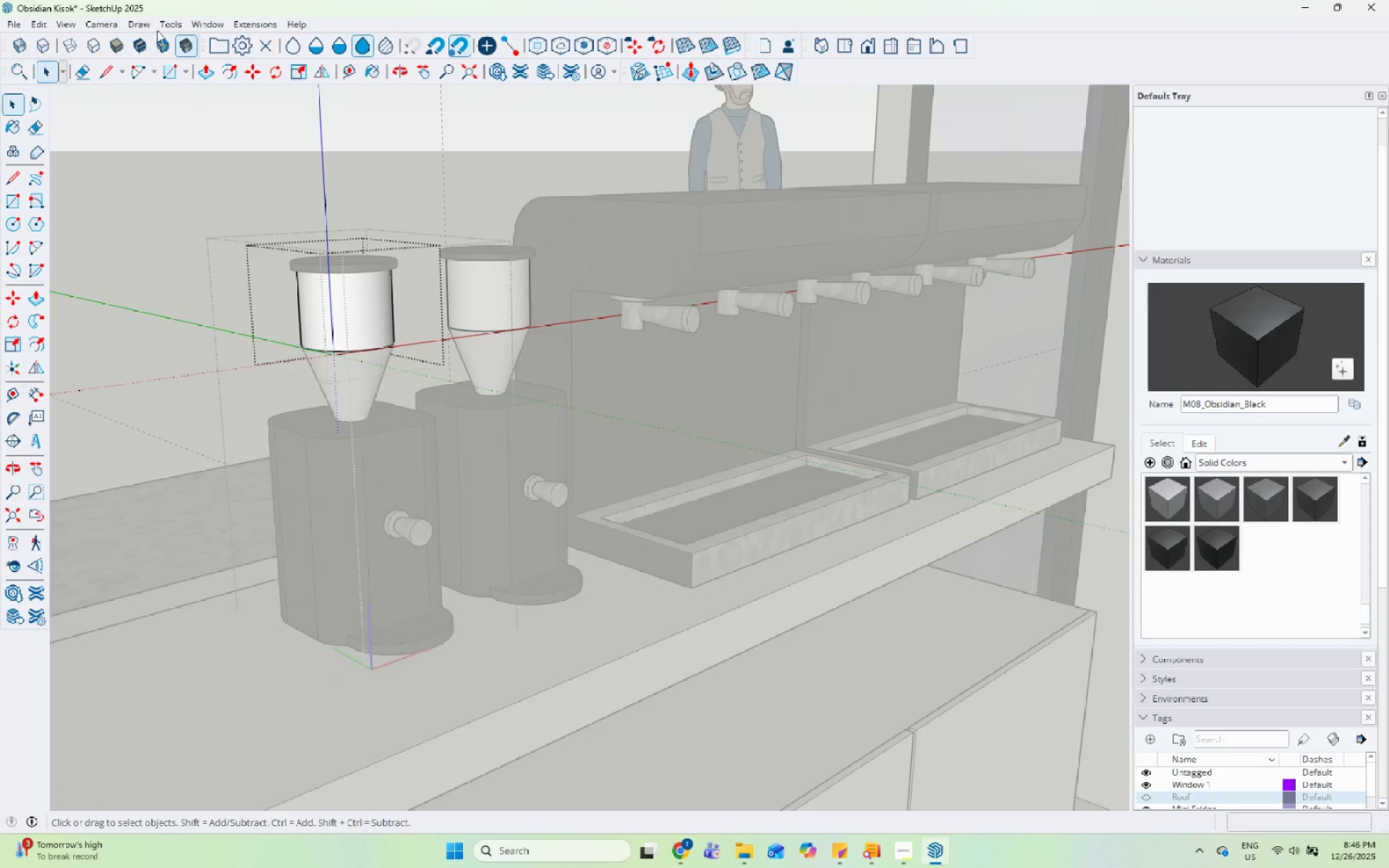 
key(Escape)
 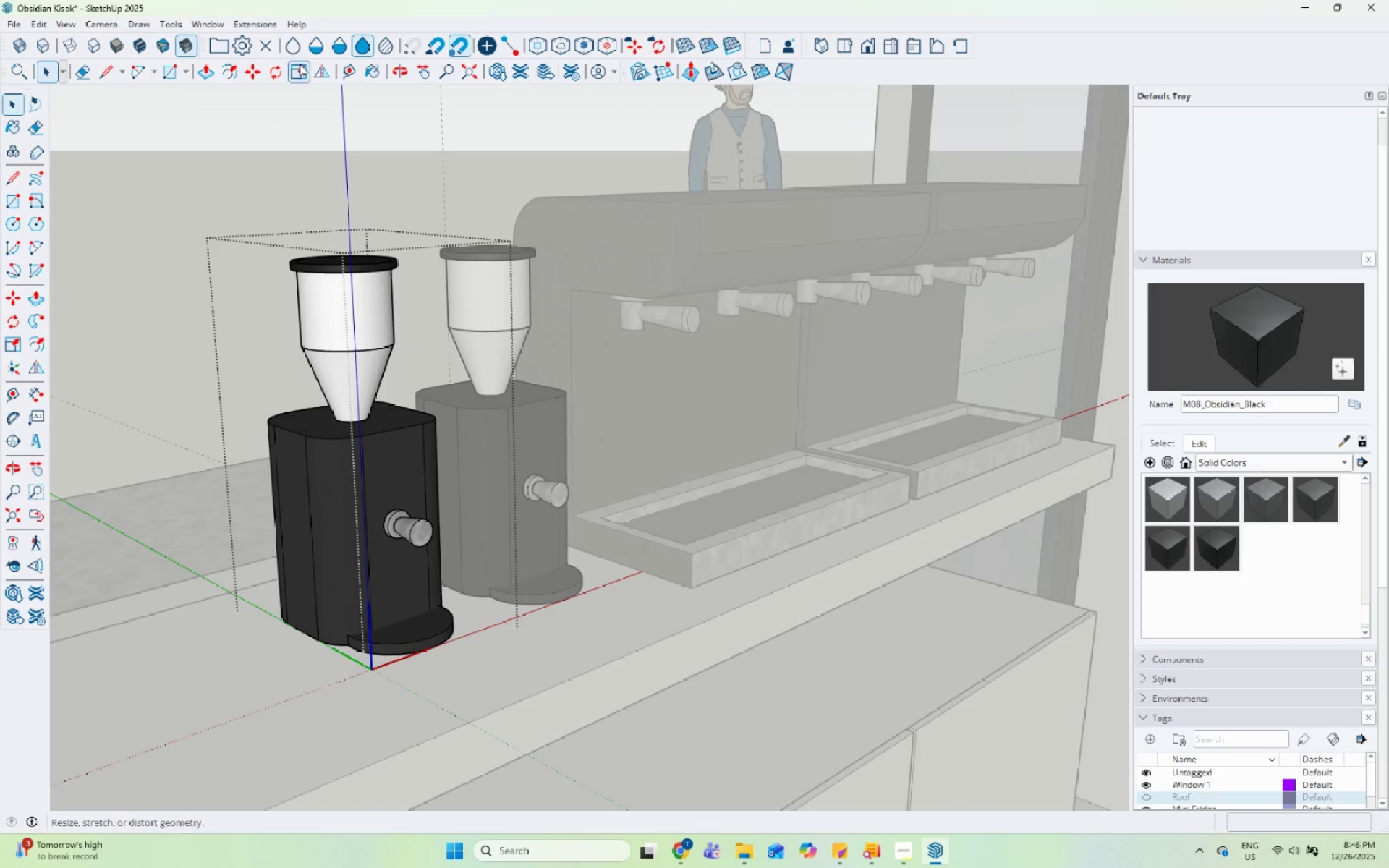 
key(Escape)
 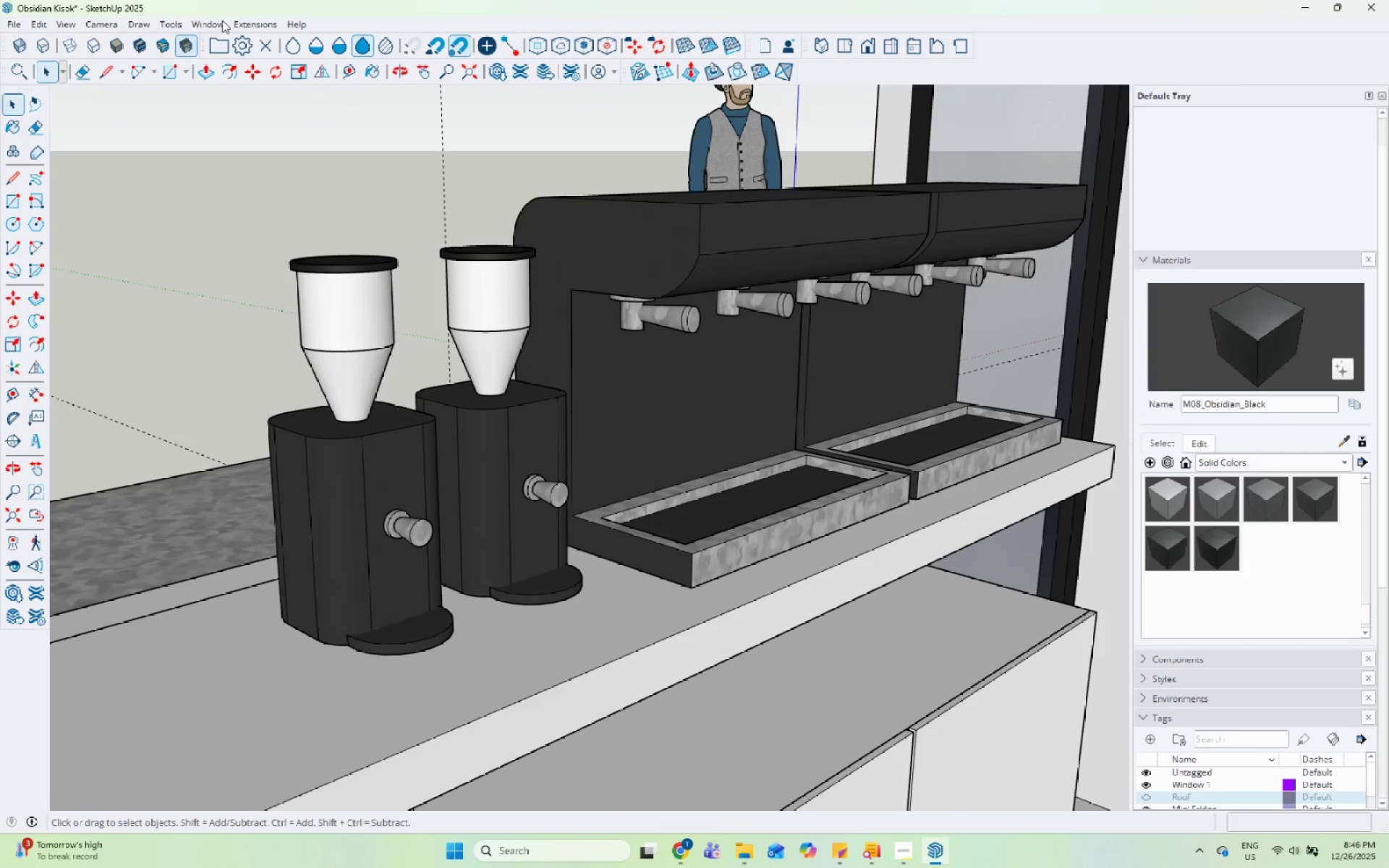 
left_click([217, 24])
 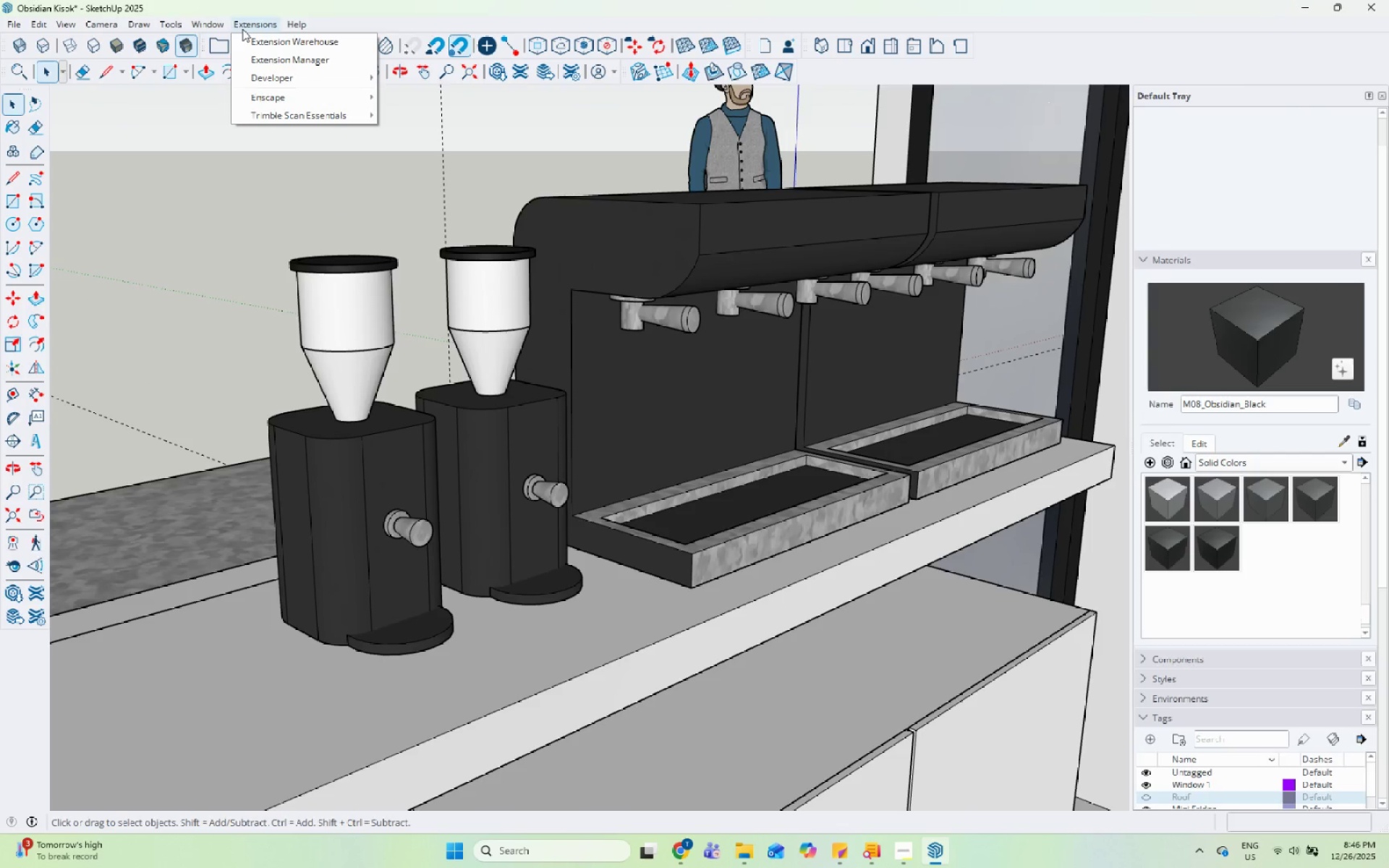 
left_click([262, 103])
 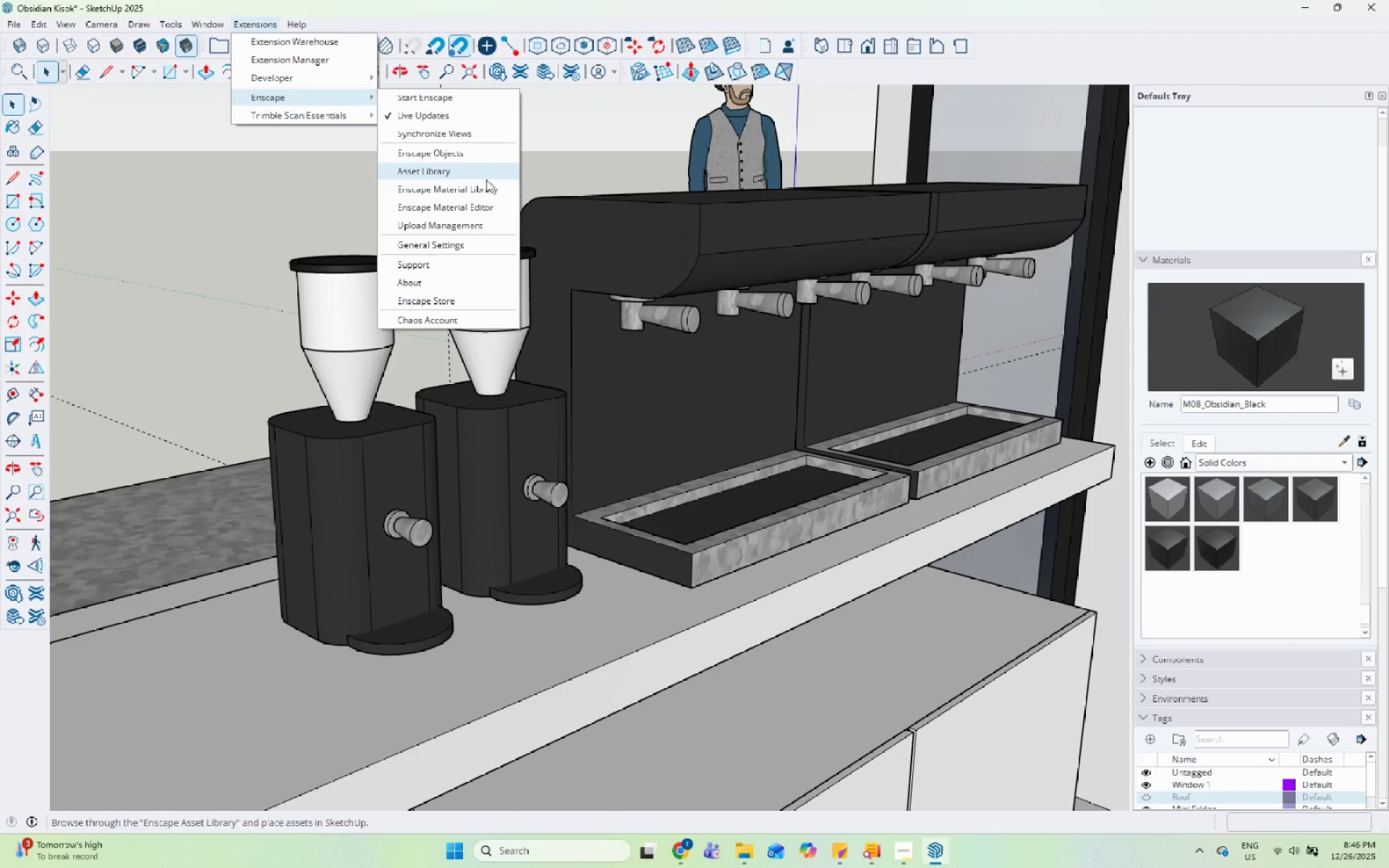 
left_click([484, 186])
 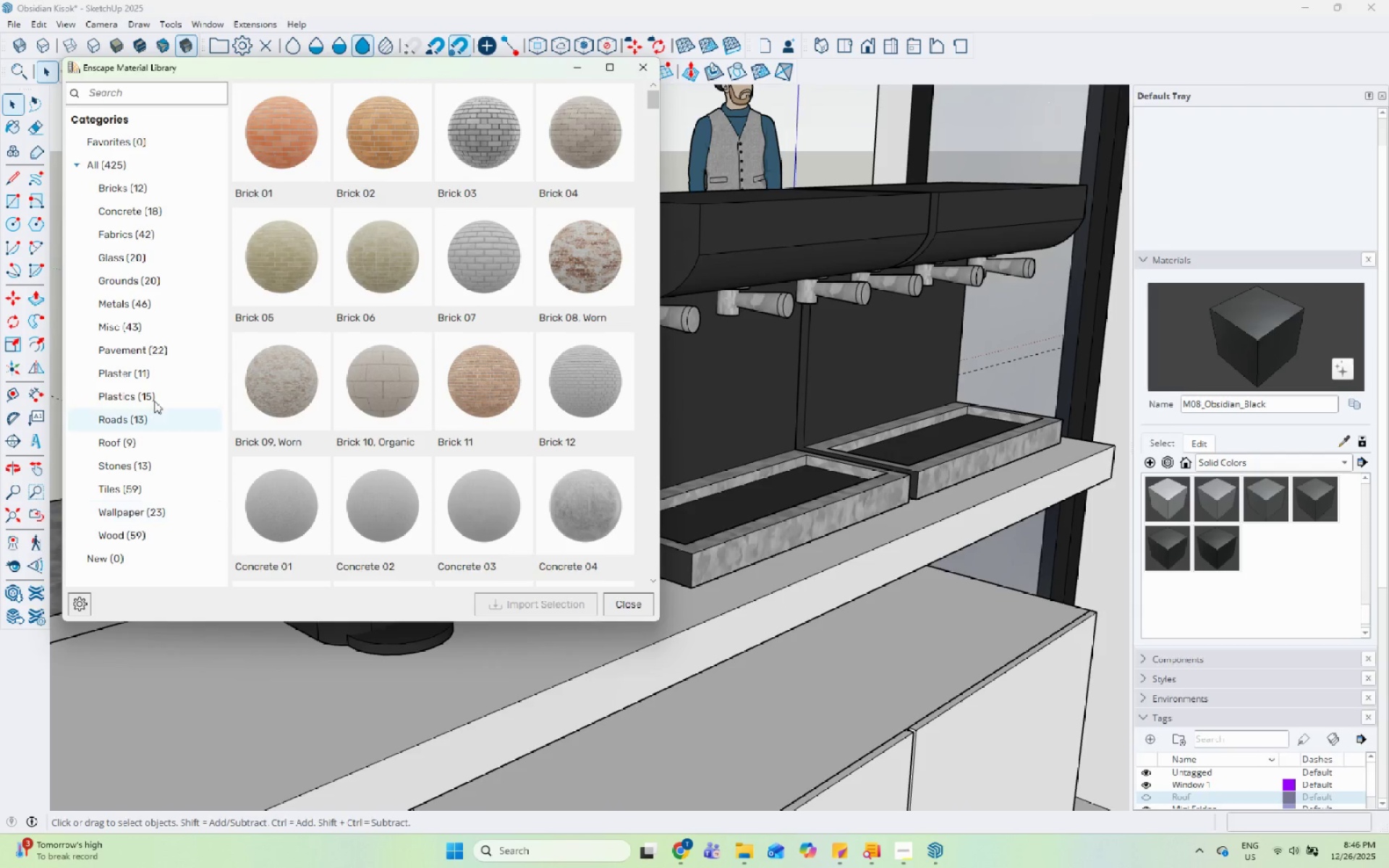 
left_click([163, 258])
 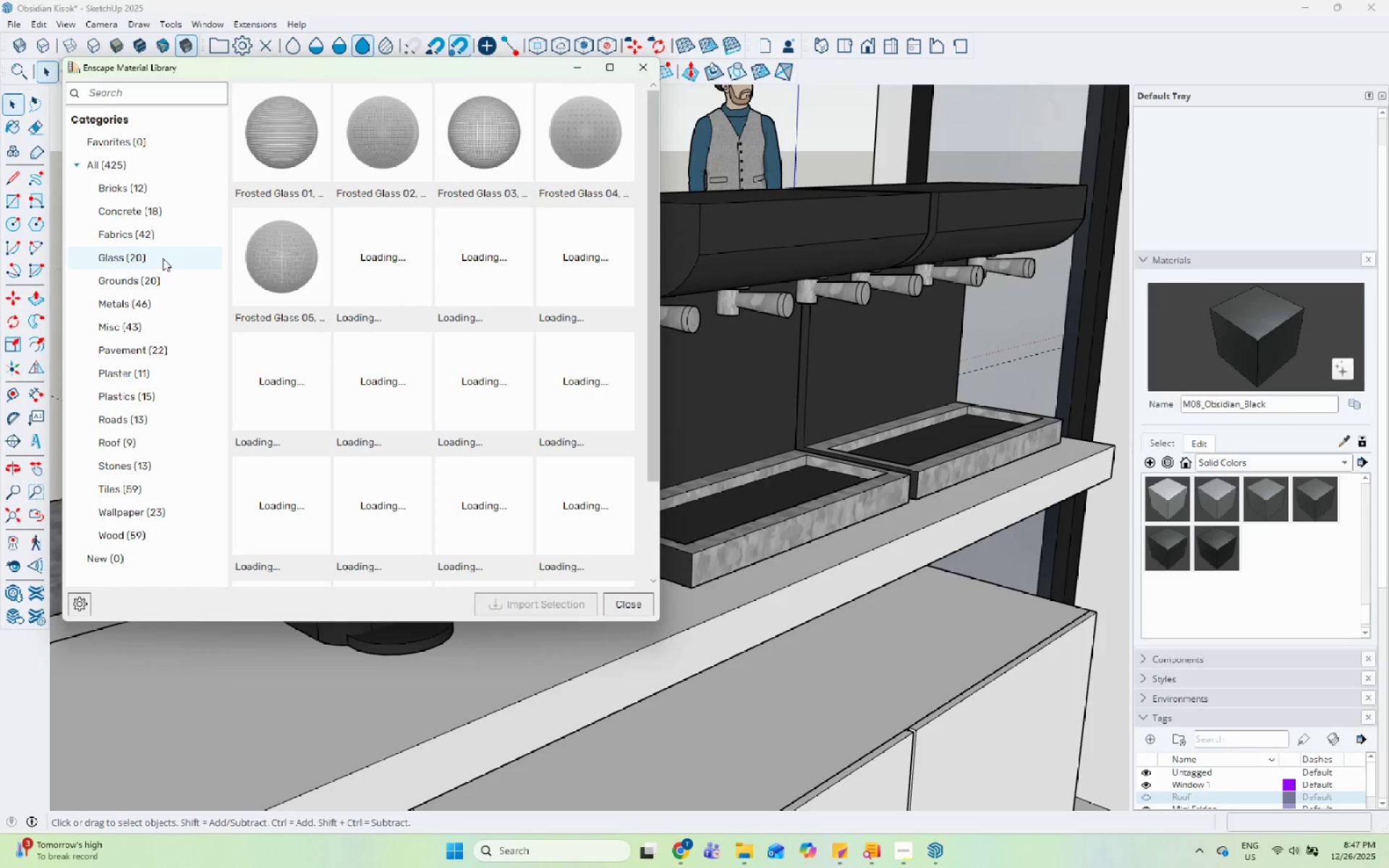 
wait(6.27)
 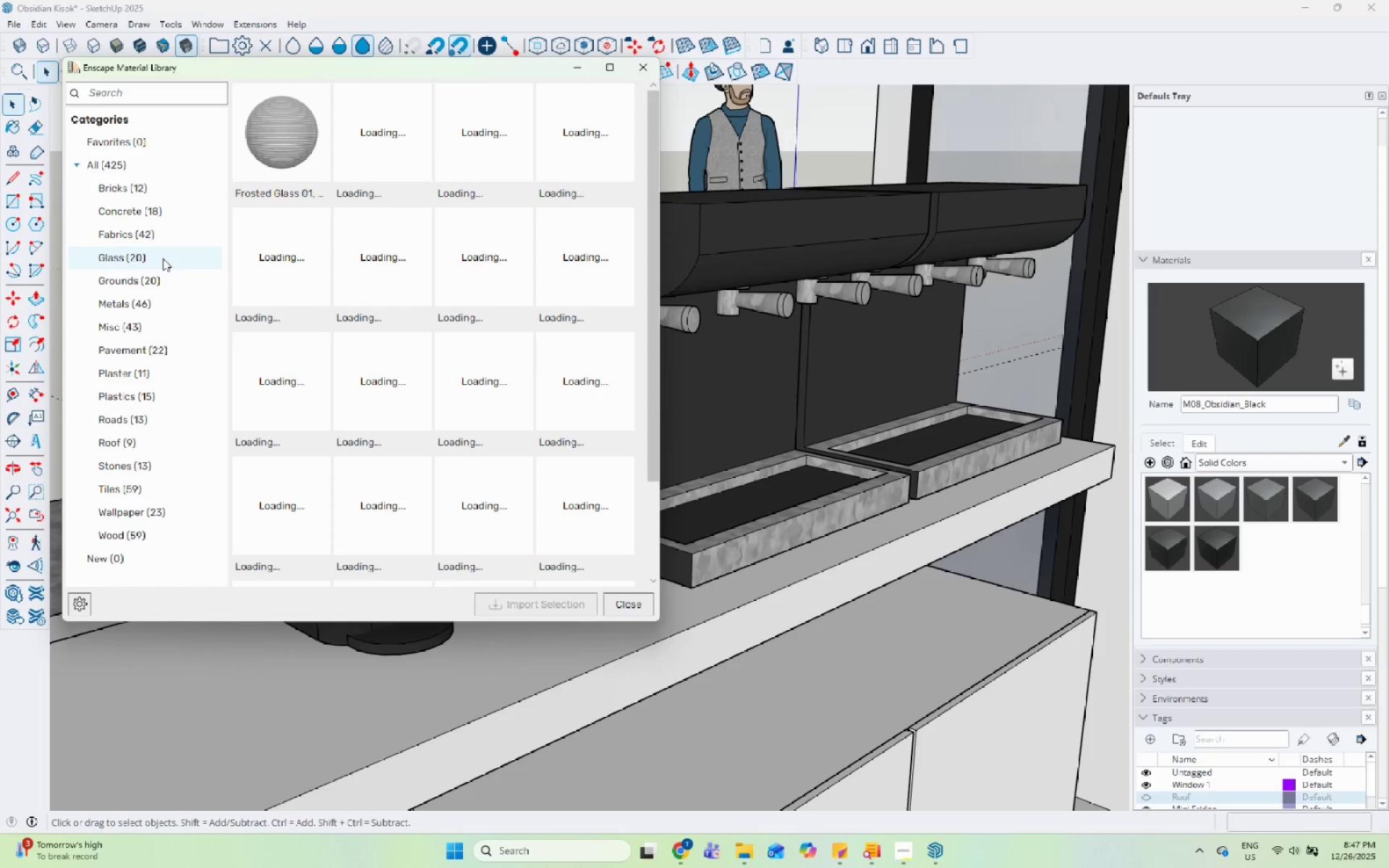 
left_click([301, 129])
 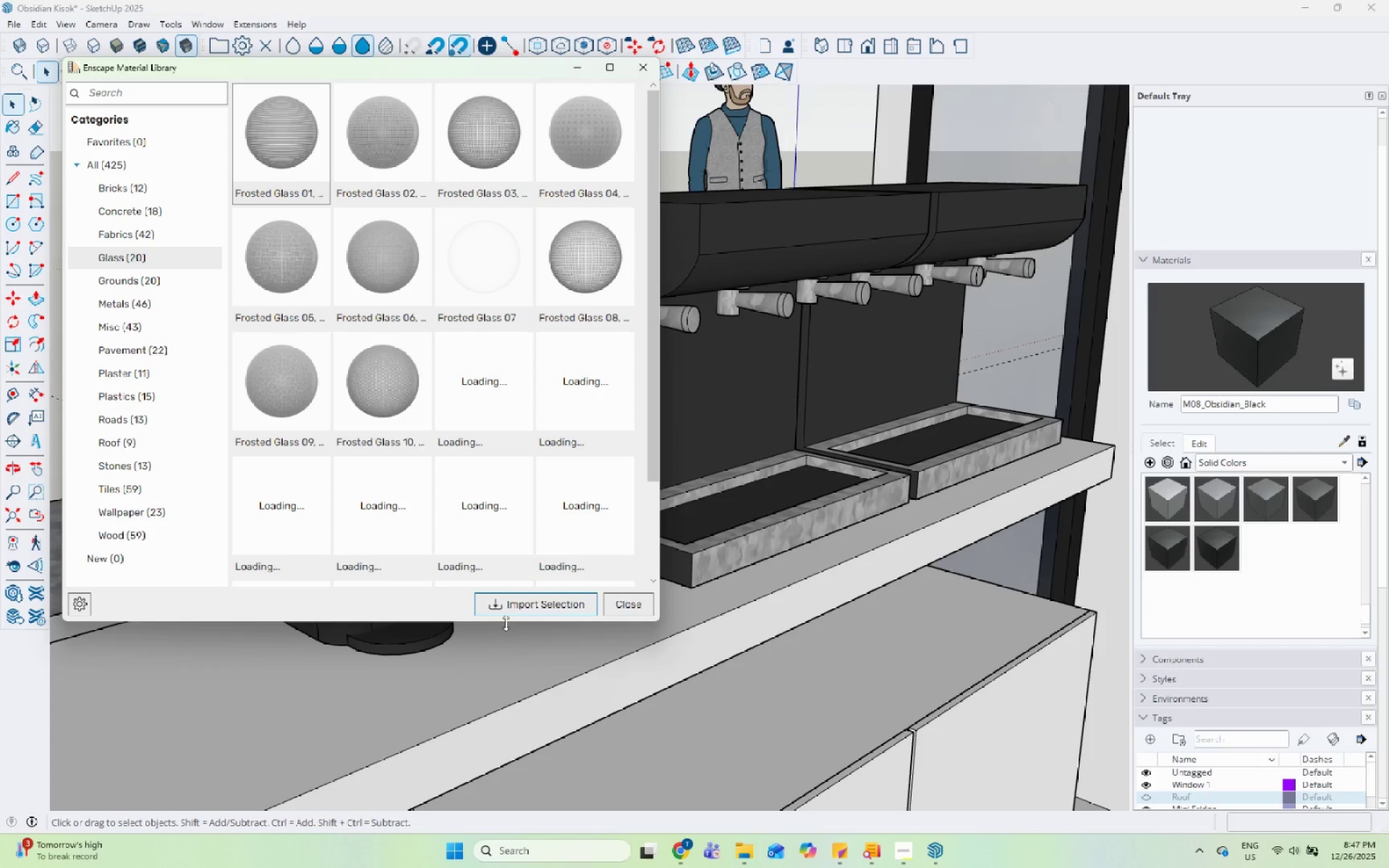 
left_click([527, 597])
 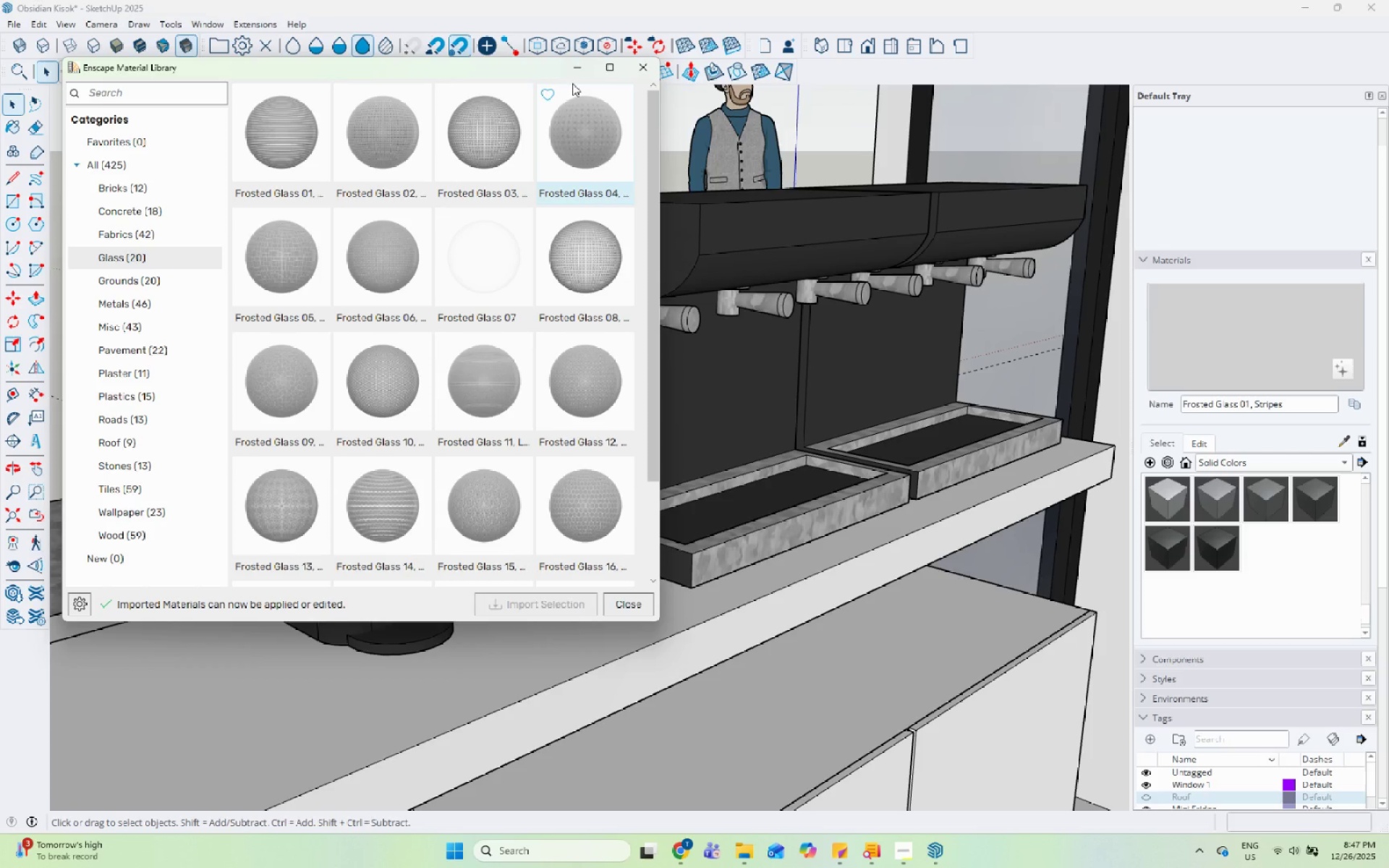 
wait(5.48)
 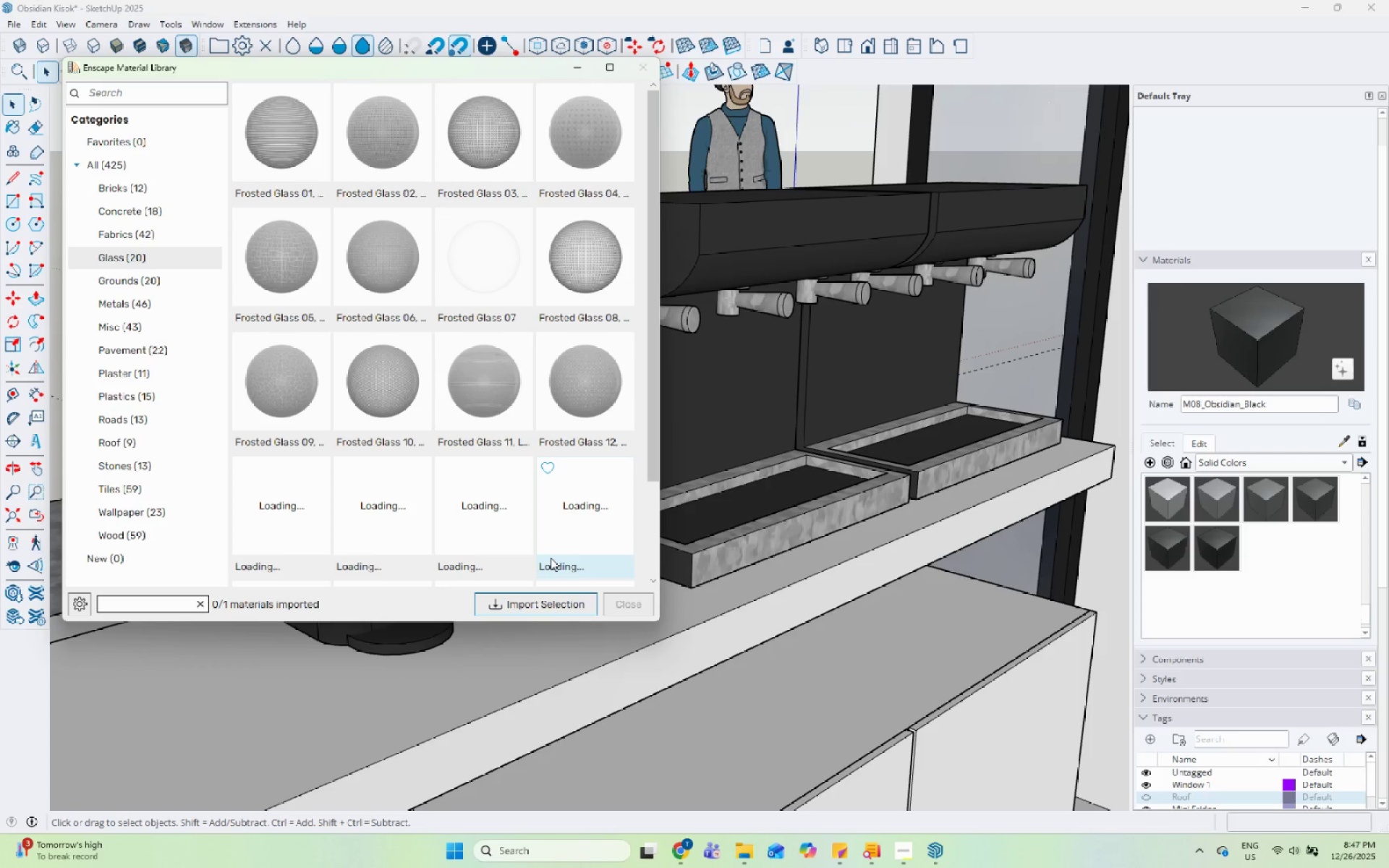 
left_click([631, 73])
 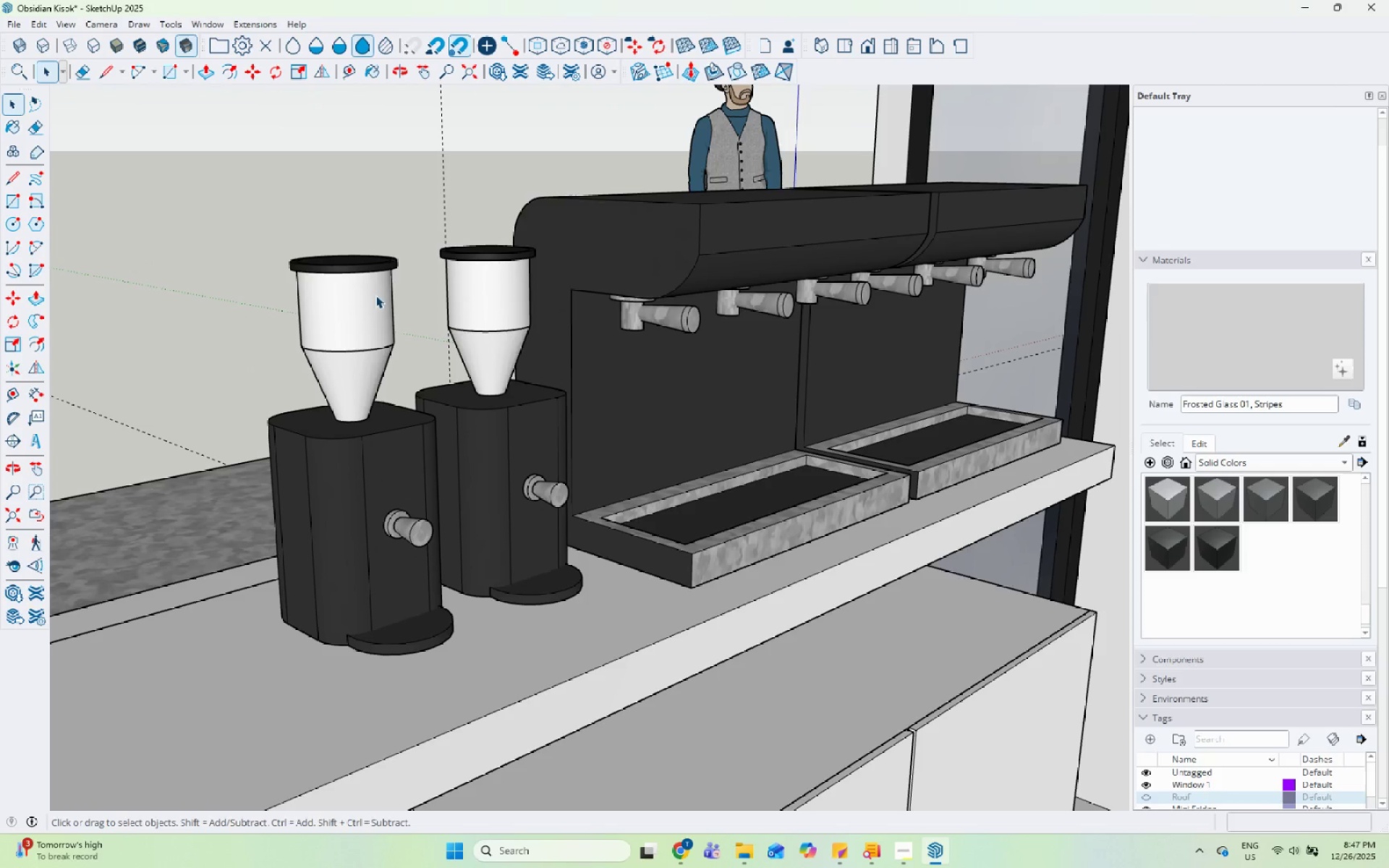 
double_click([373, 297])
 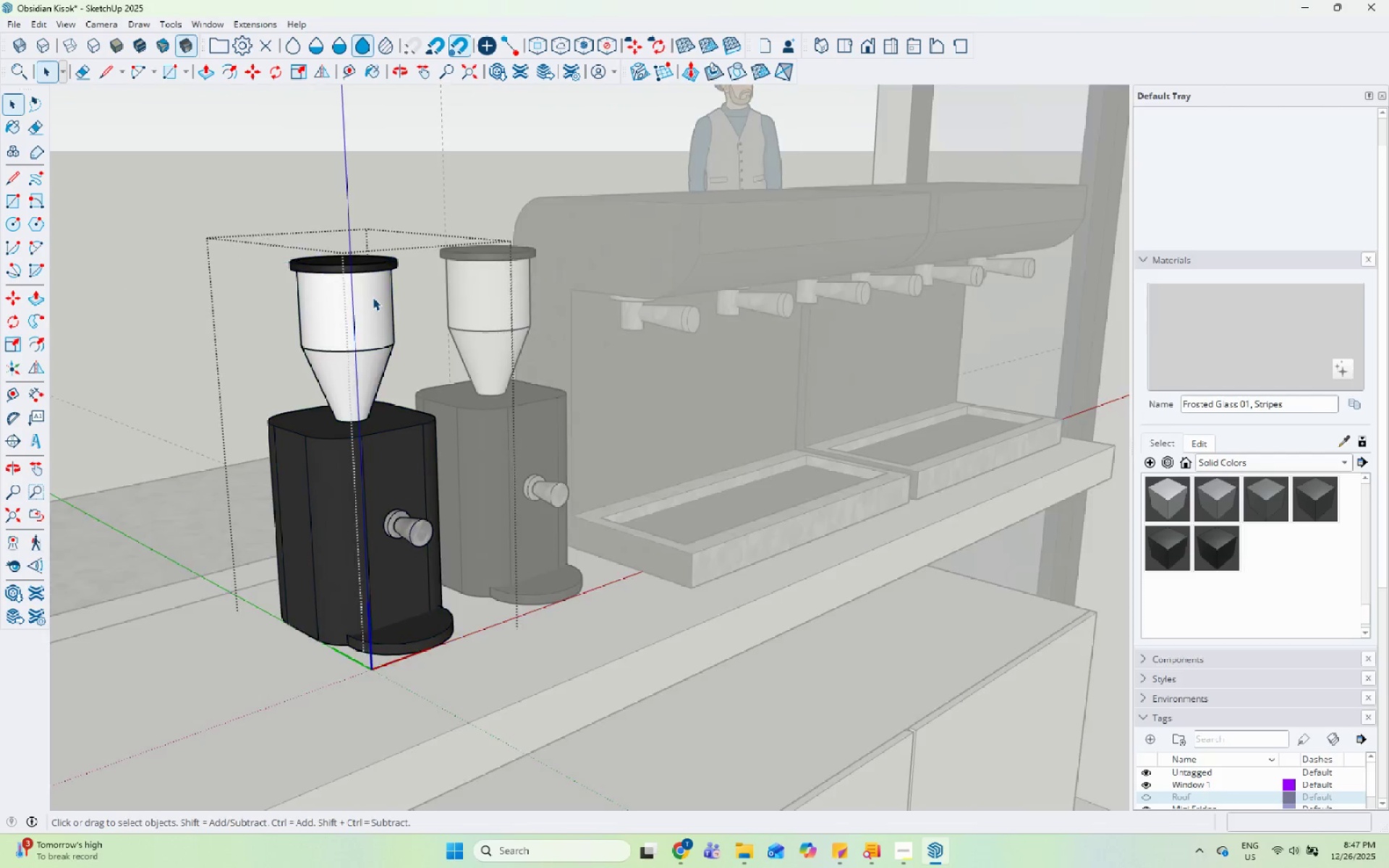 
triple_click([373, 297])
 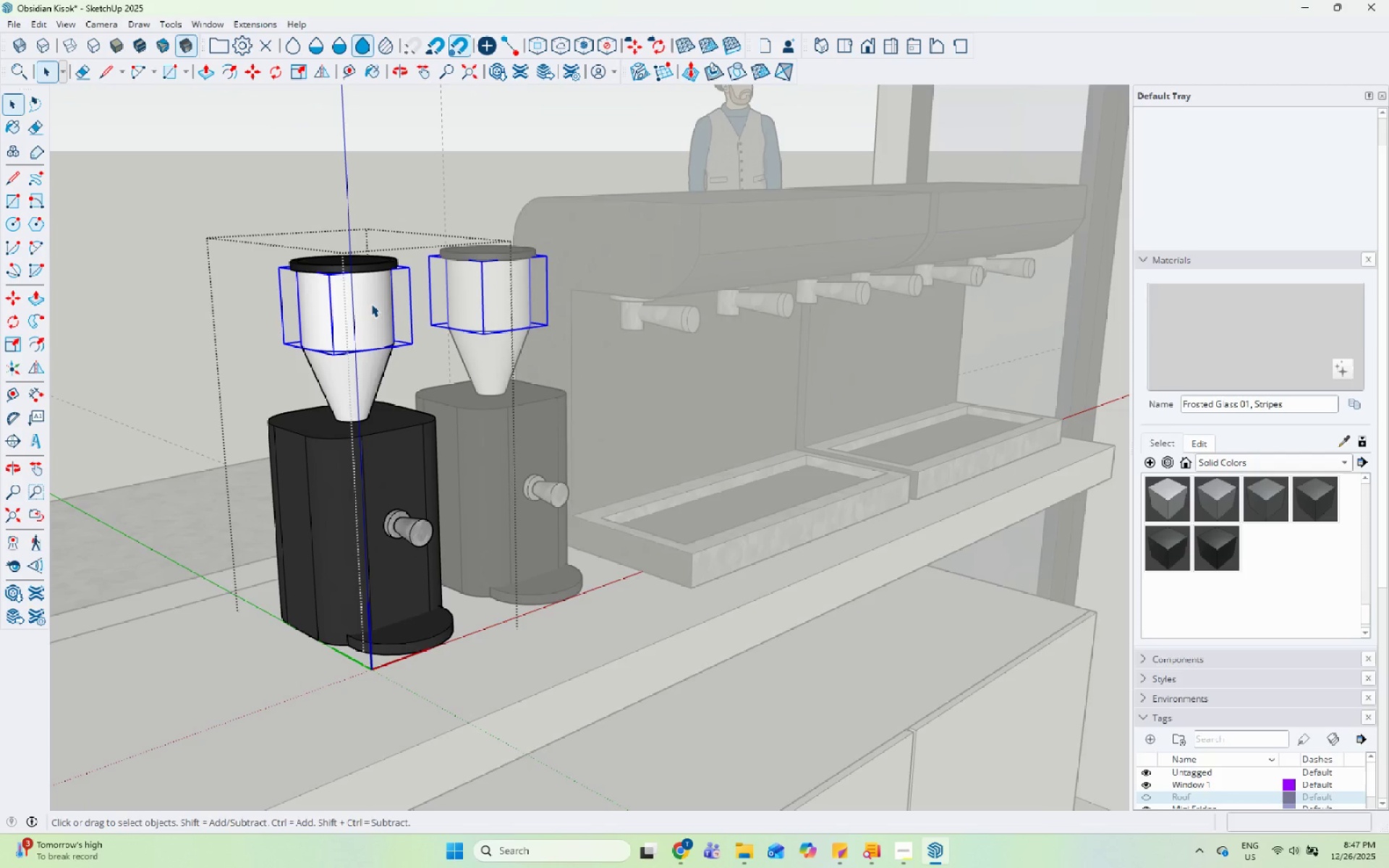 
triple_click([371, 304])
 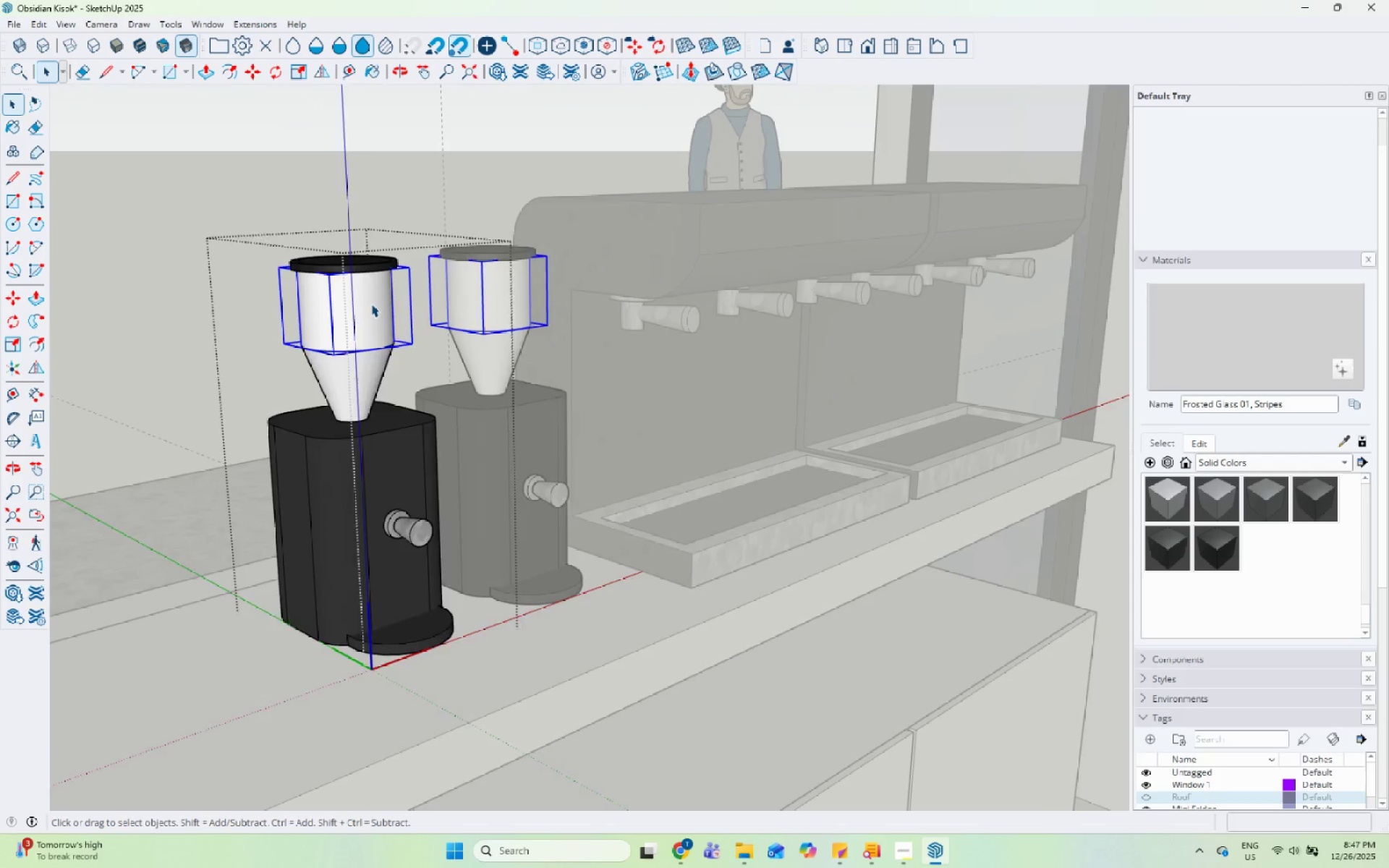 
triple_click([371, 304])
 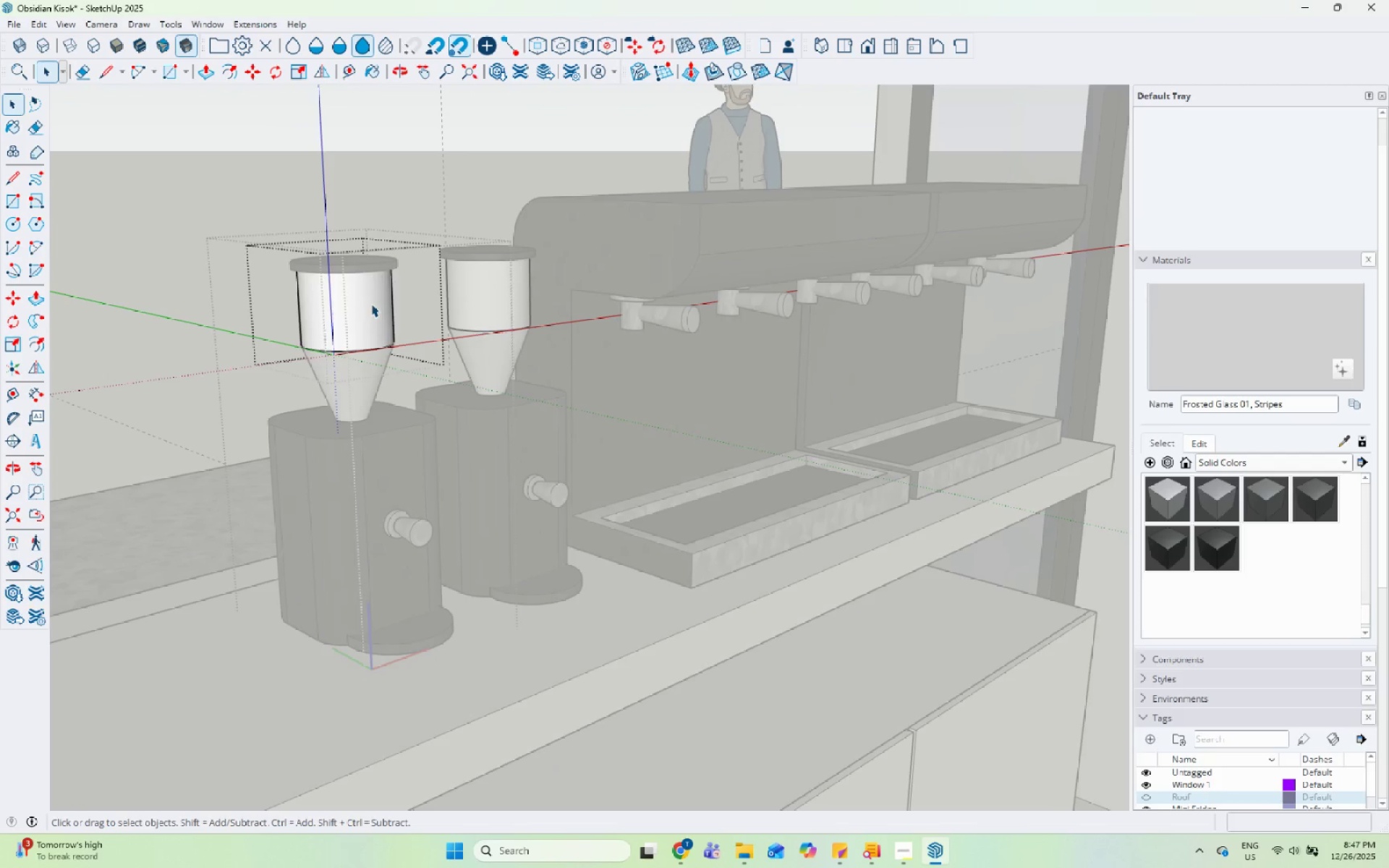 
triple_click([371, 304])
 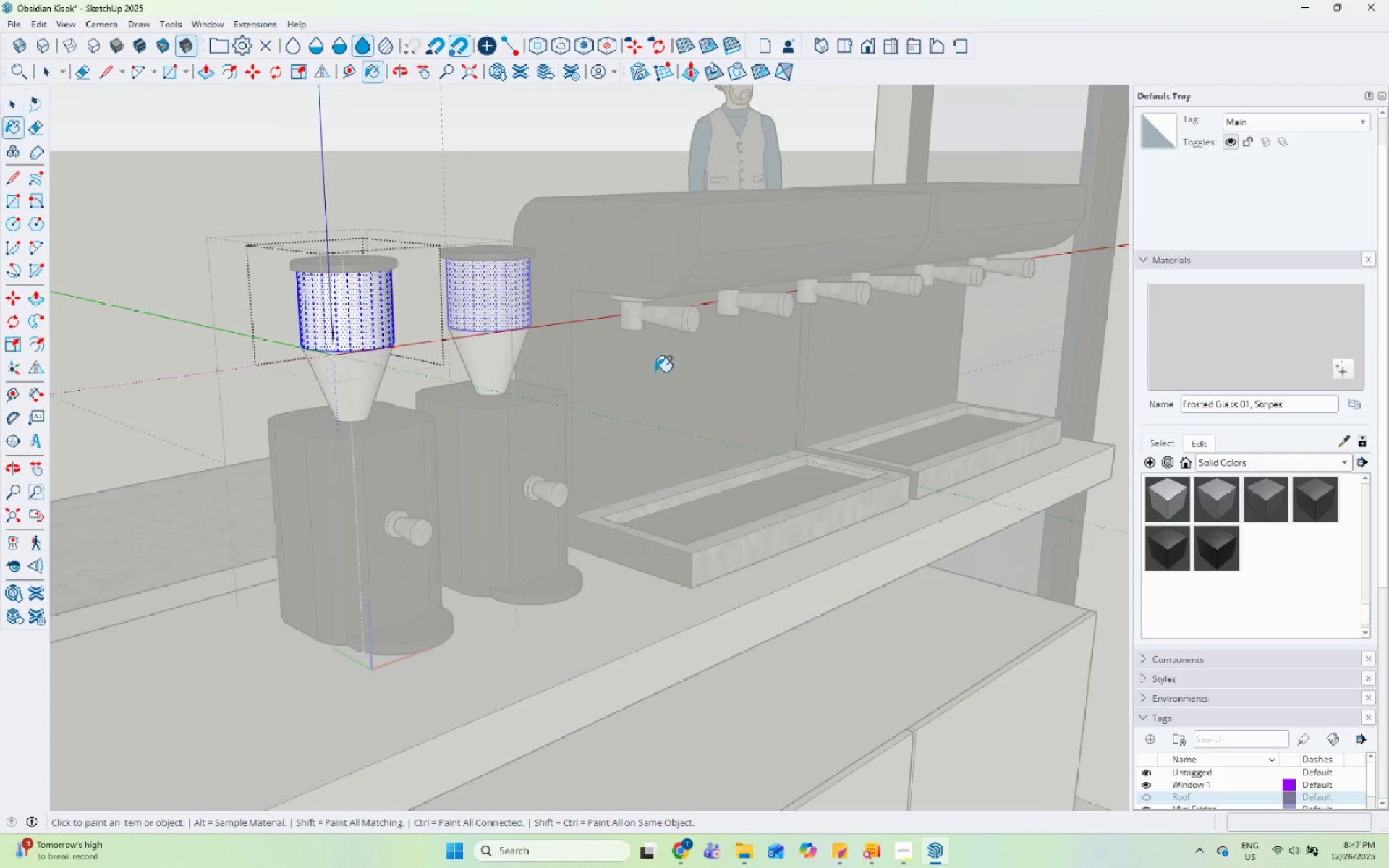 
left_click_drag(start_coordinate=[362, 310], to_coordinate=[357, 370])
 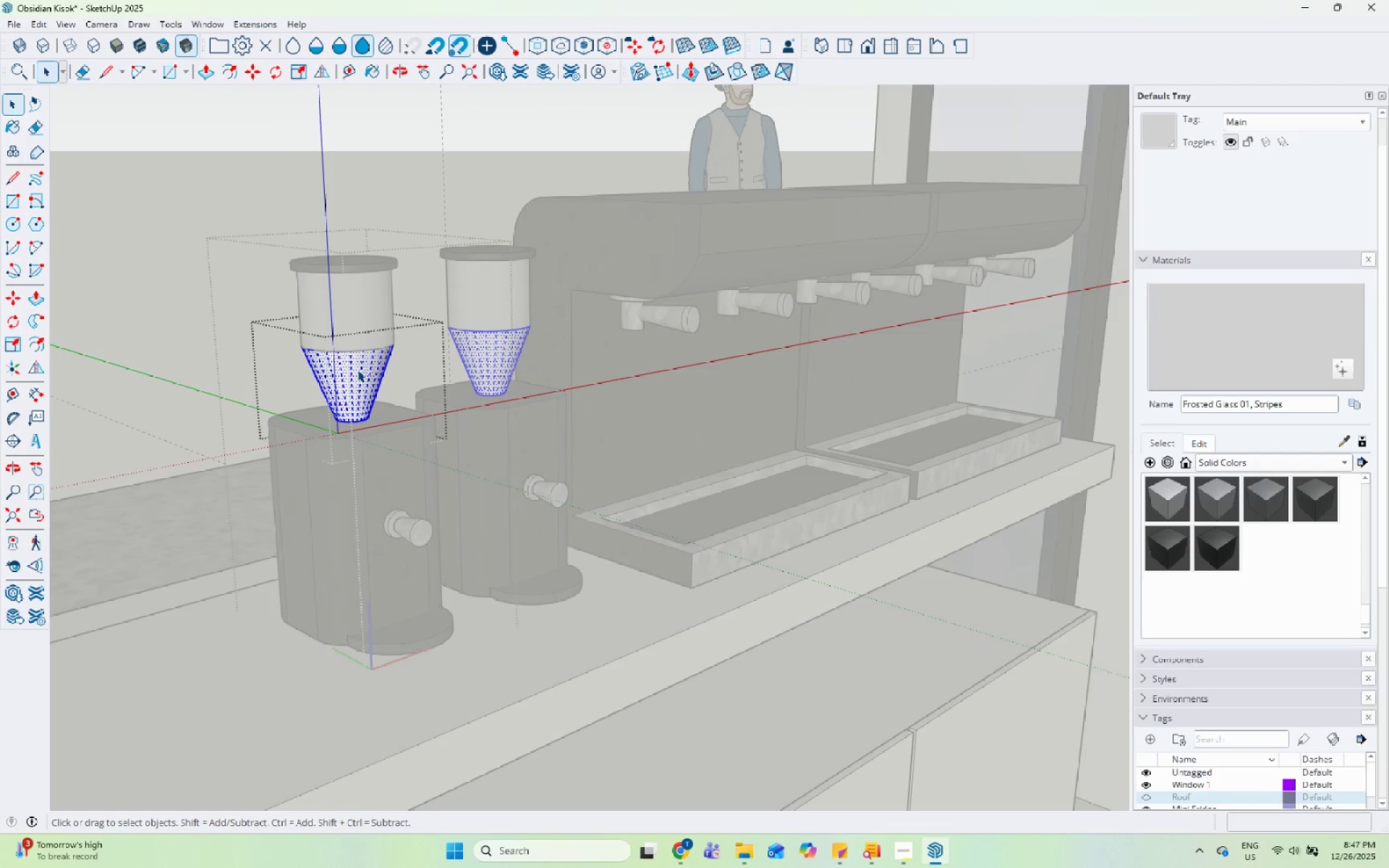 
key(Space)
 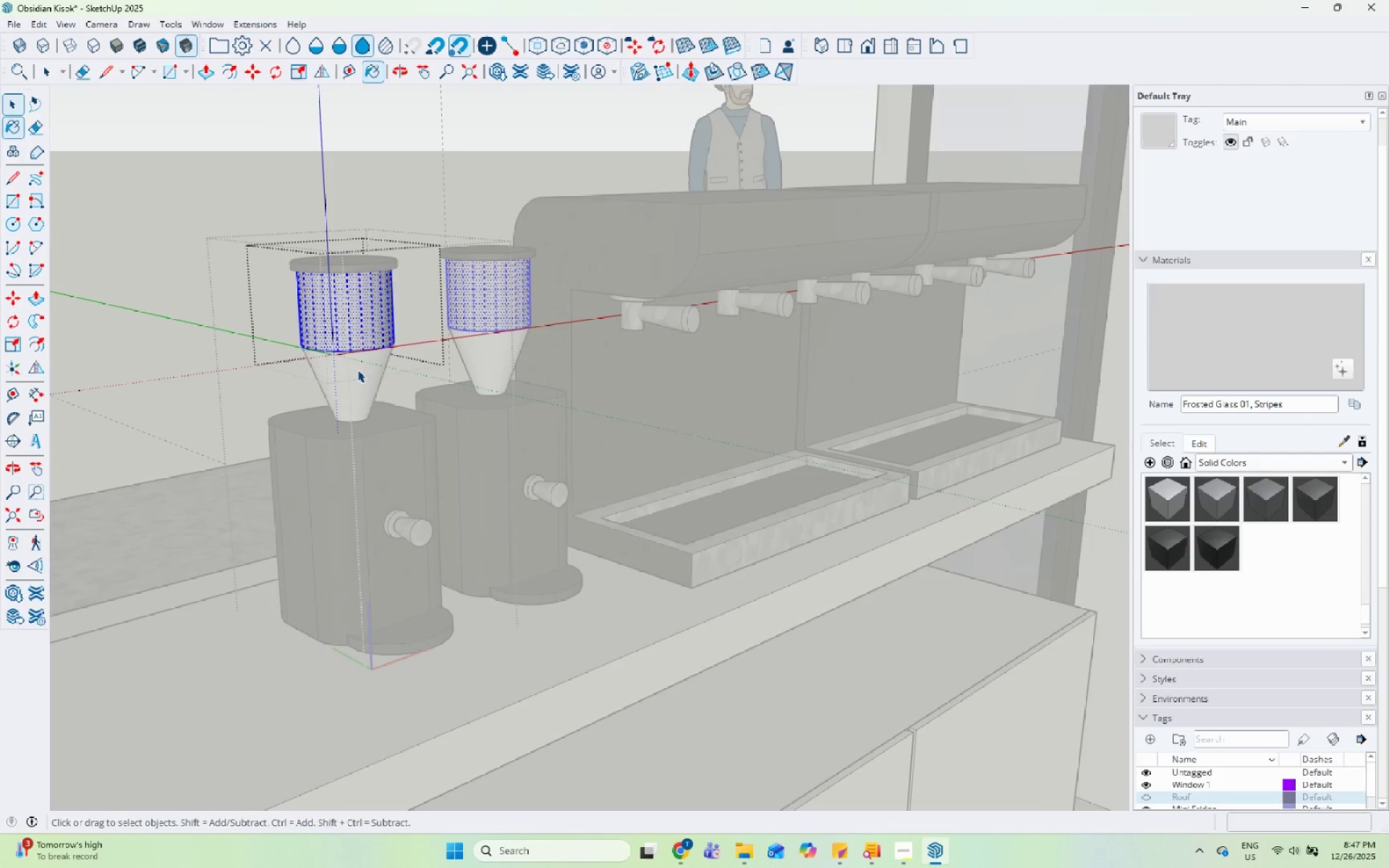 
left_click([357, 370])
 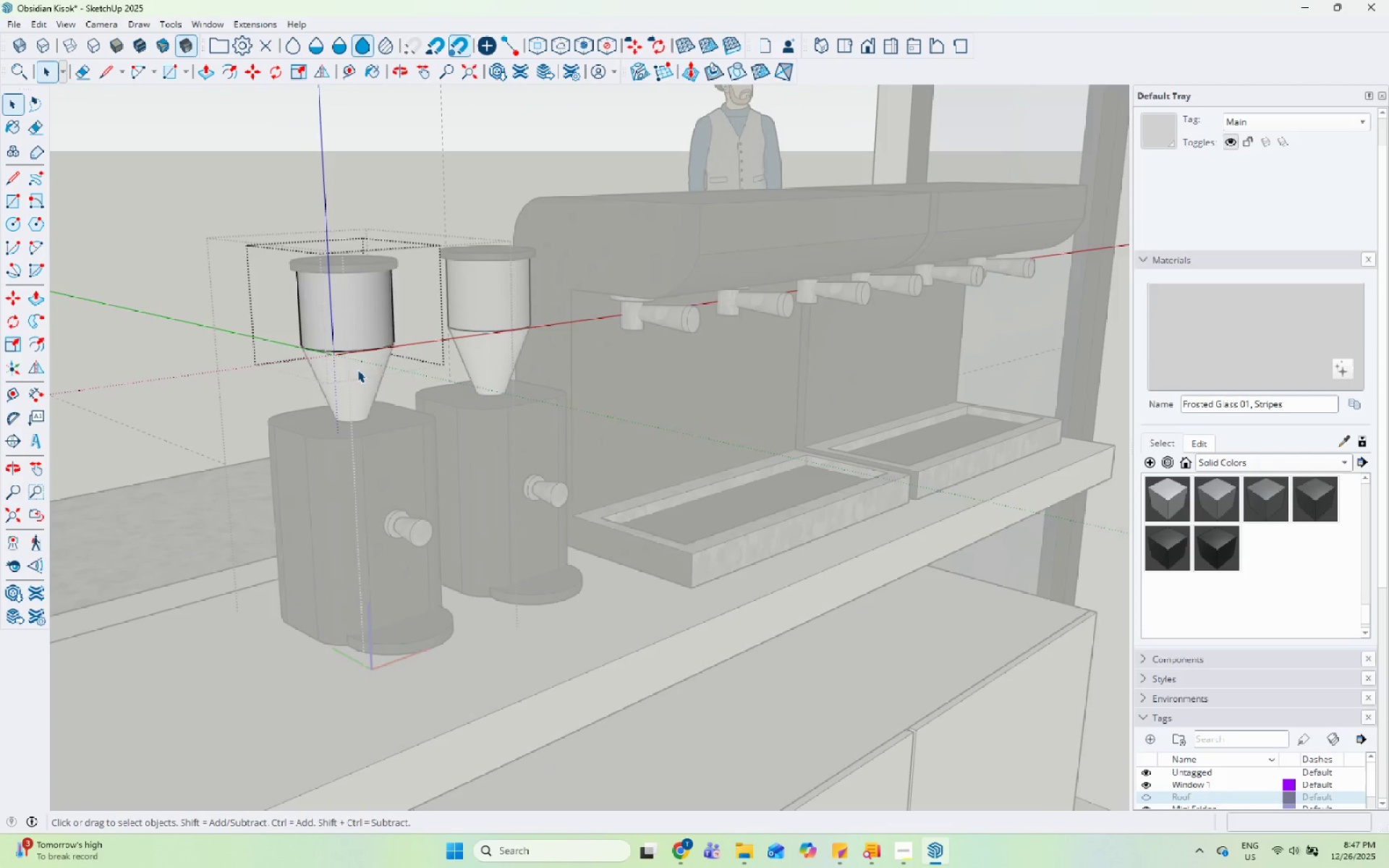 
double_click([357, 370])
 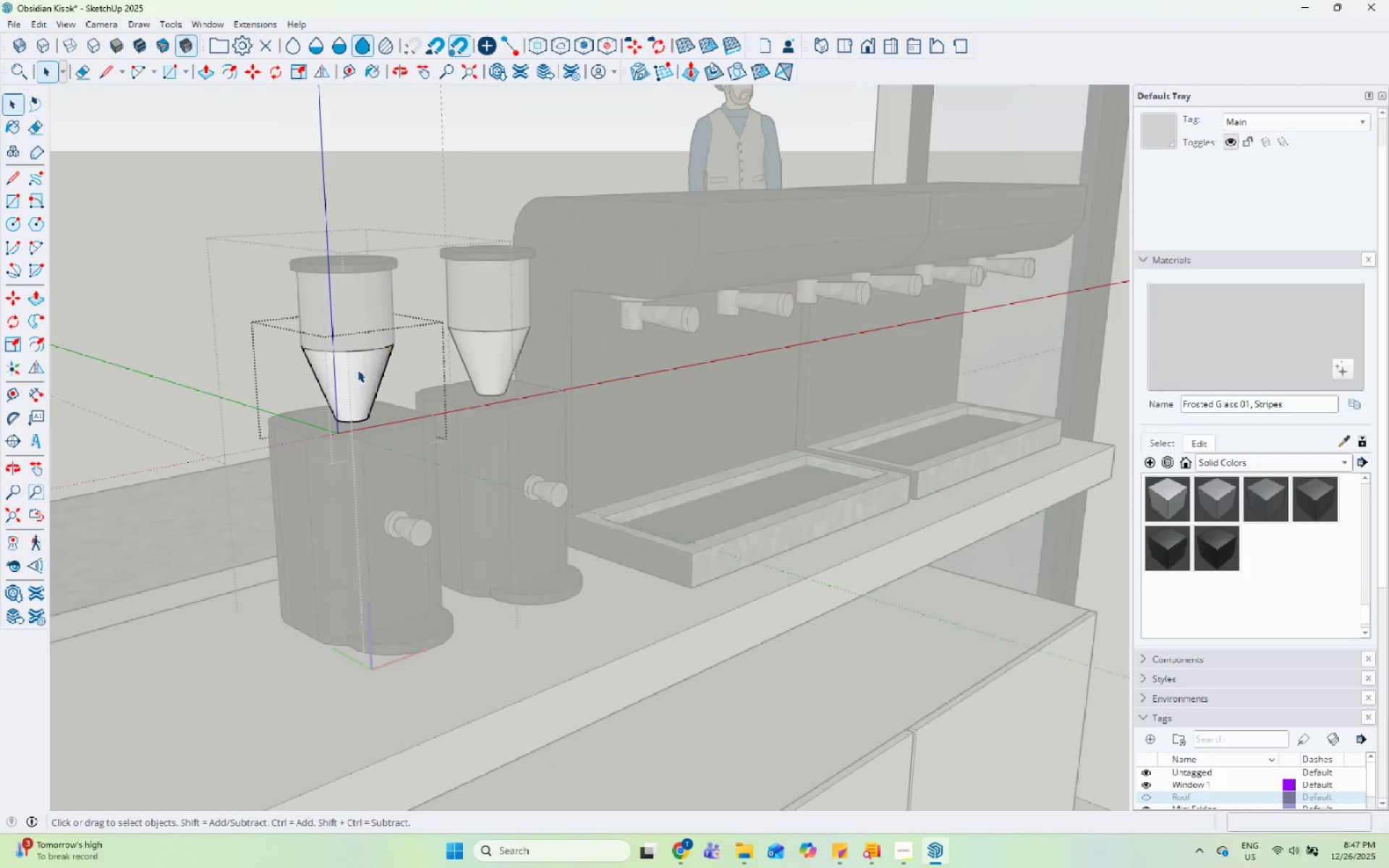 
triple_click([357, 370])
 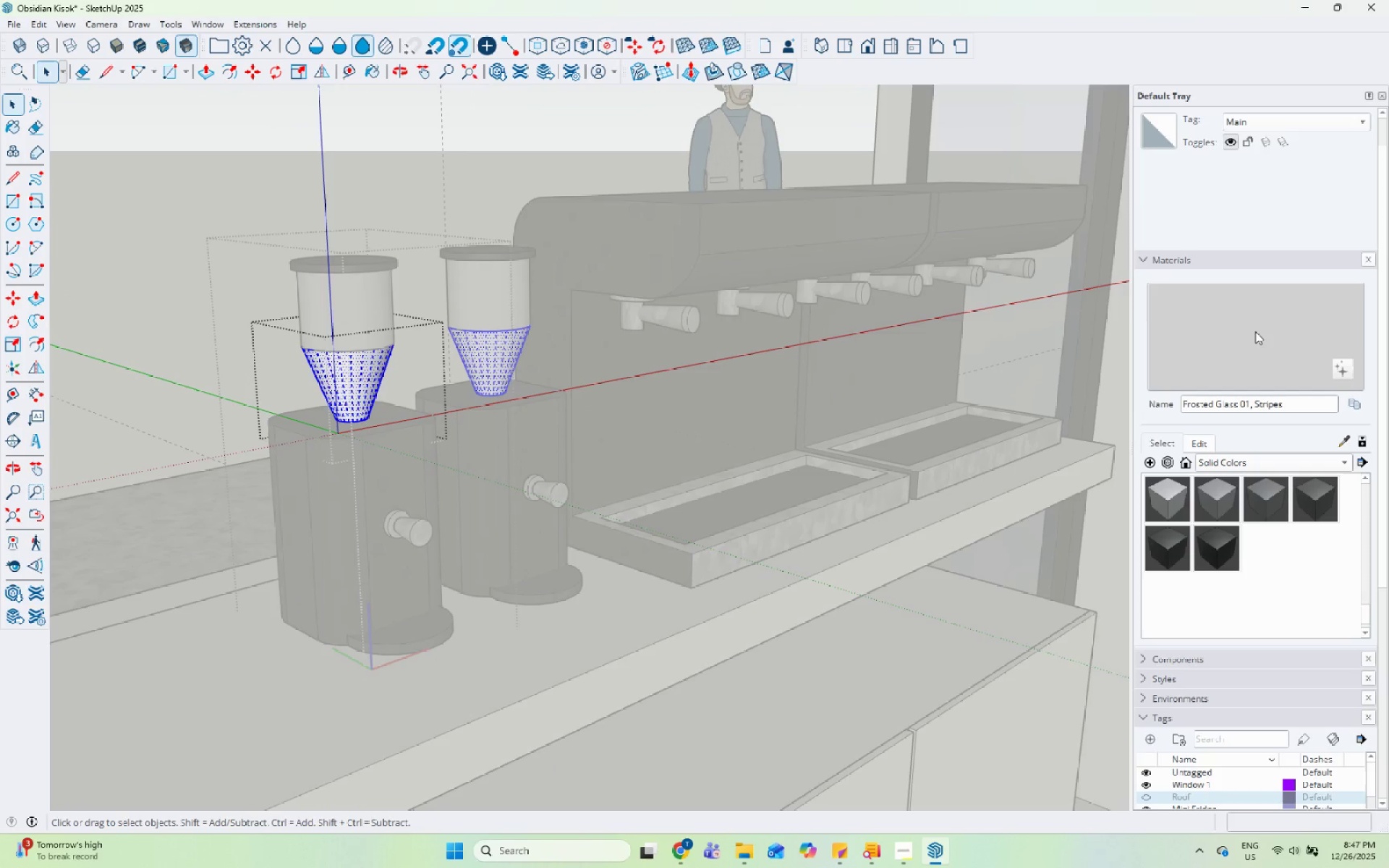 
left_click_drag(start_coordinate=[1255, 331], to_coordinate=[1251, 332])
 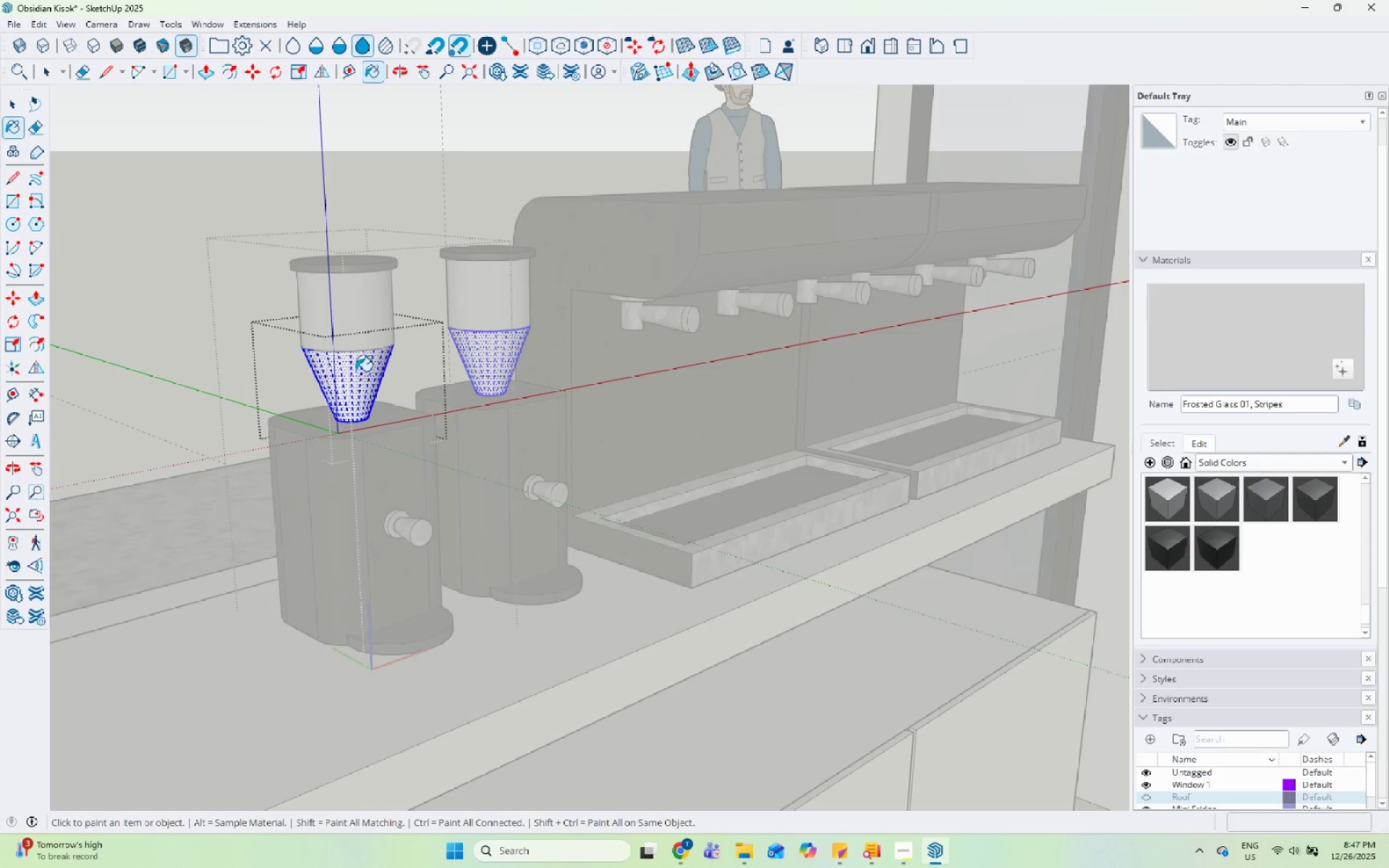 
left_click([383, 371])
 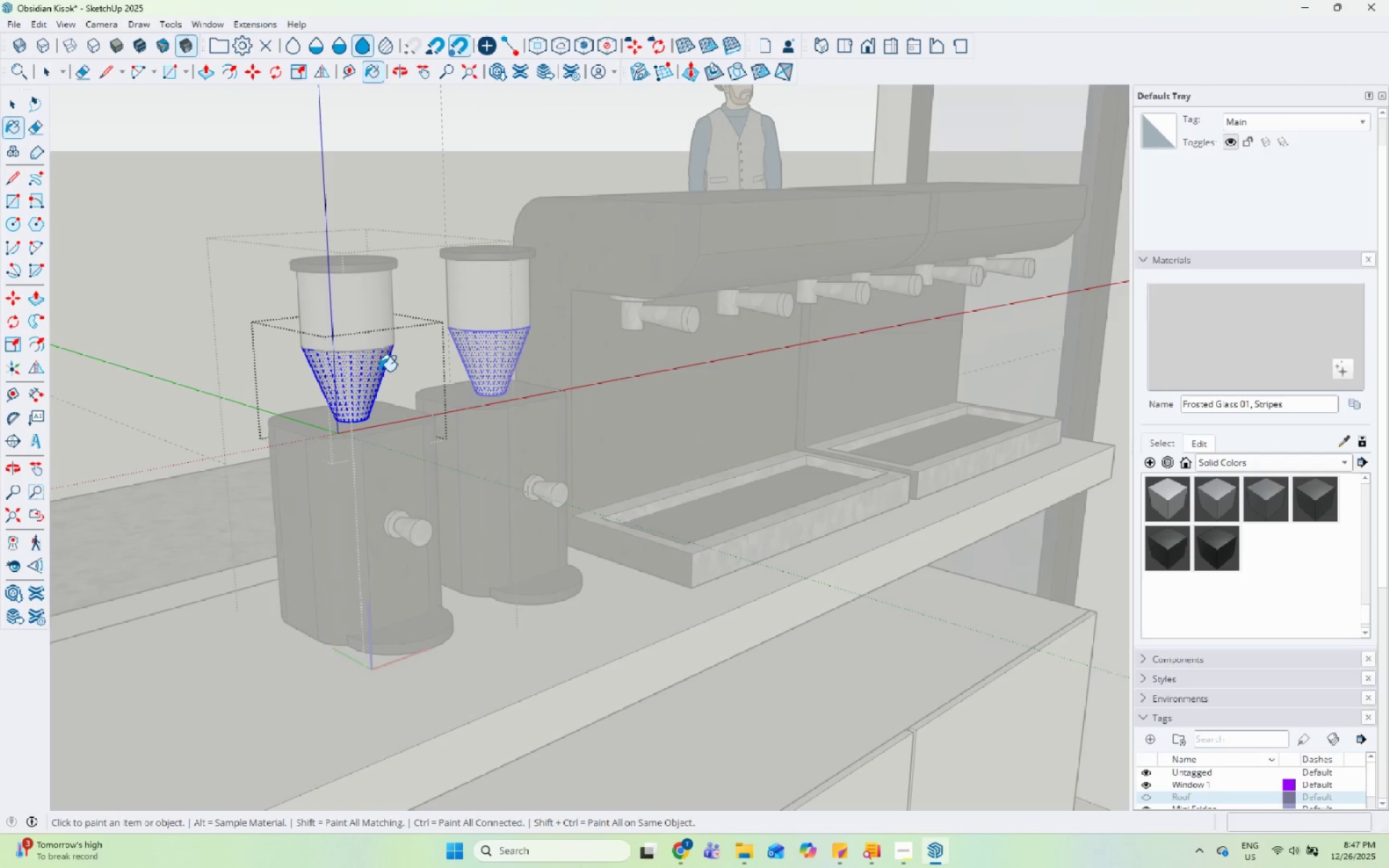 
key(Space)
 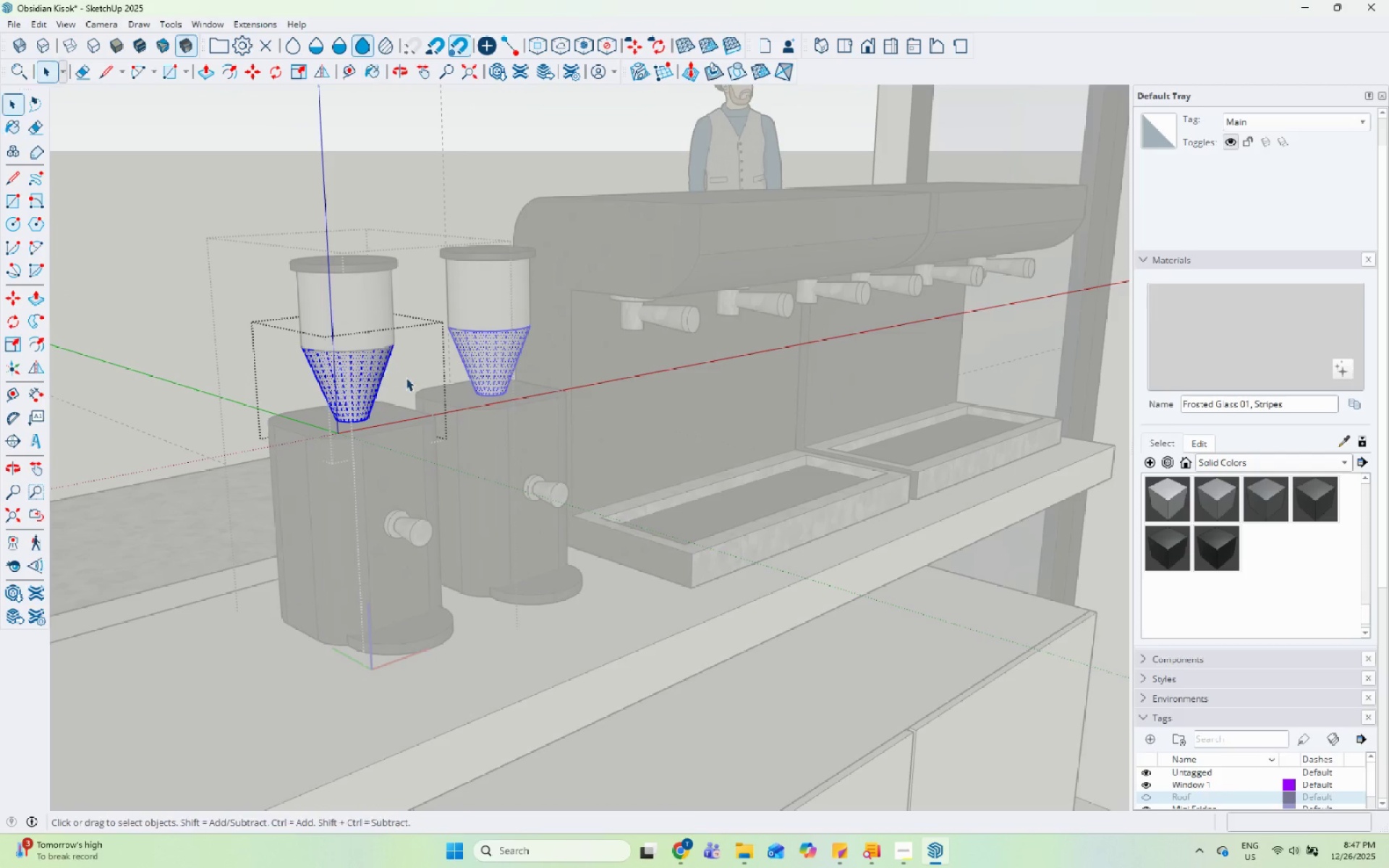 
key(Escape)
 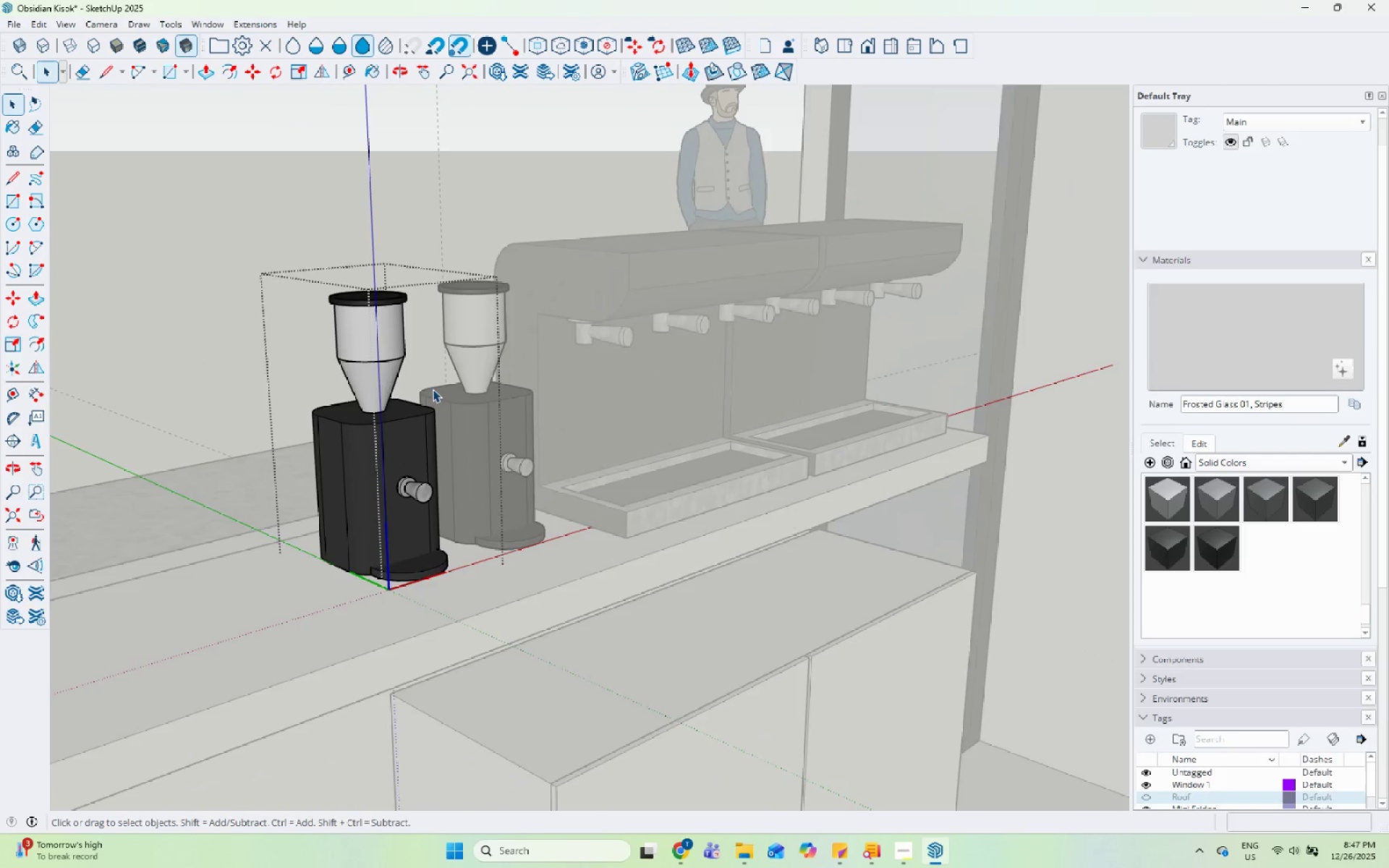 
key(Escape)
 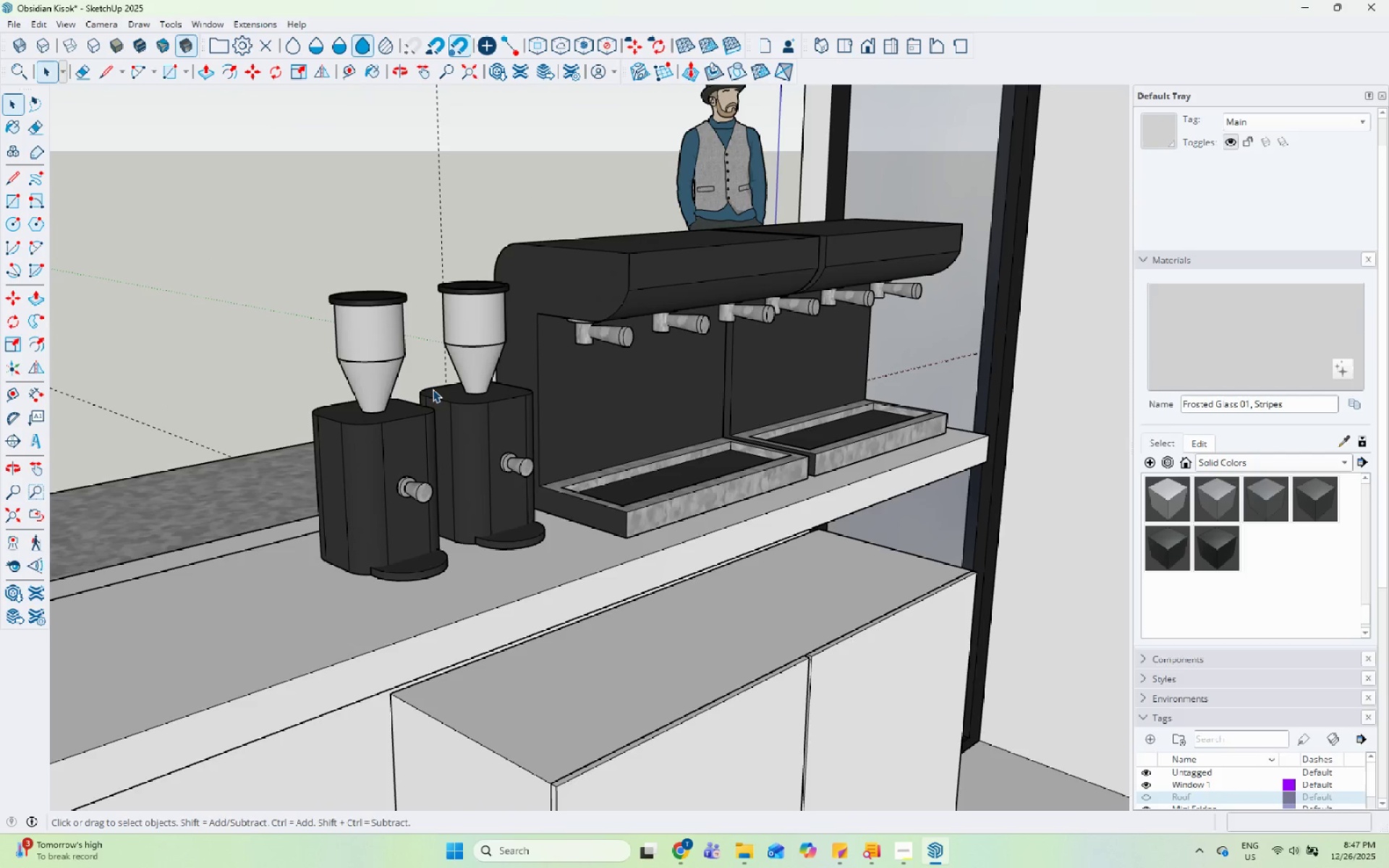 
key(Escape)
 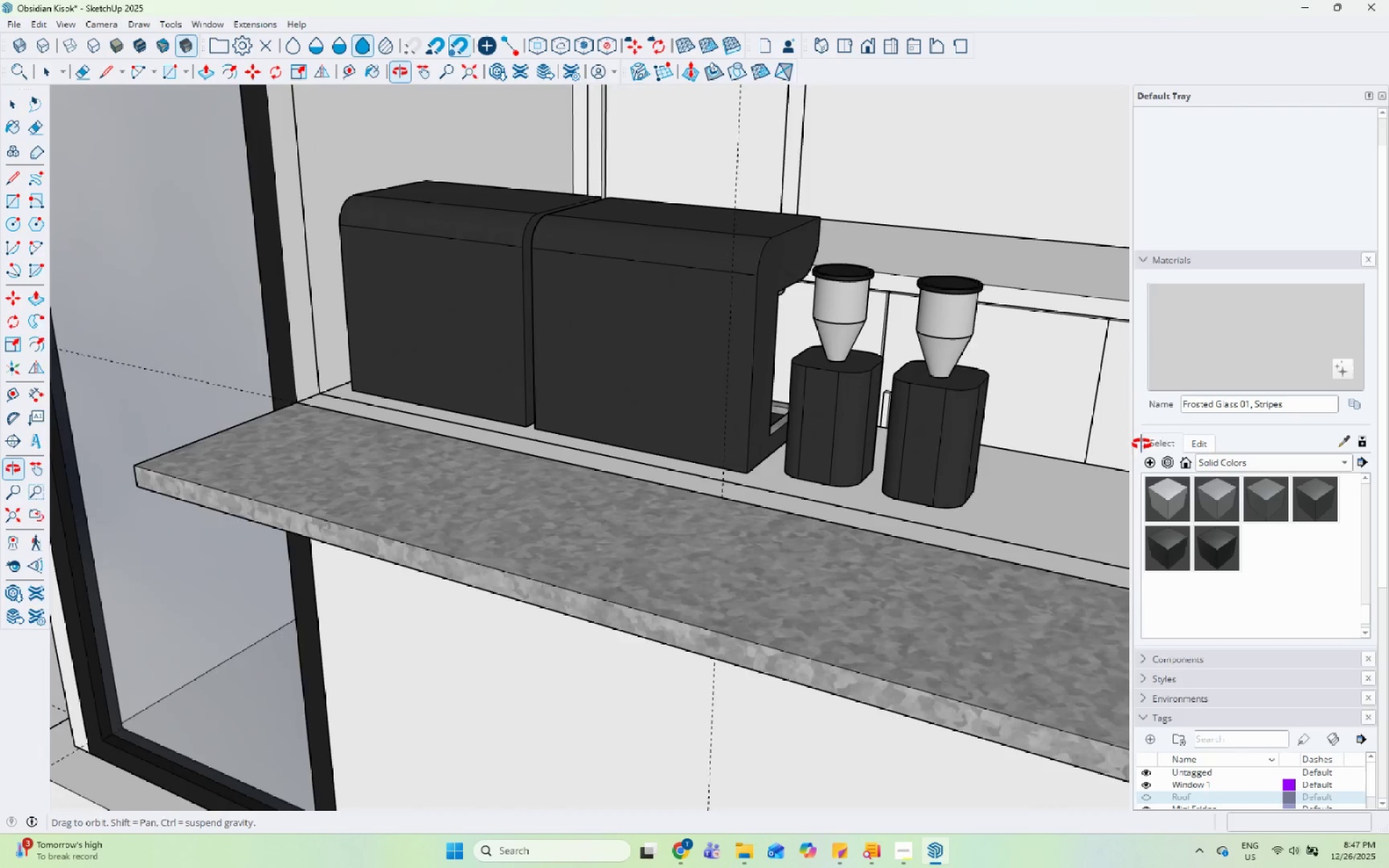 
scroll: coordinate [566, 451], scroll_direction: down, amount: 18.0
 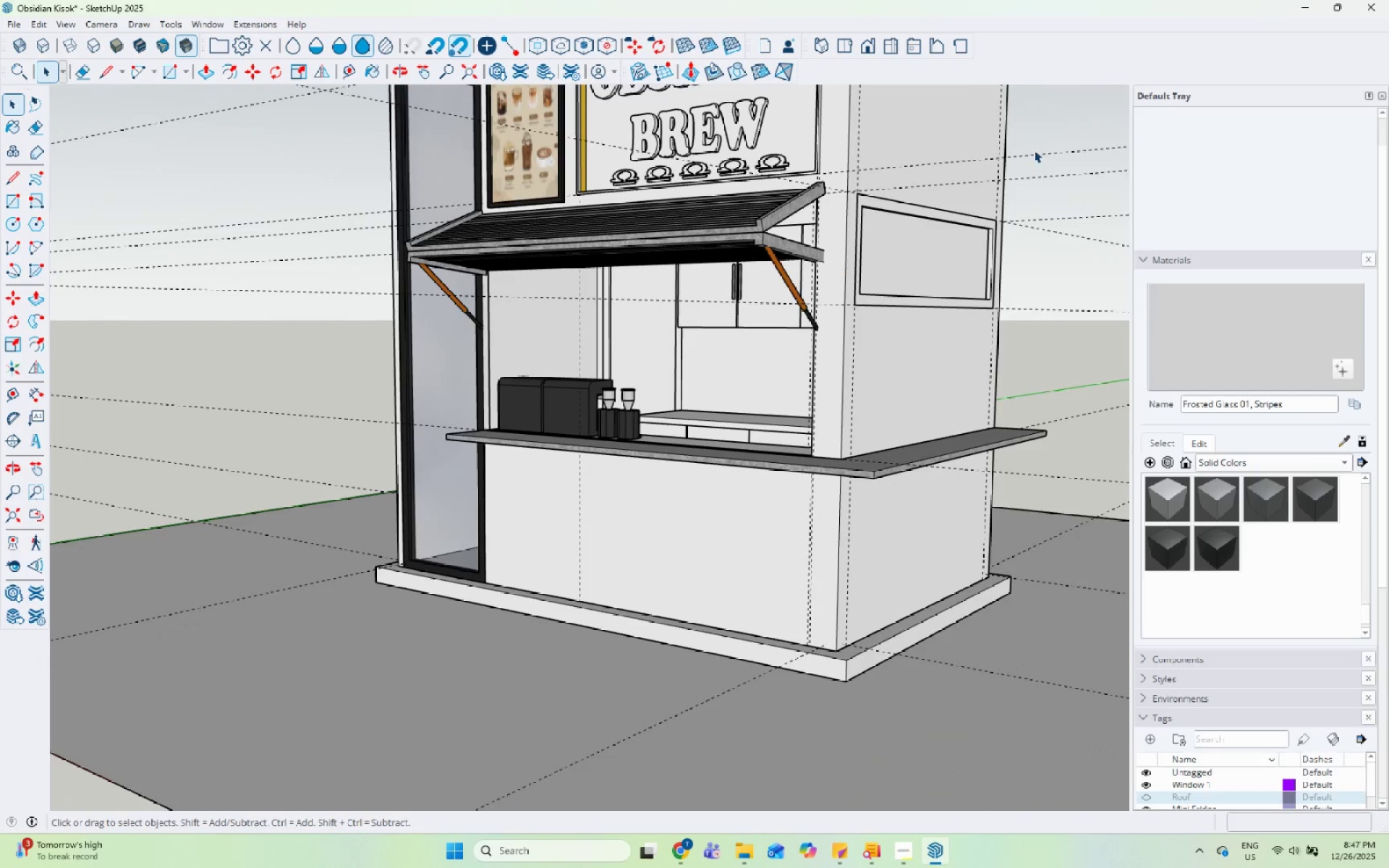 
scroll: coordinate [765, 402], scroll_direction: up, amount: 12.0
 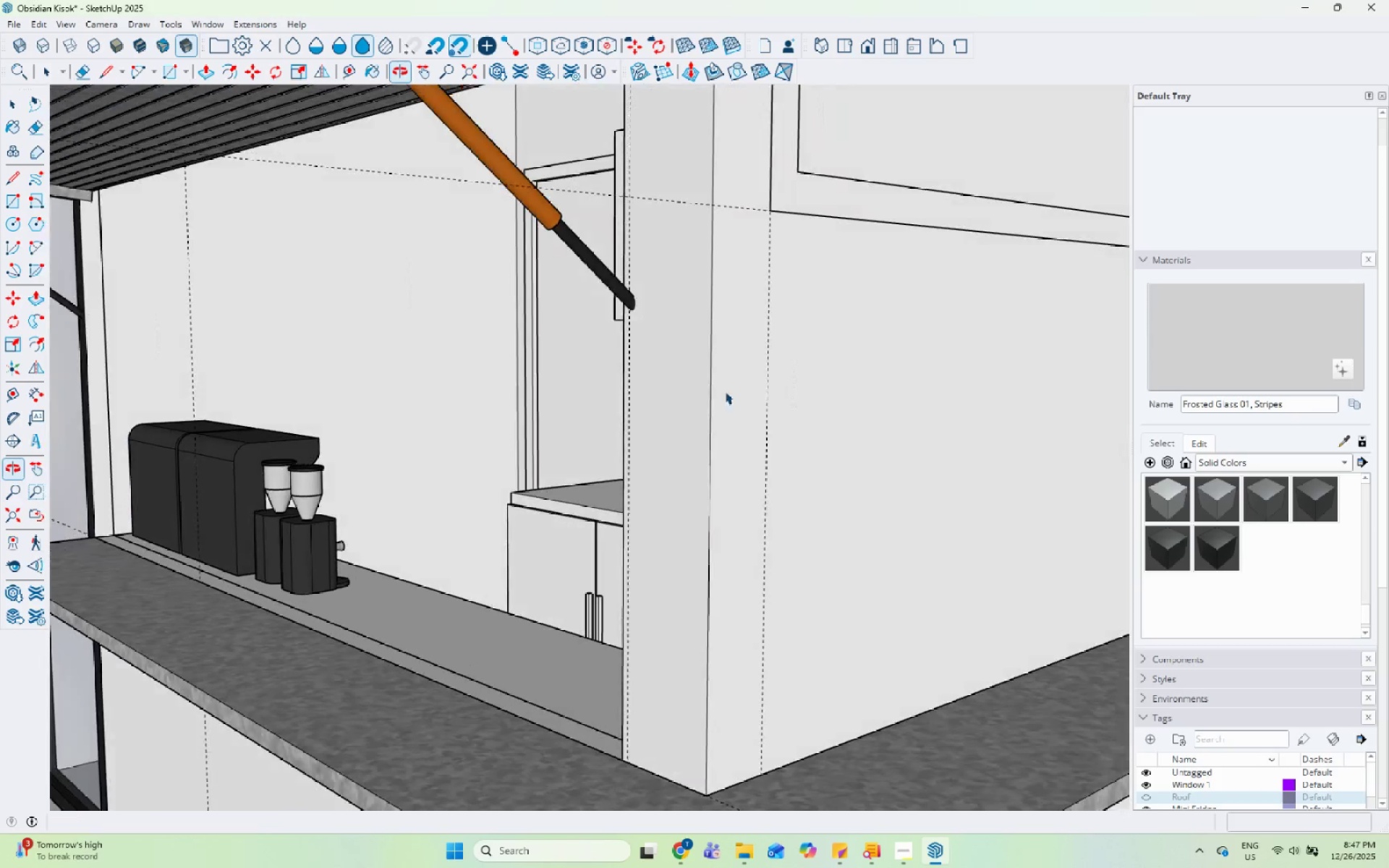 
double_click([753, 252])
 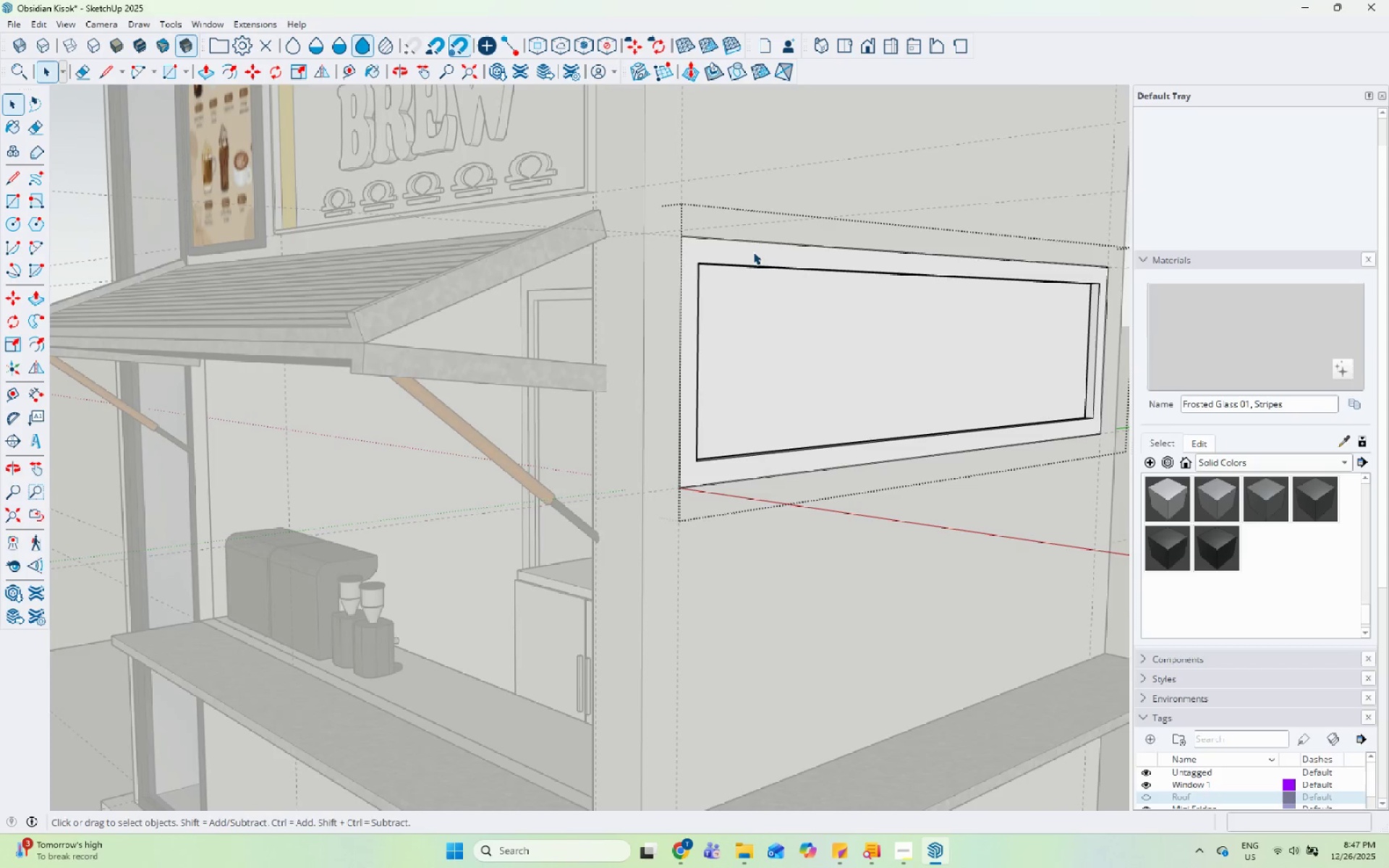 
scroll: coordinate [757, 242], scroll_direction: down, amount: 6.0
 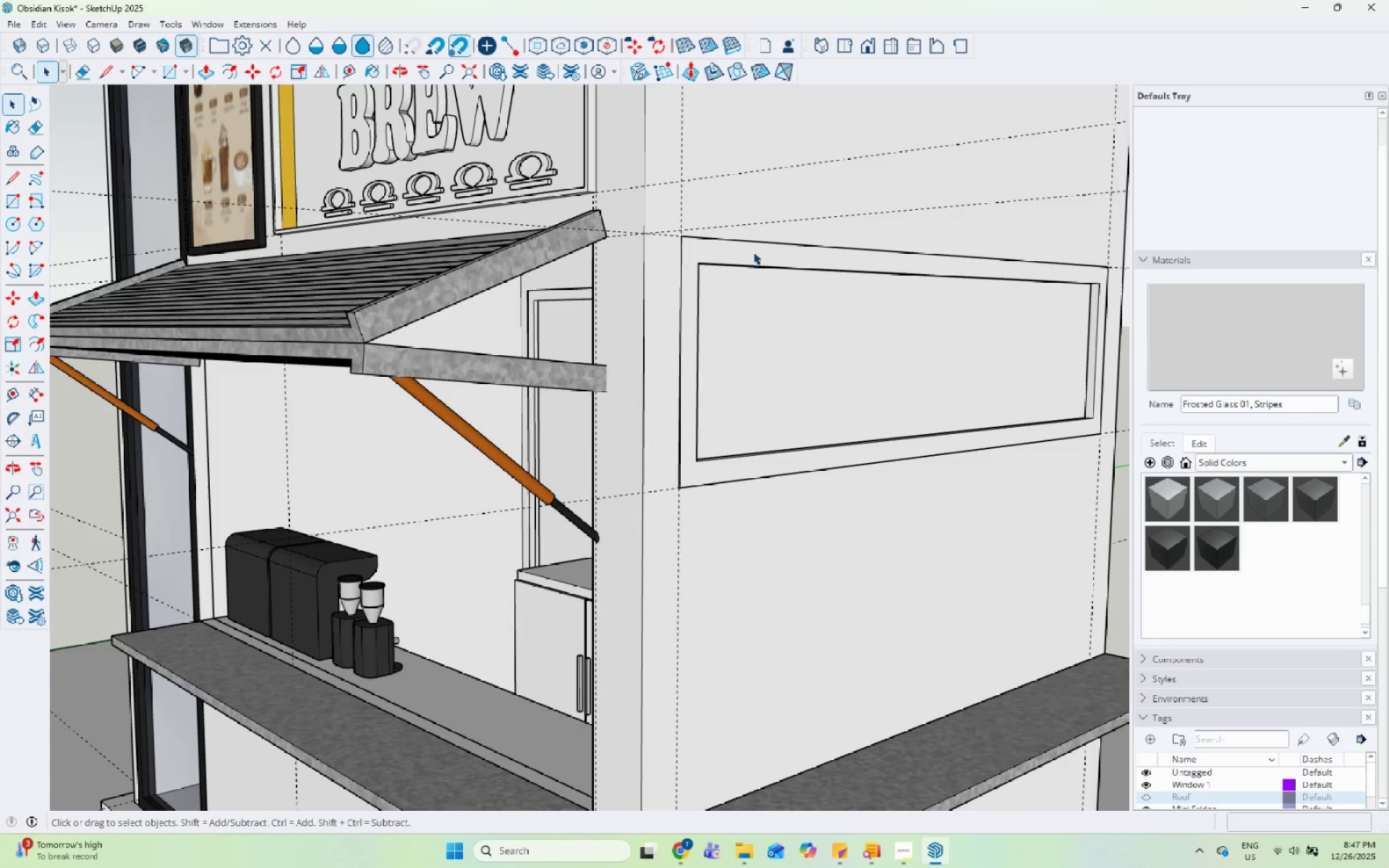 
triple_click([753, 252])
 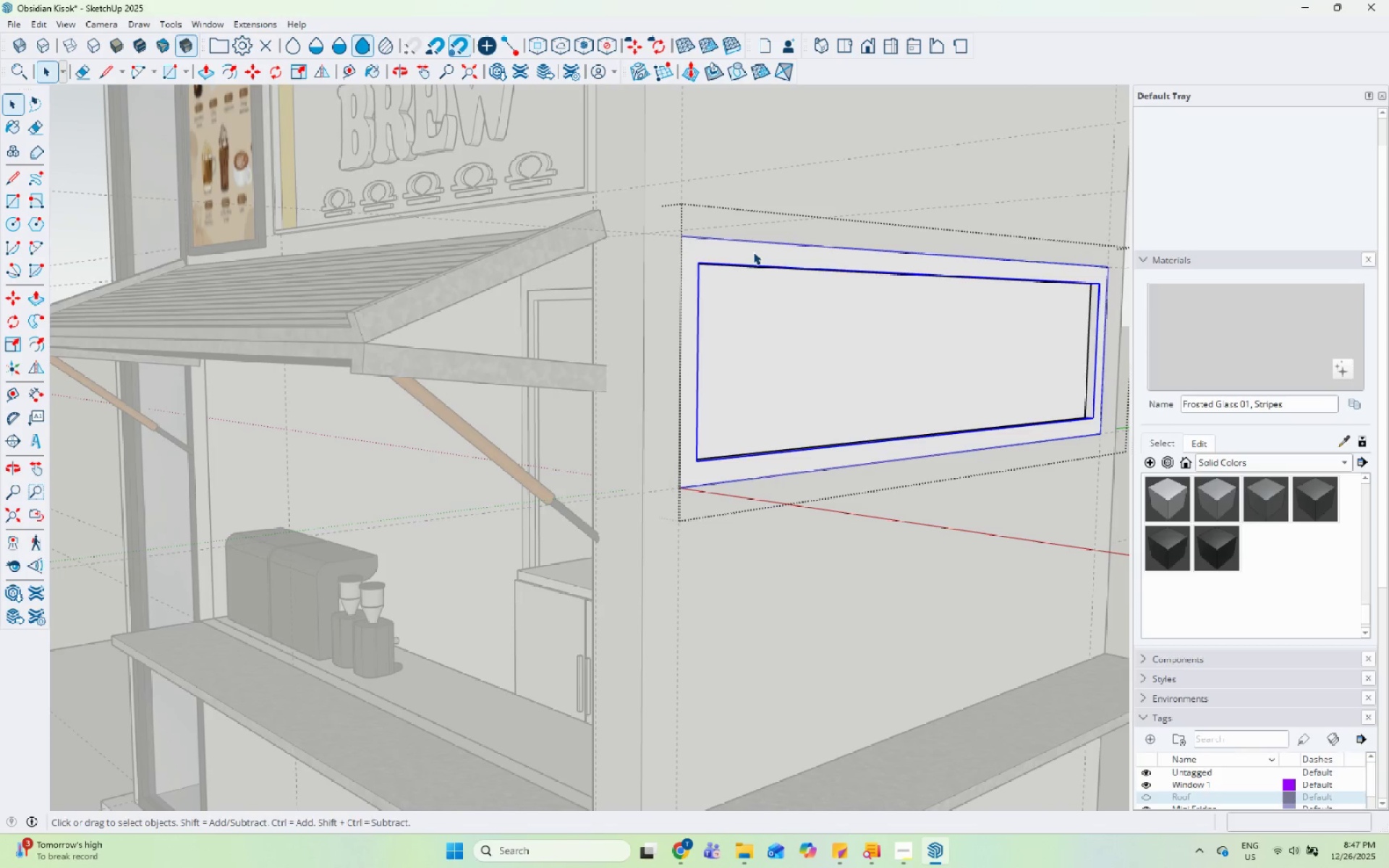 
triple_click([753, 252])
 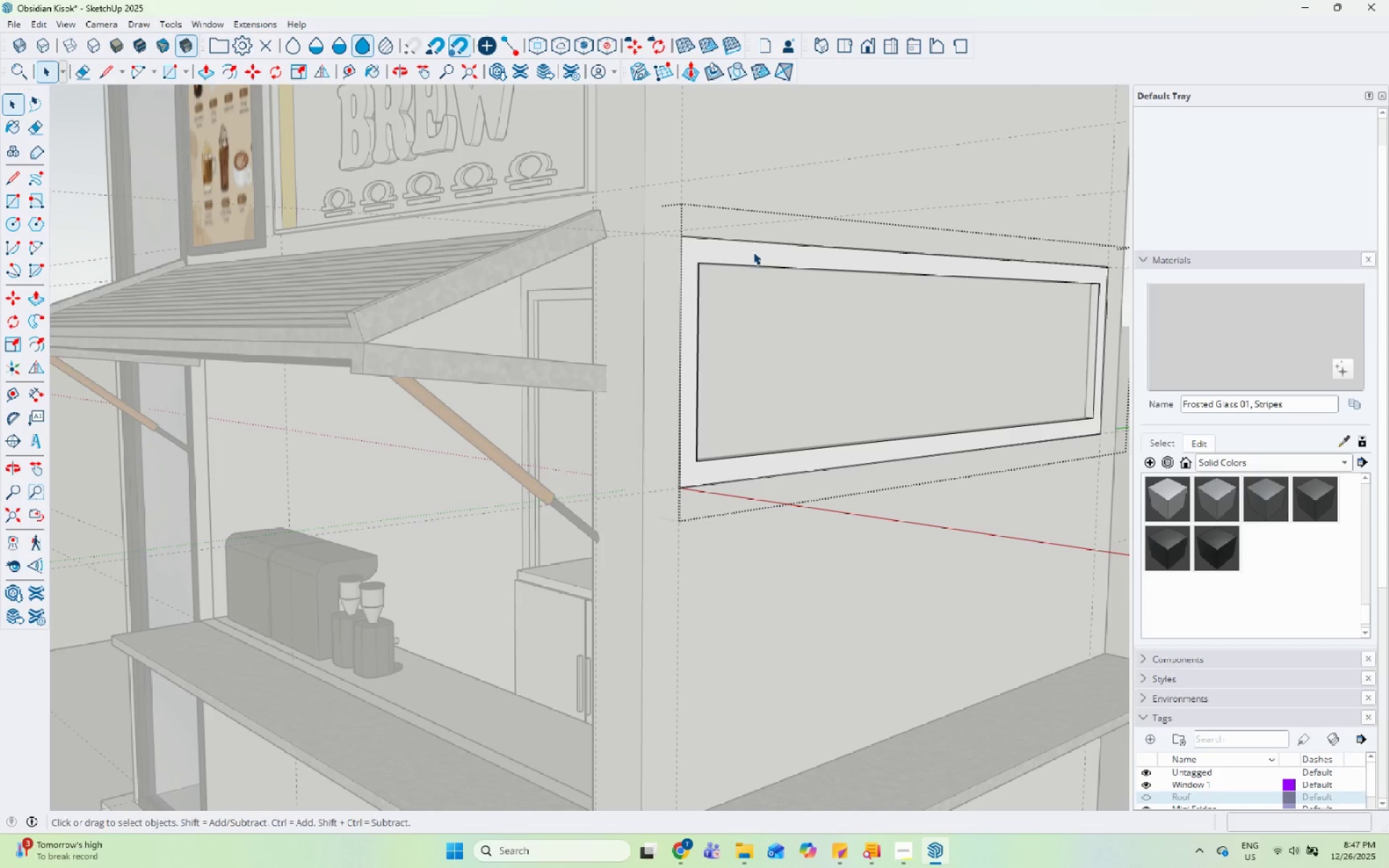 
triple_click([753, 252])
 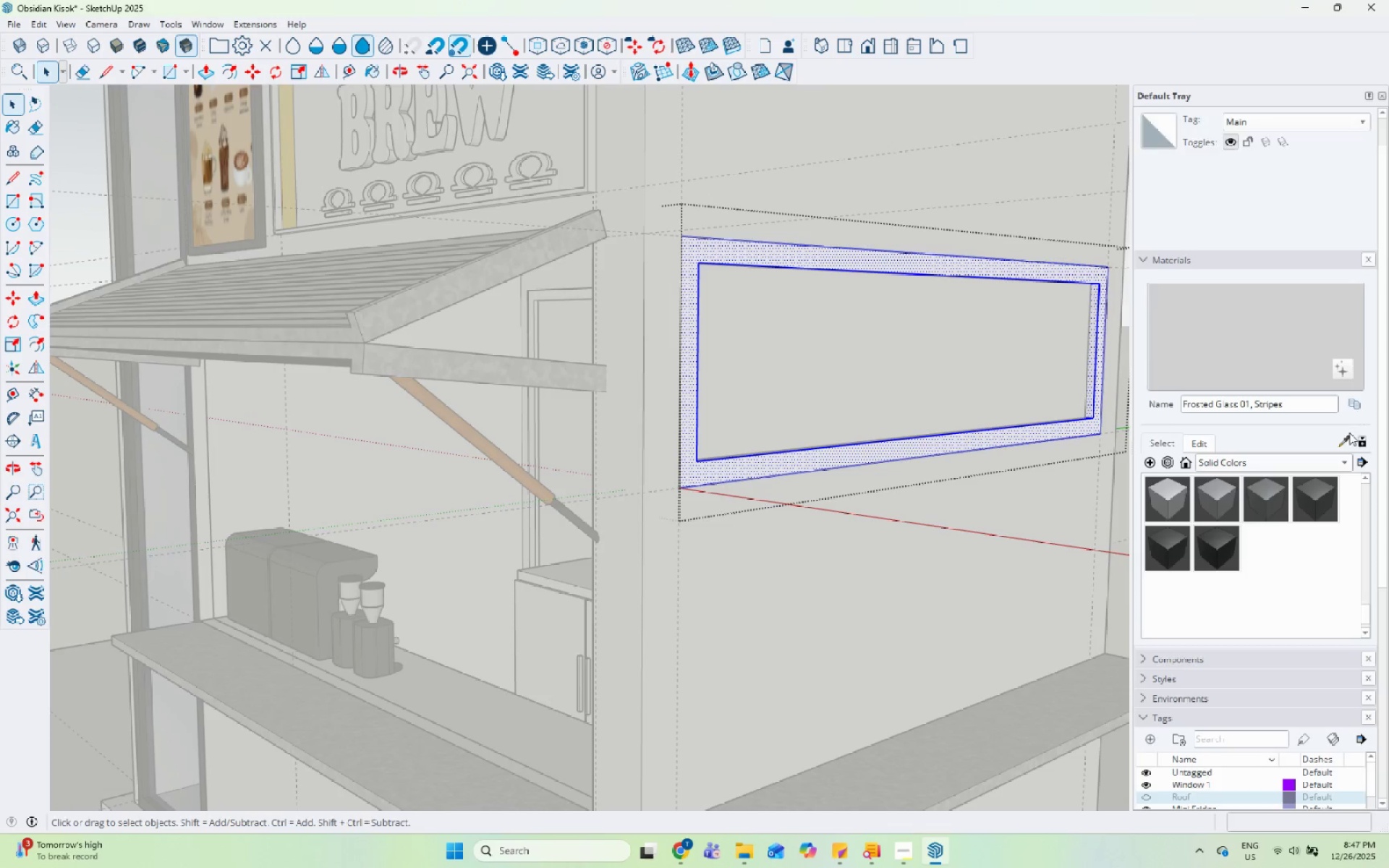 
left_click([1345, 435])
 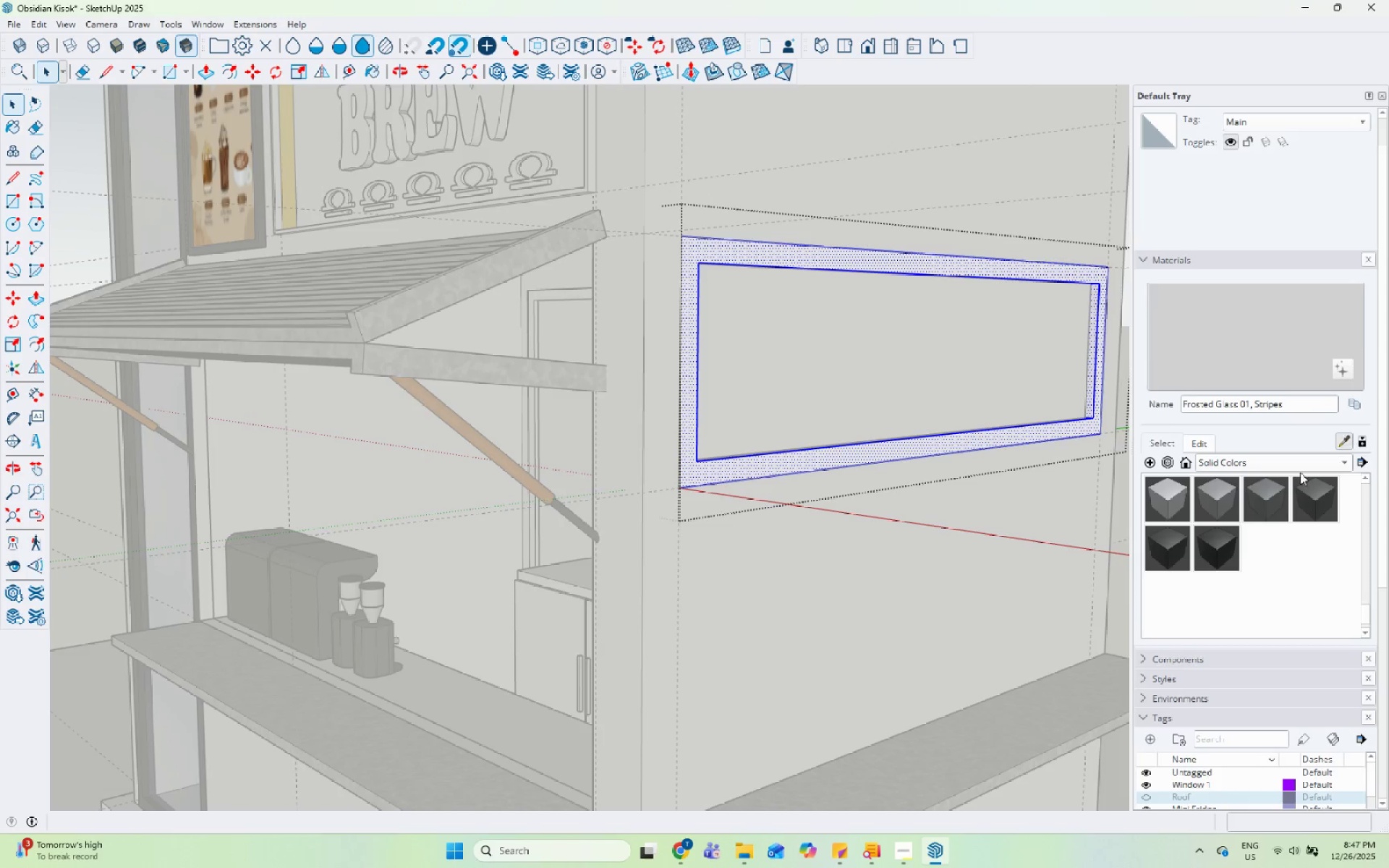 
scroll: coordinate [1095, 599], scroll_direction: down, amount: 7.0
 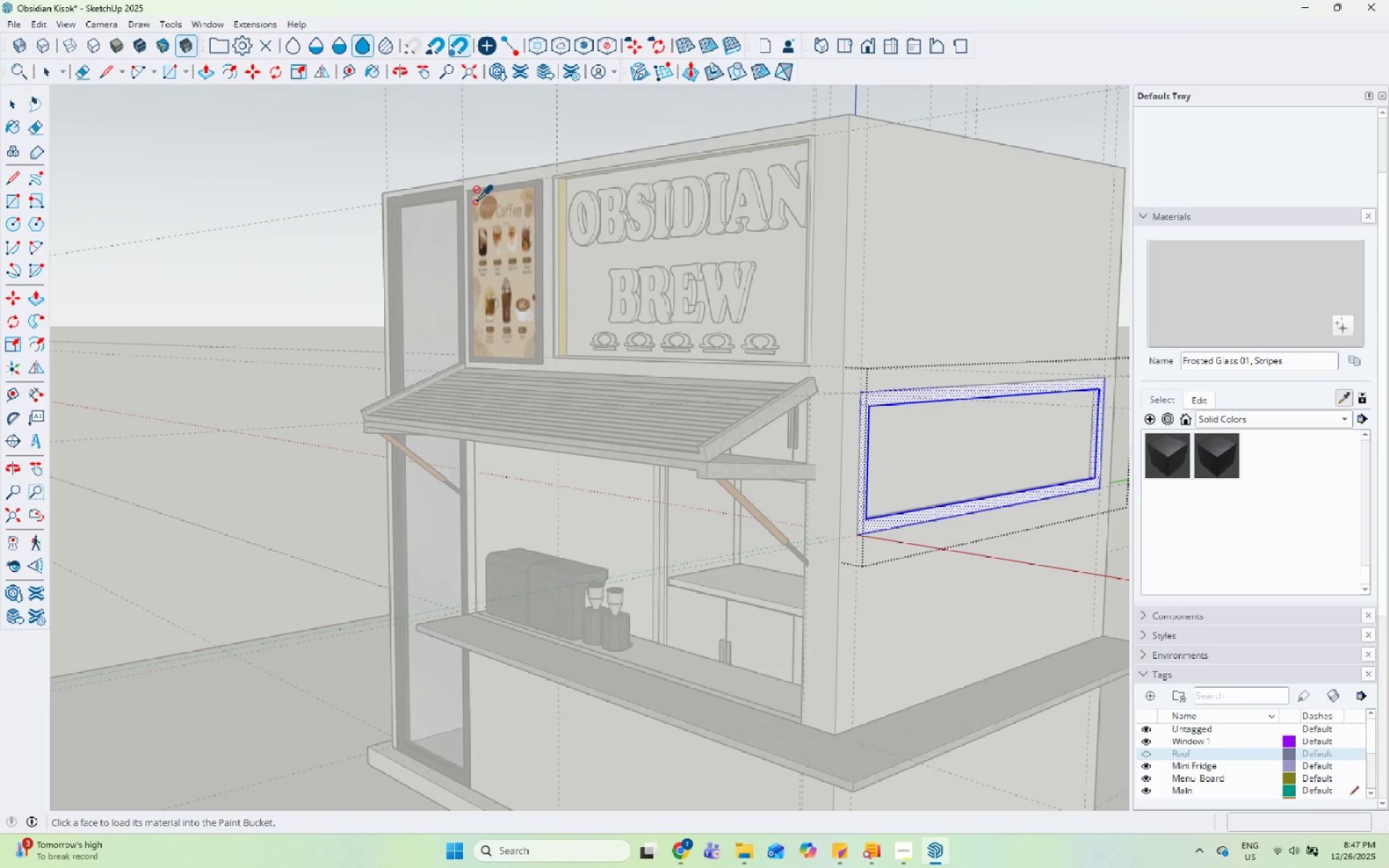 
left_click([459, 192])
 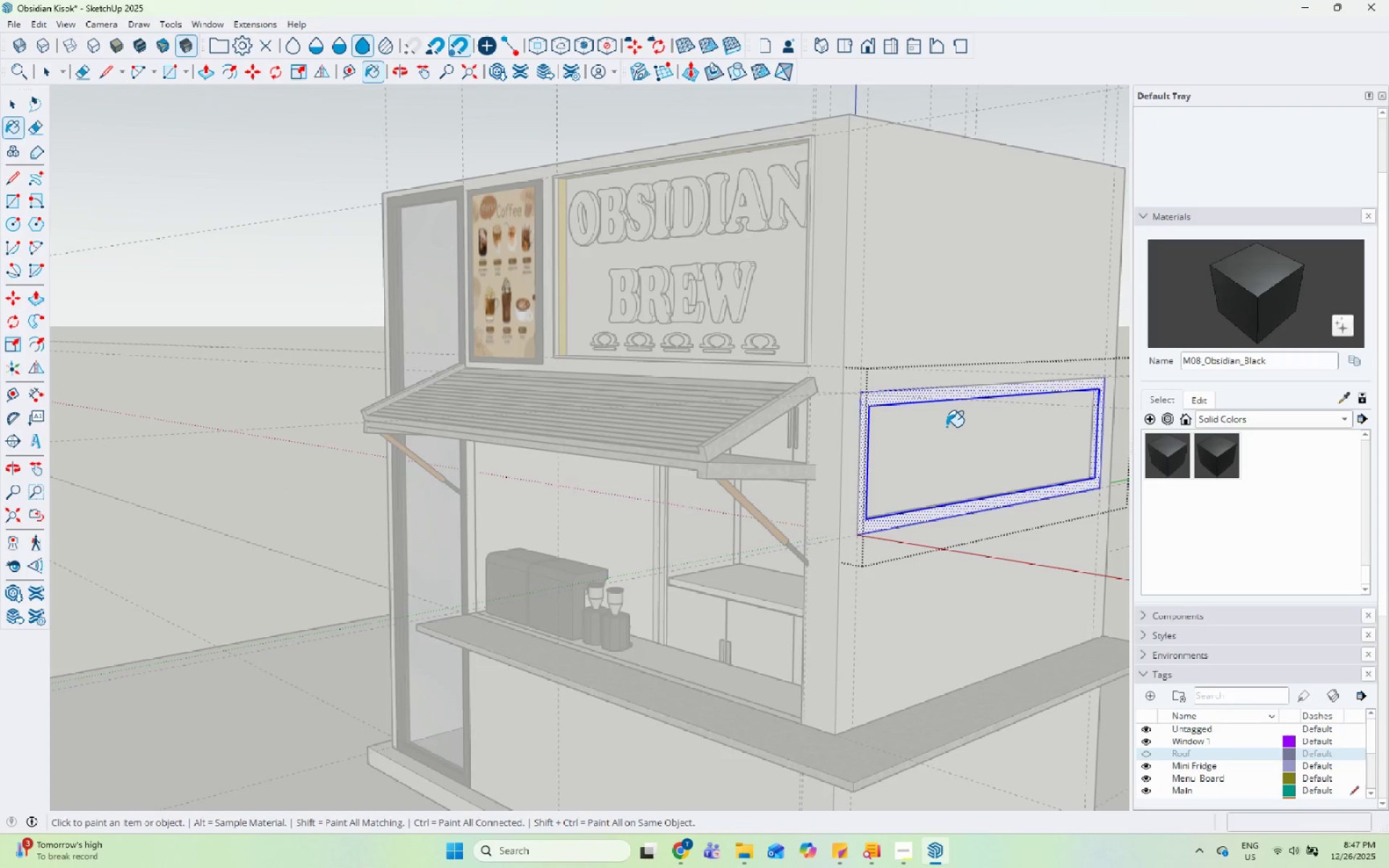 
left_click([942, 378])
 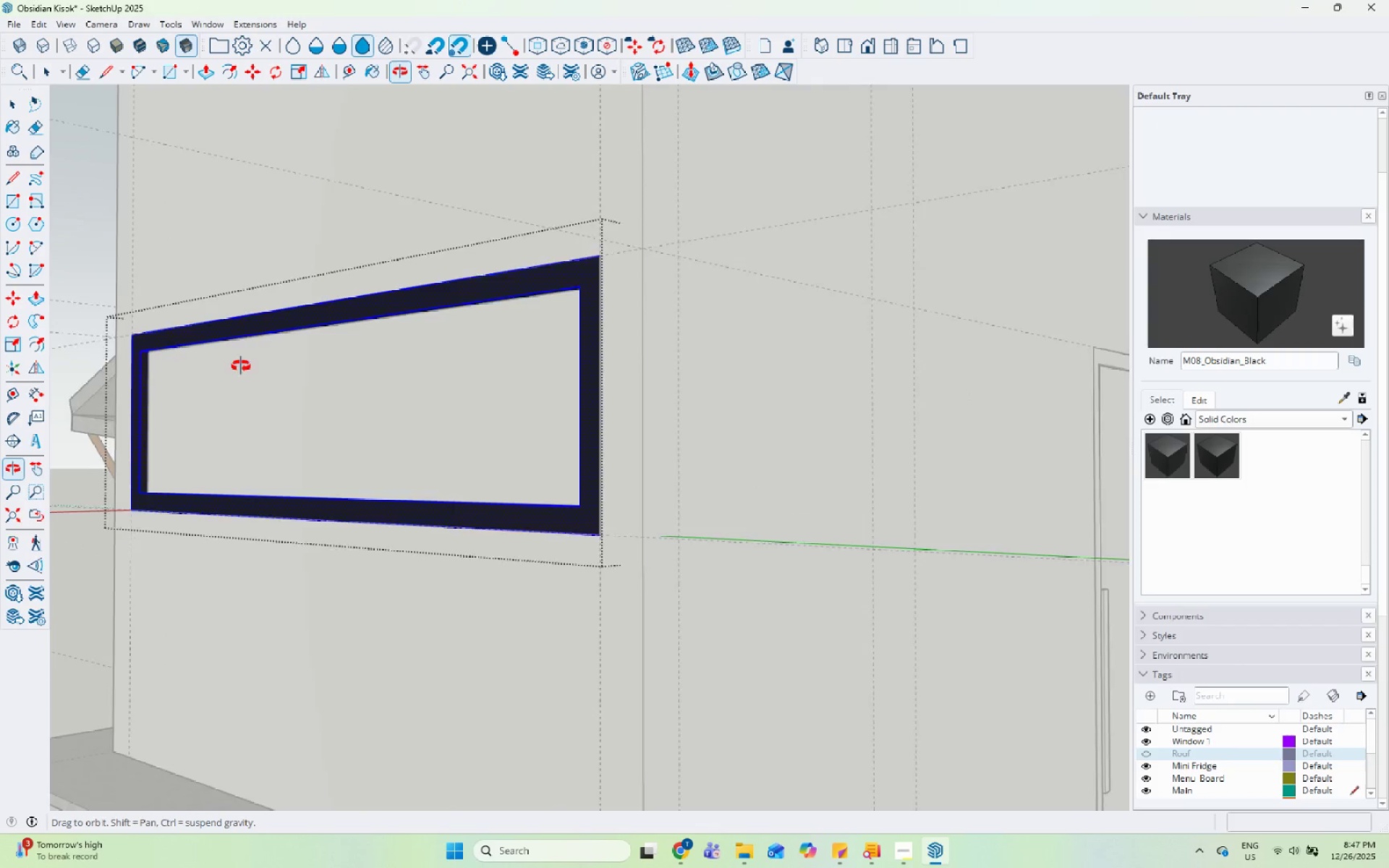 
scroll: coordinate [947, 425], scroll_direction: up, amount: 4.0
 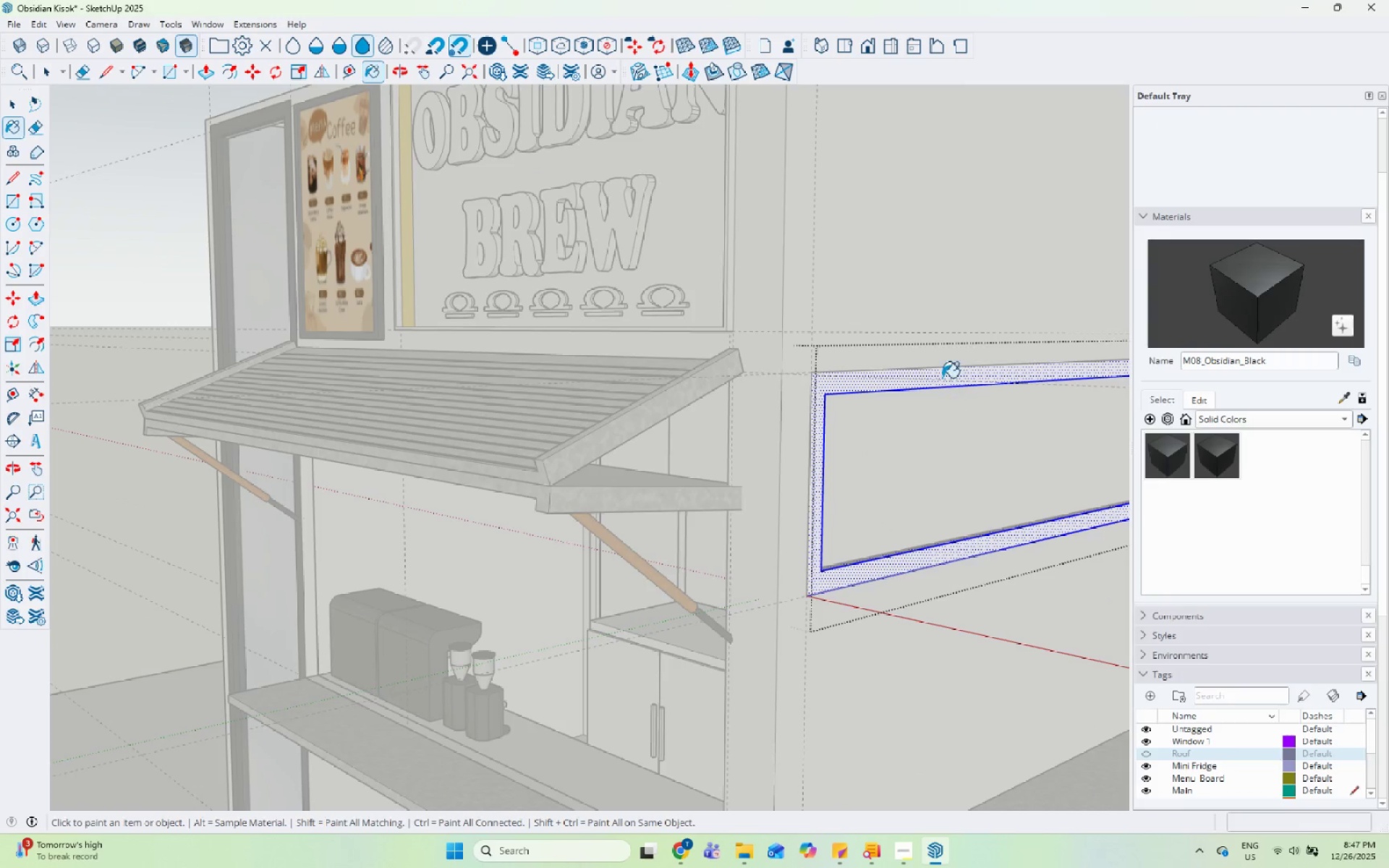 
scroll: coordinate [626, 614], scroll_direction: down, amount: 7.0
 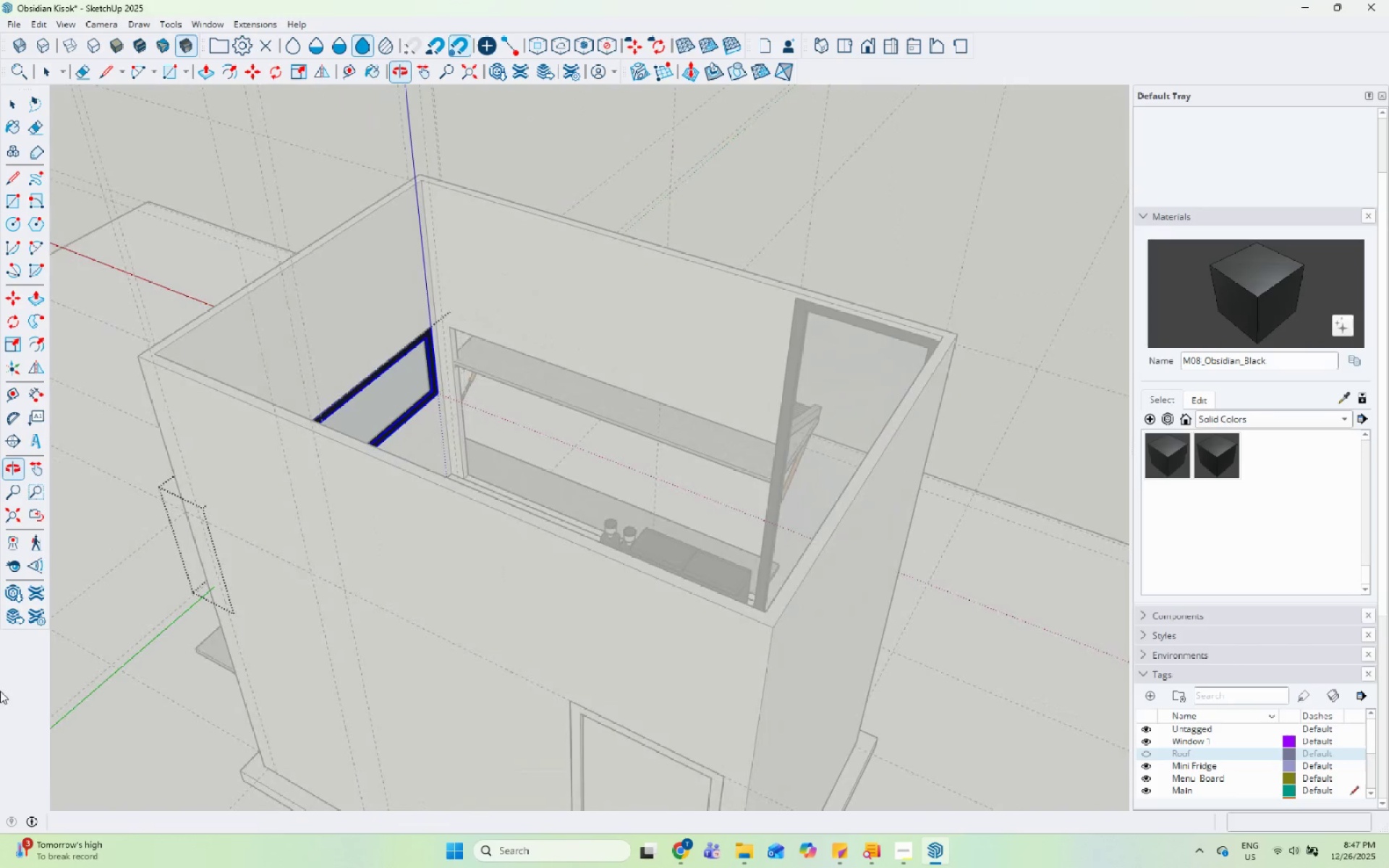 
key(Space)
 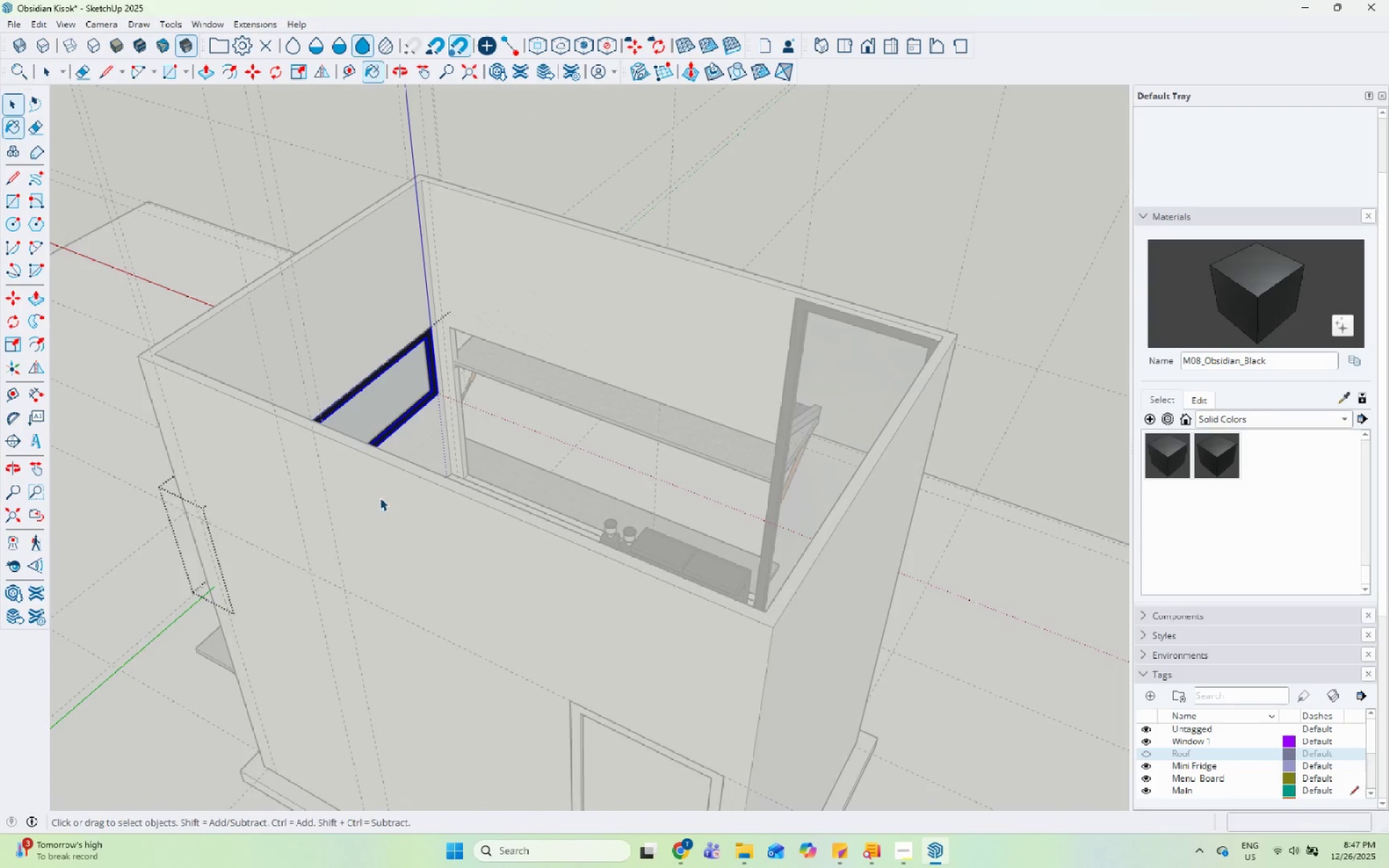 
key(Escape)
 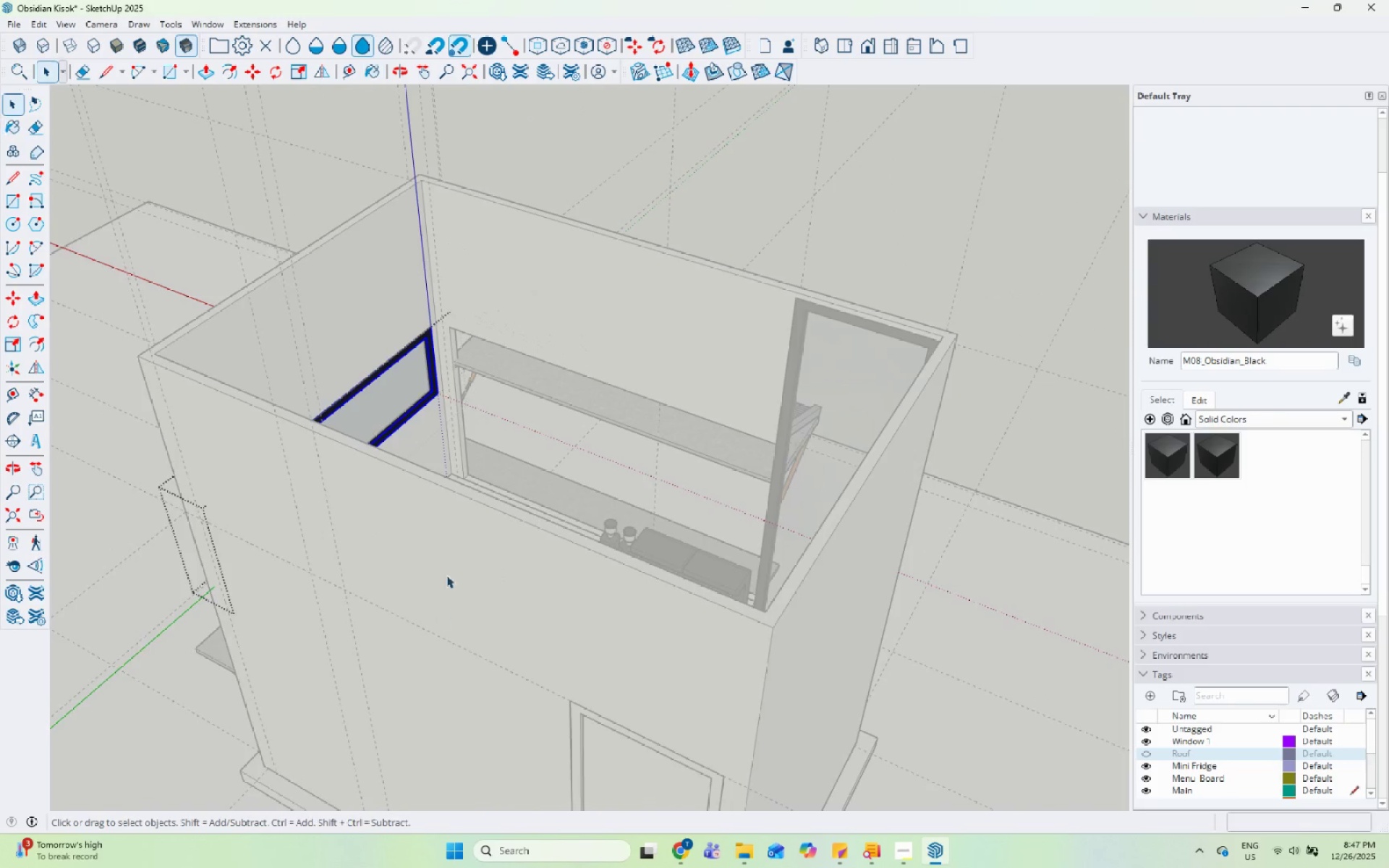 
key(Escape)
 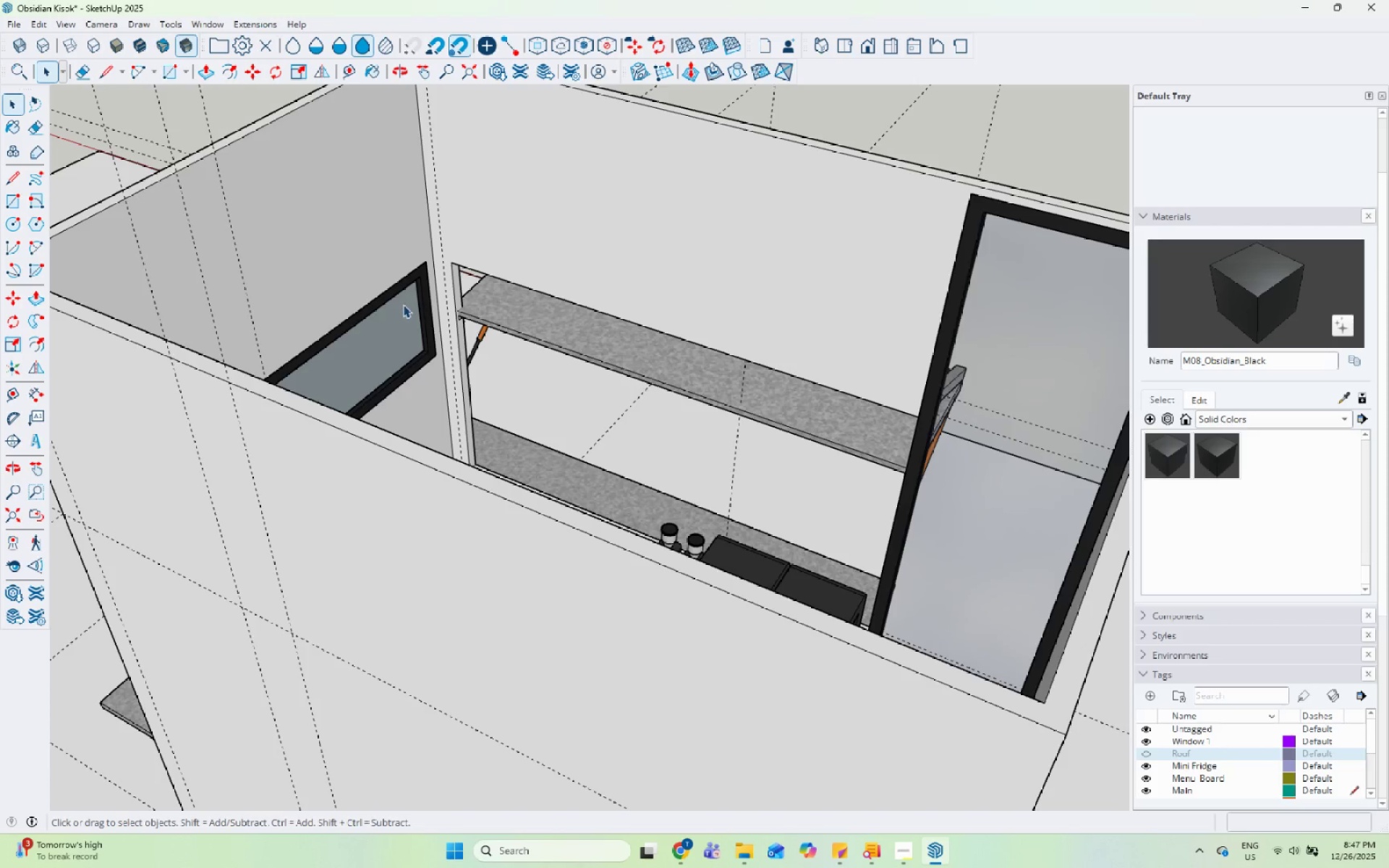 
scroll: coordinate [439, 489], scroll_direction: up, amount: 5.0
 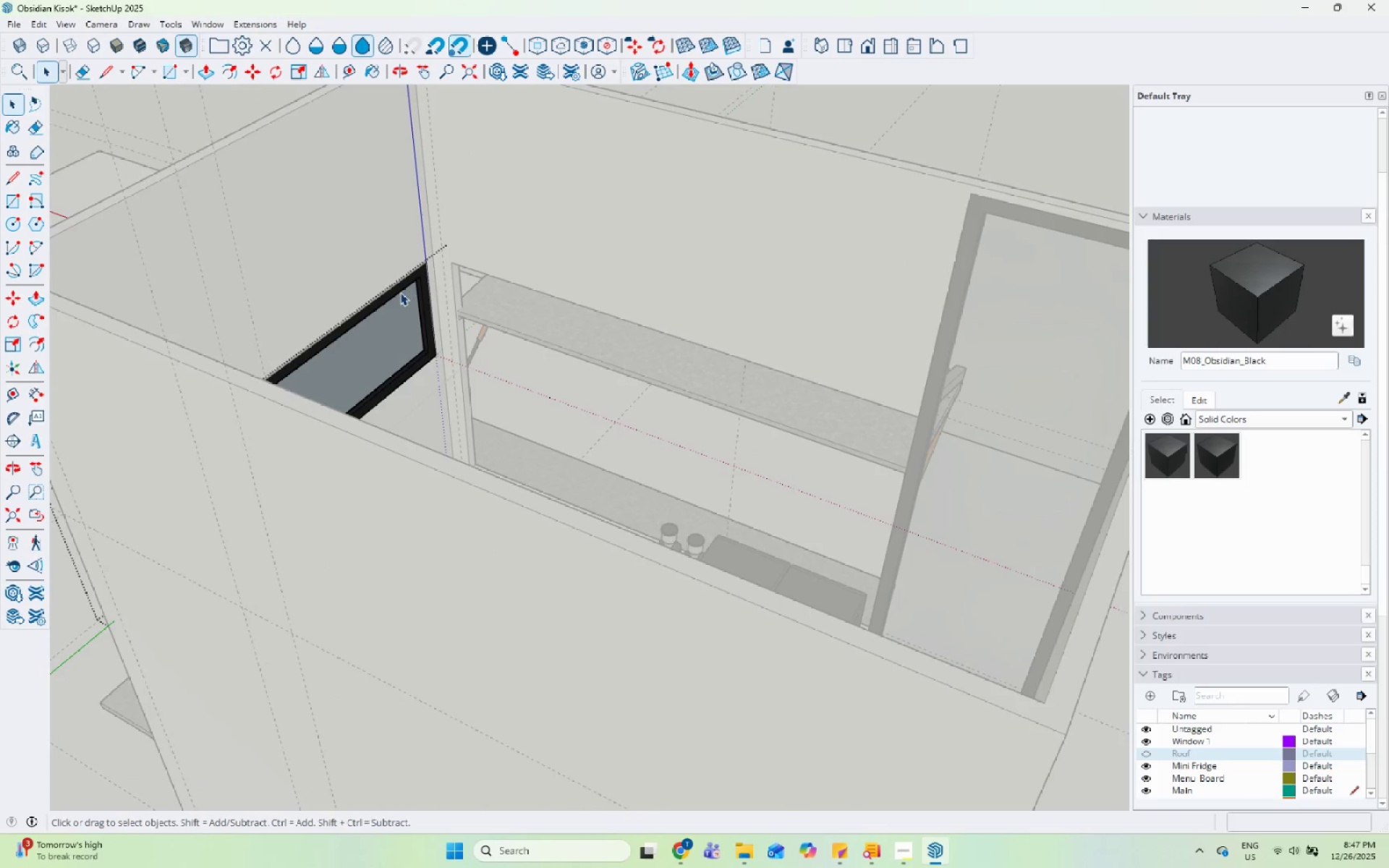 
double_click([403, 305])
 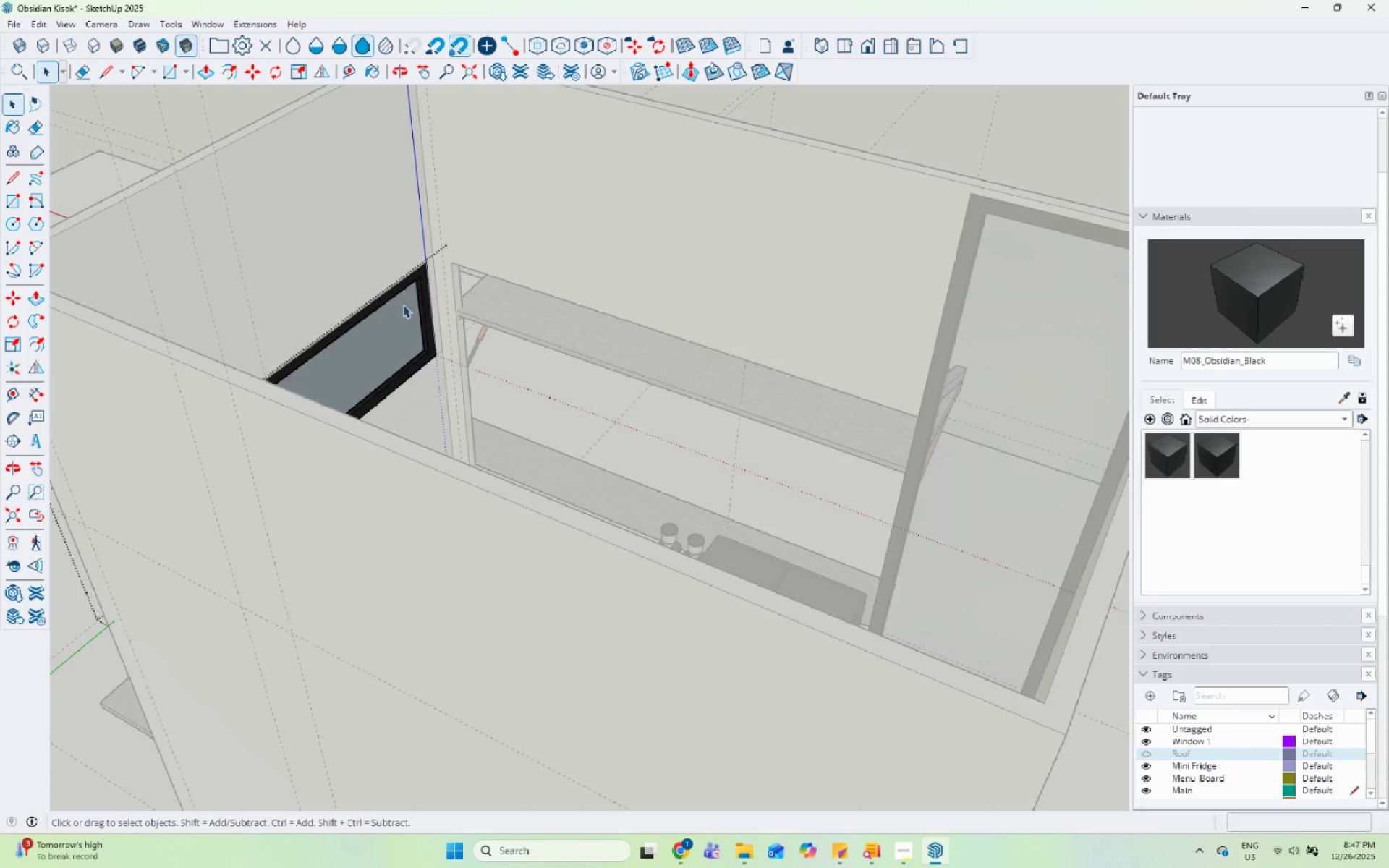 
triple_click([403, 305])
 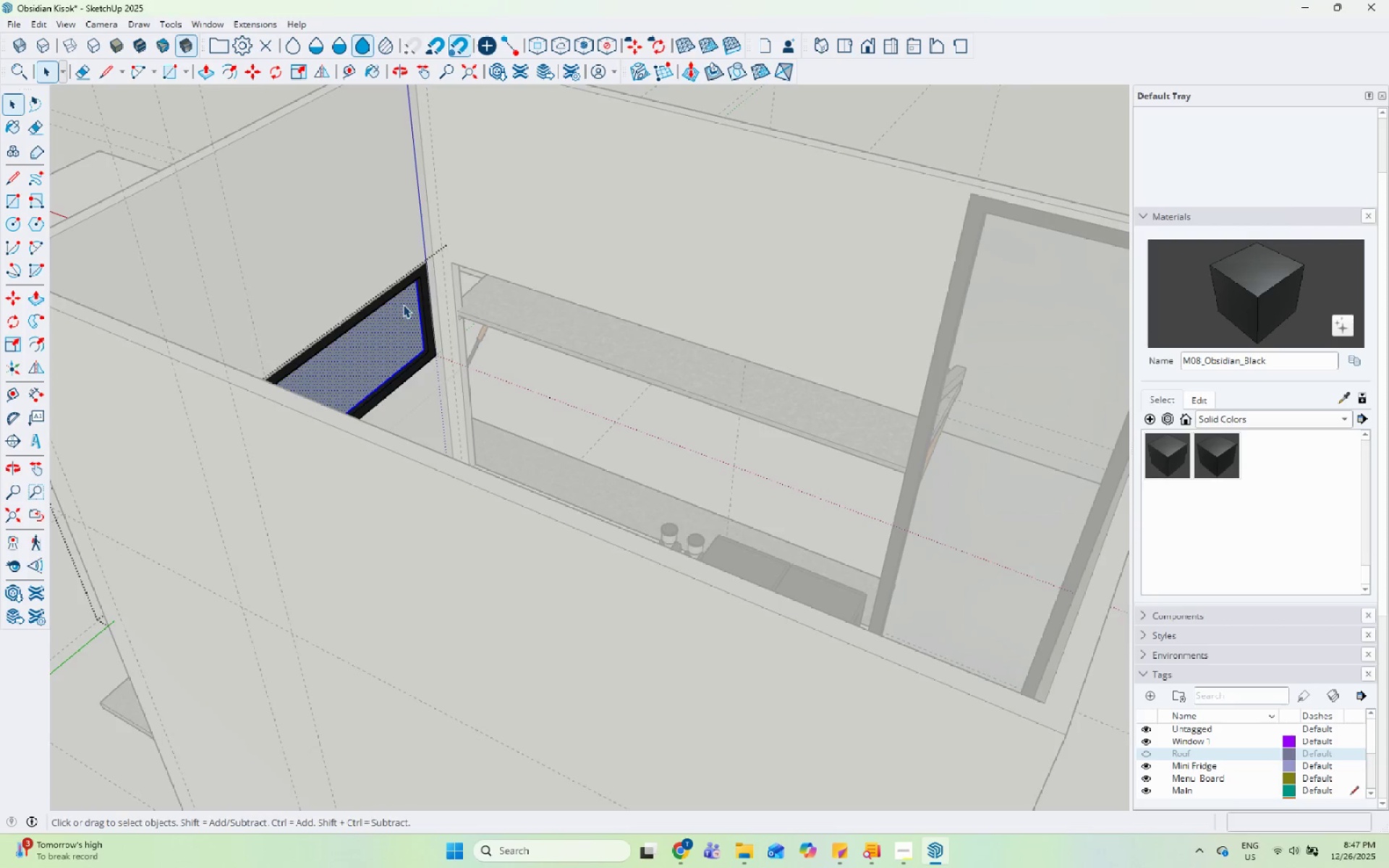 
key(Escape)
 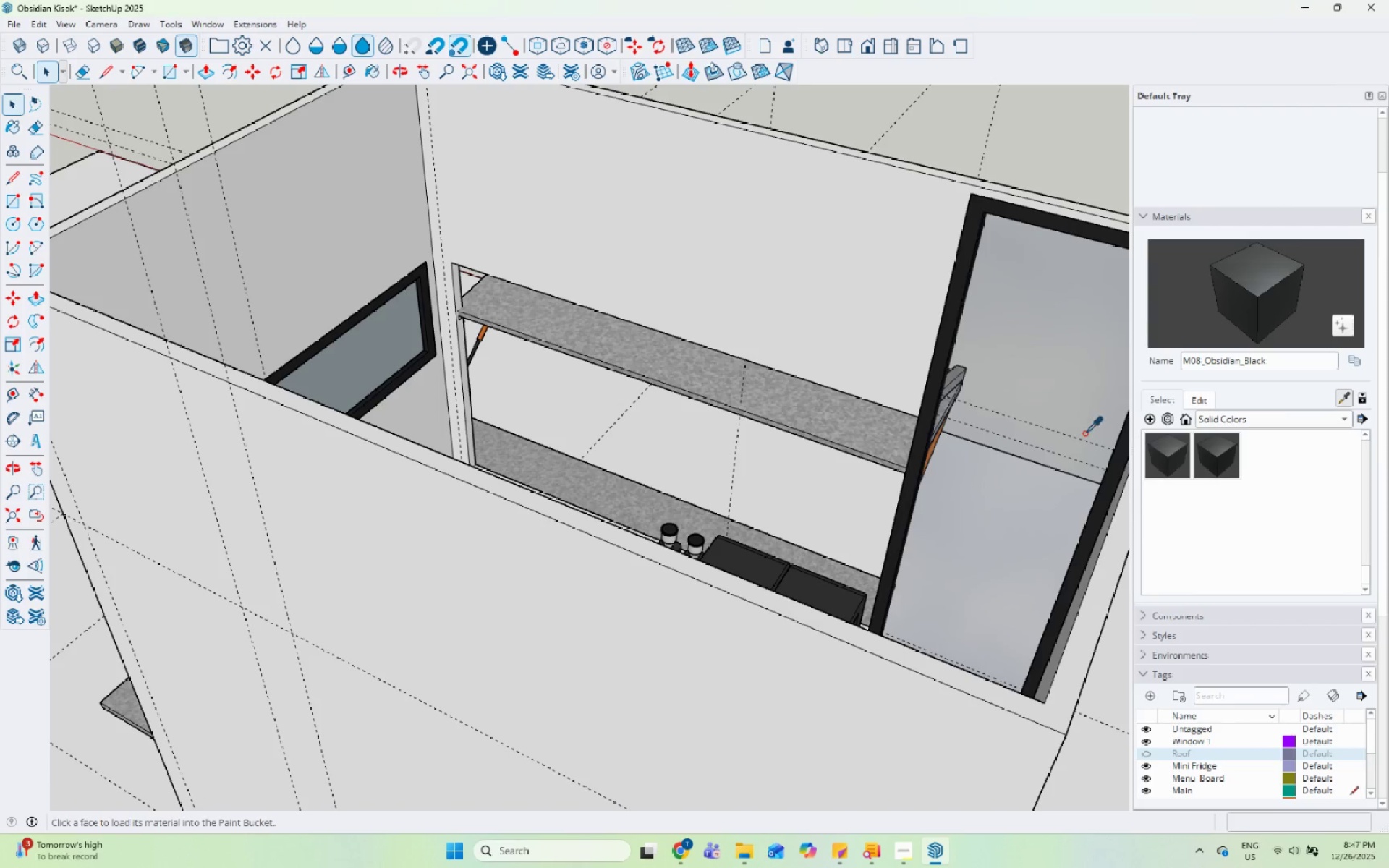 
left_click([1024, 459])
 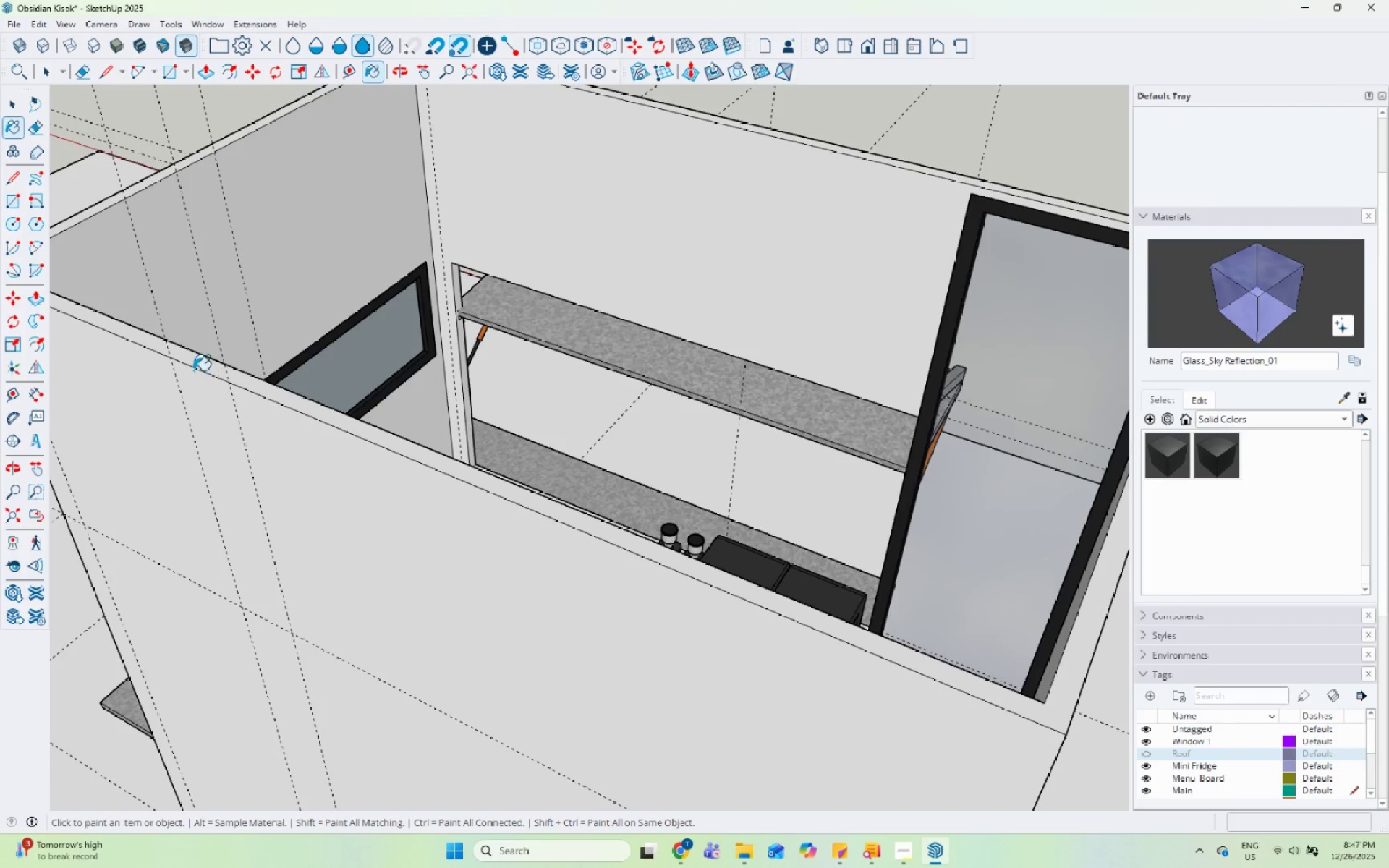 
left_click([377, 352])
 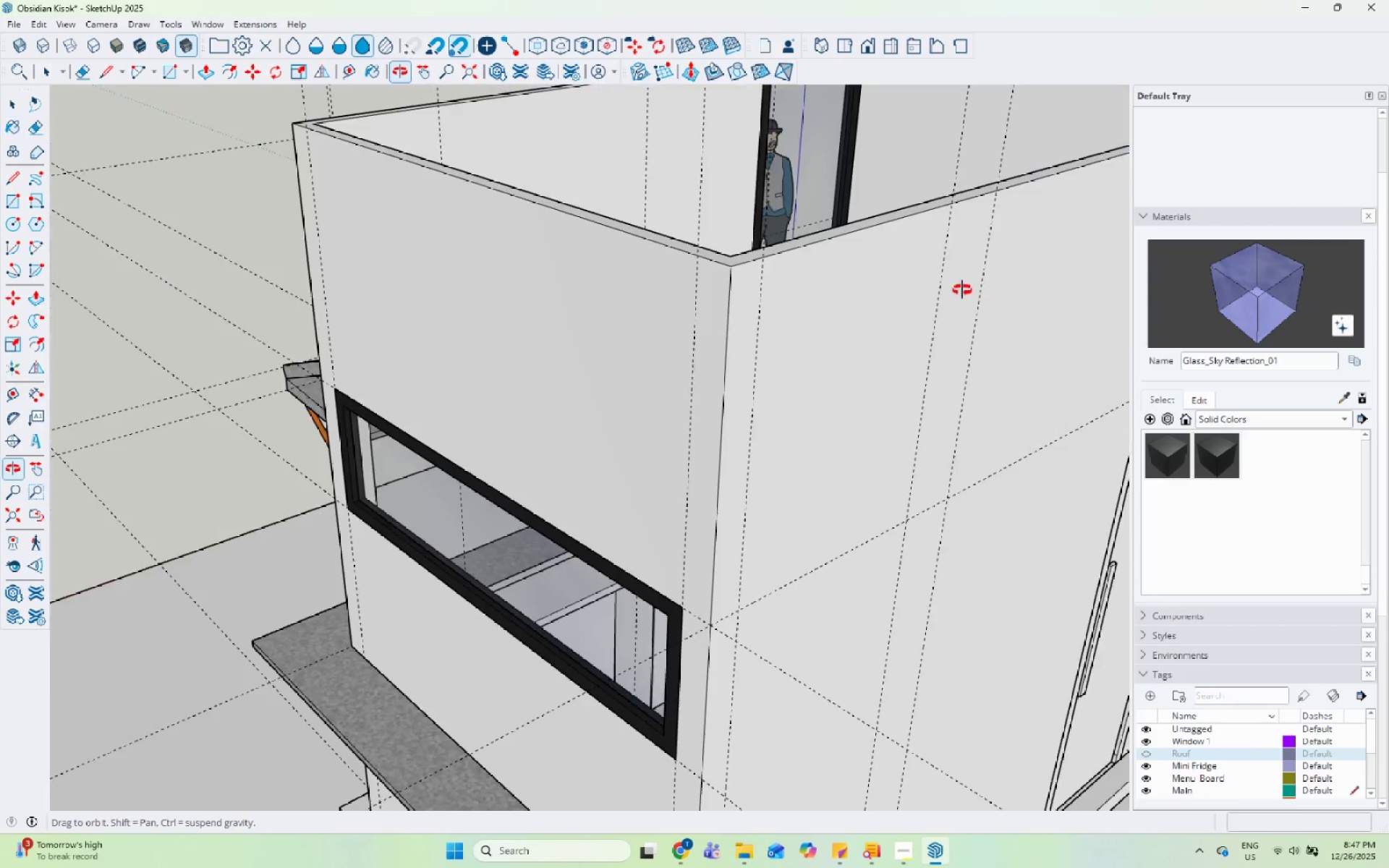 
key(Space)
 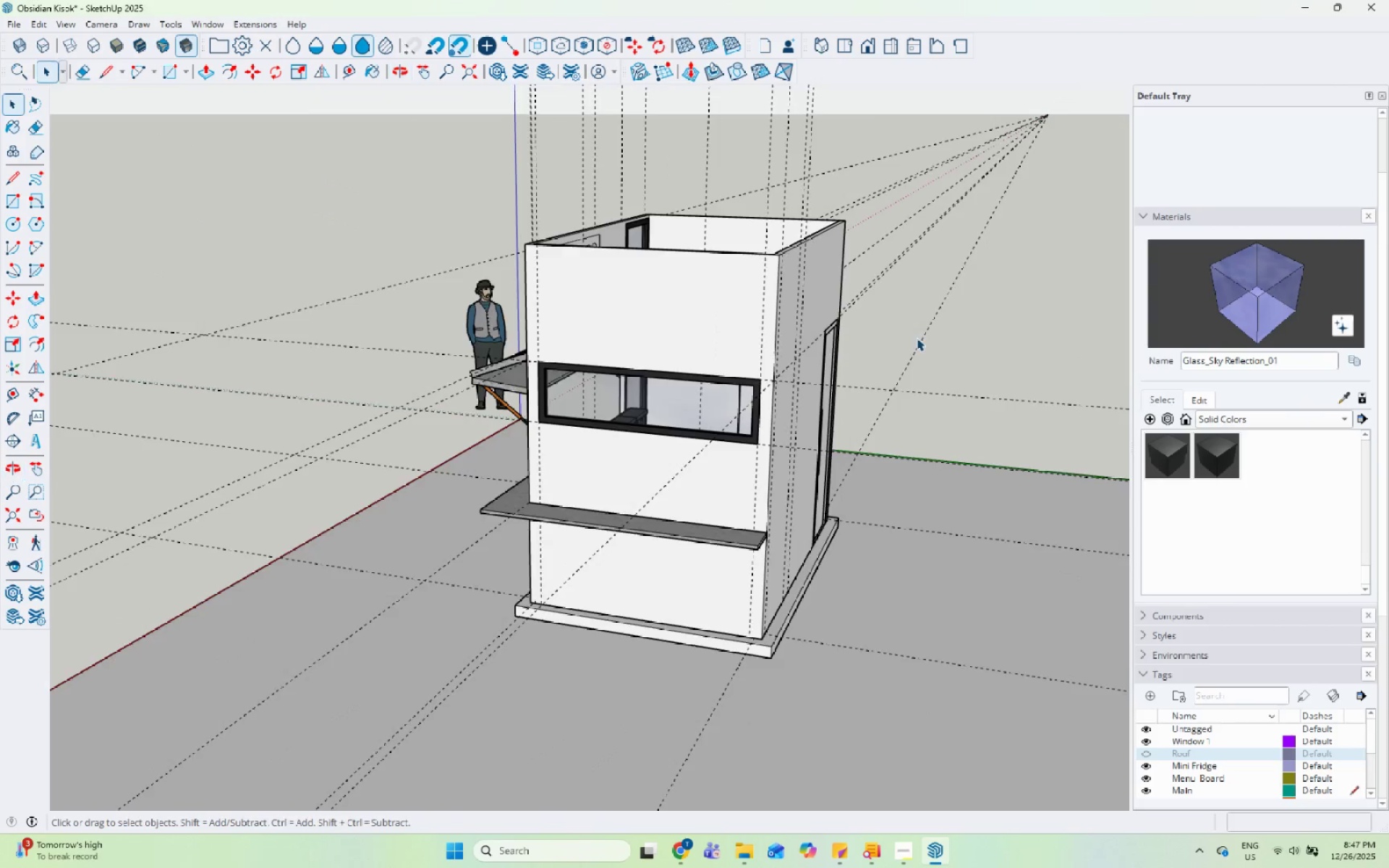 
scroll: coordinate [621, 370], scroll_direction: down, amount: 11.0
 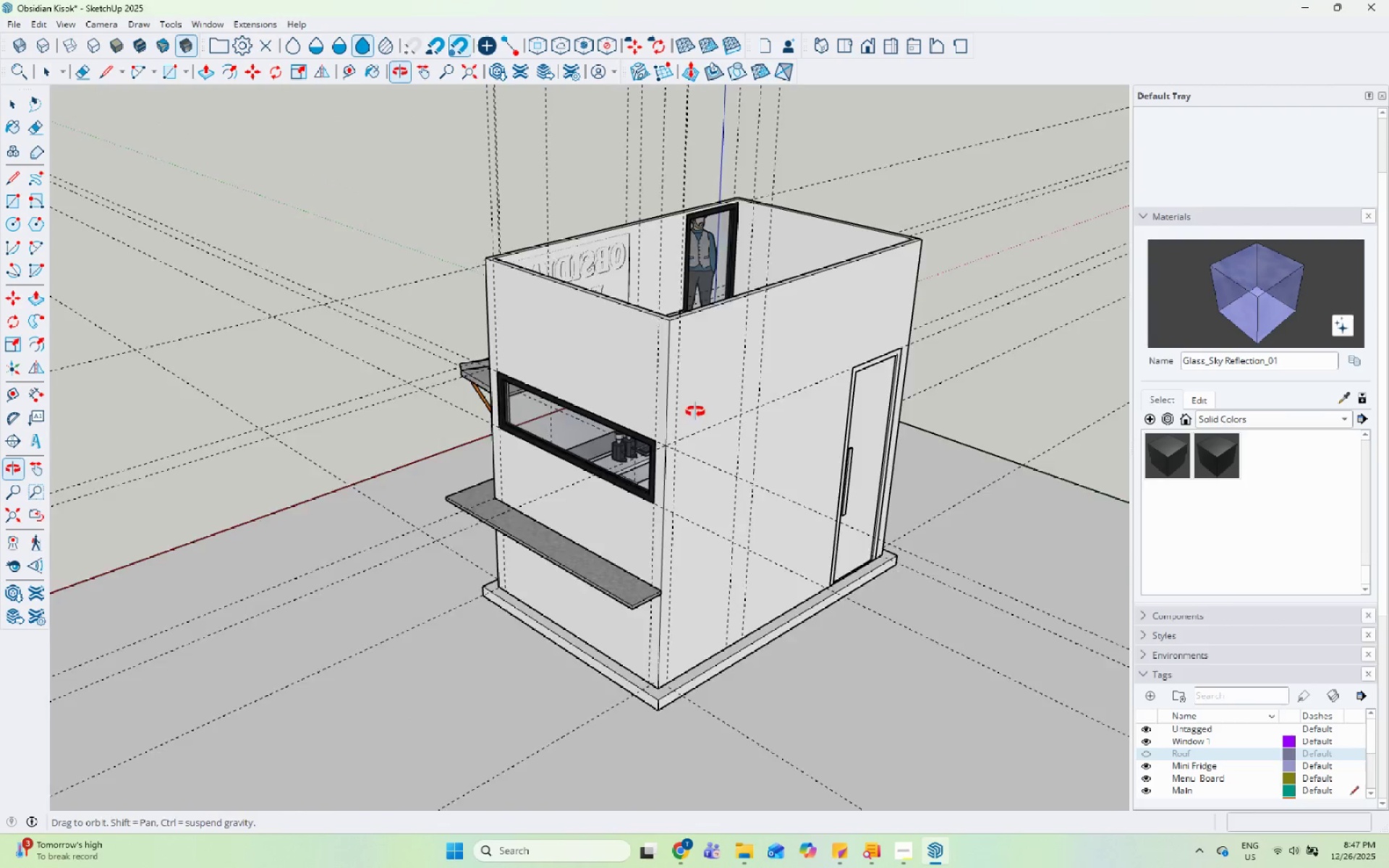 
key(Escape)
 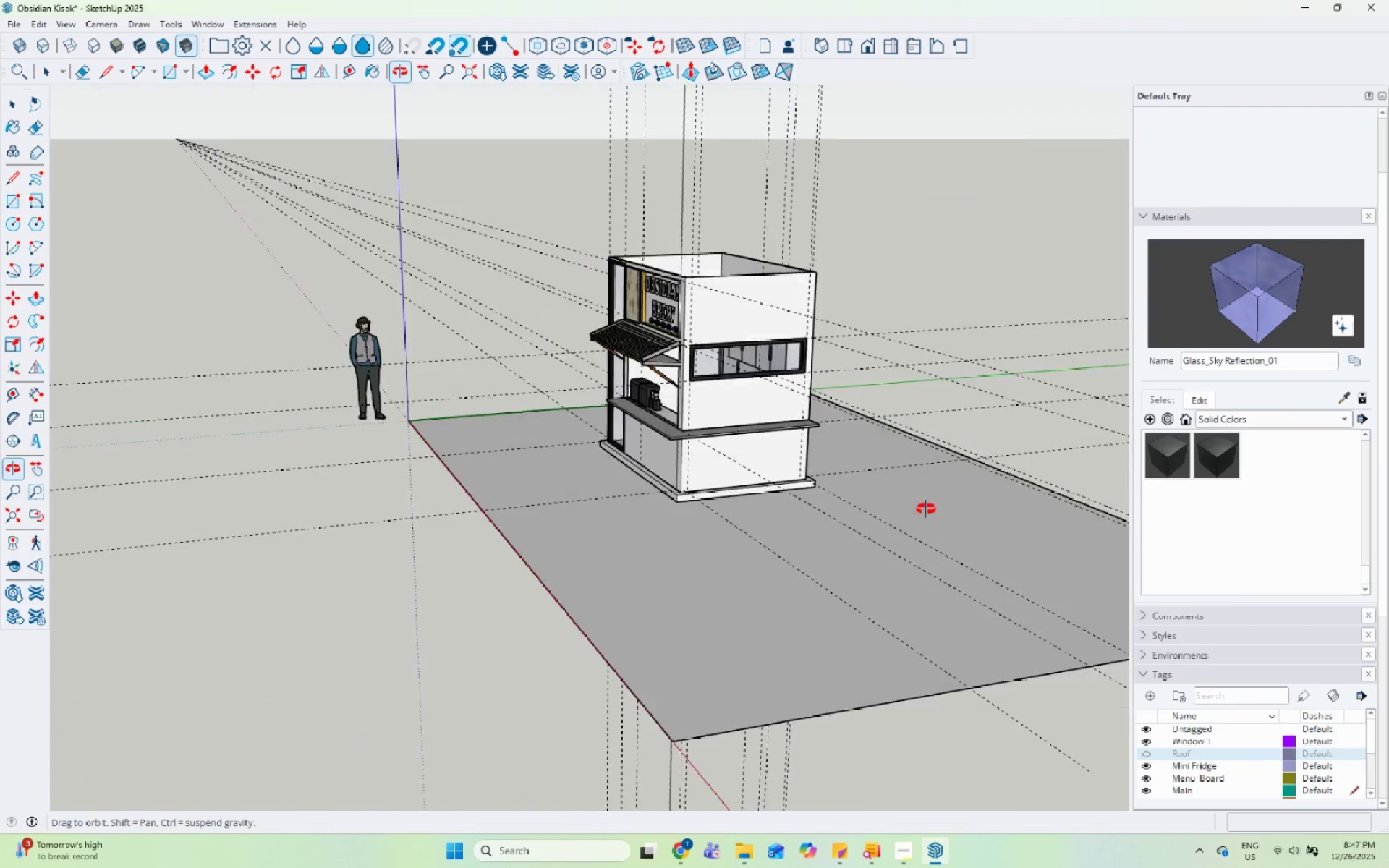 
scroll: coordinate [842, 355], scroll_direction: down, amount: 5.0
 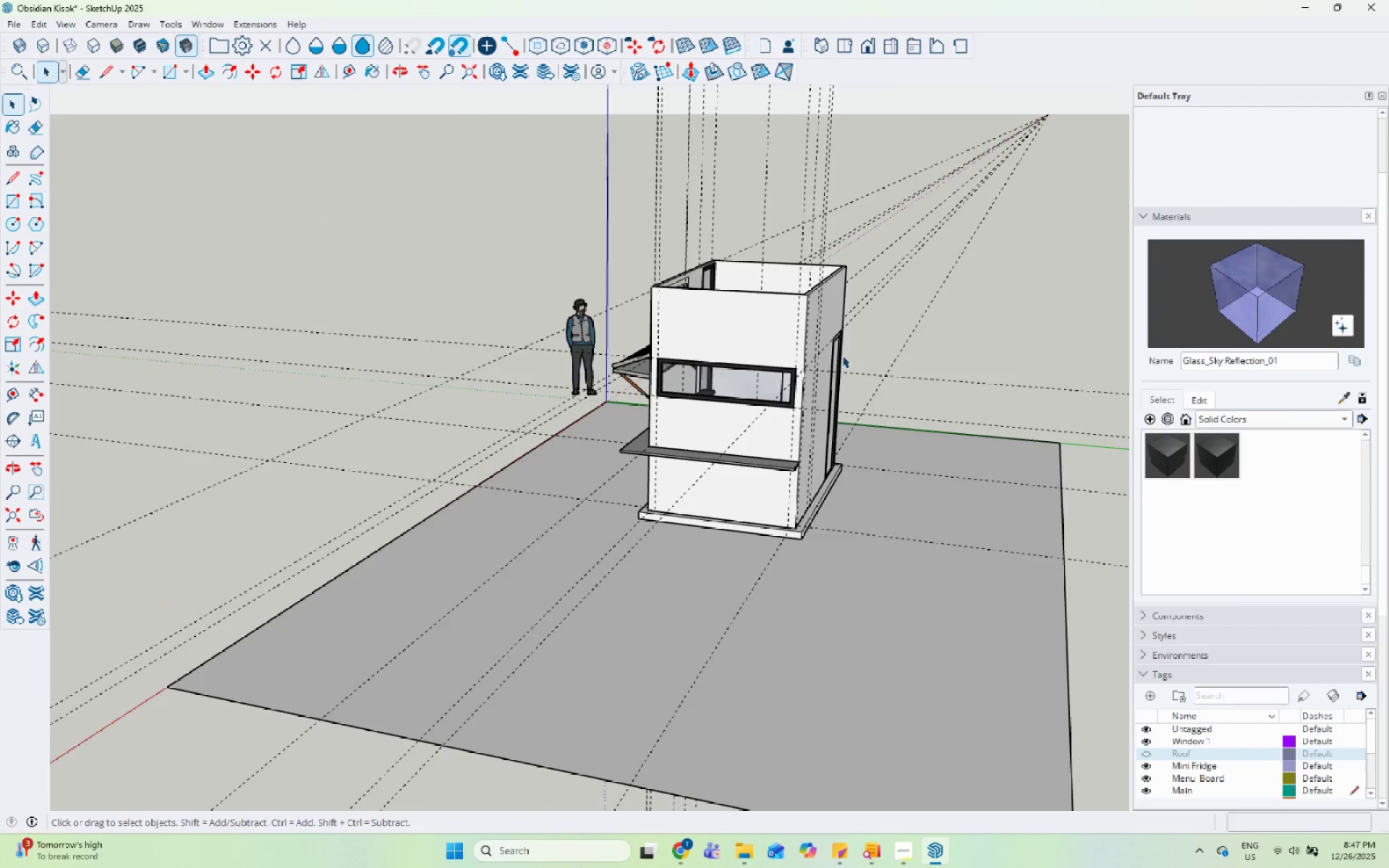 
scroll: coordinate [717, 469], scroll_direction: up, amount: 13.0
 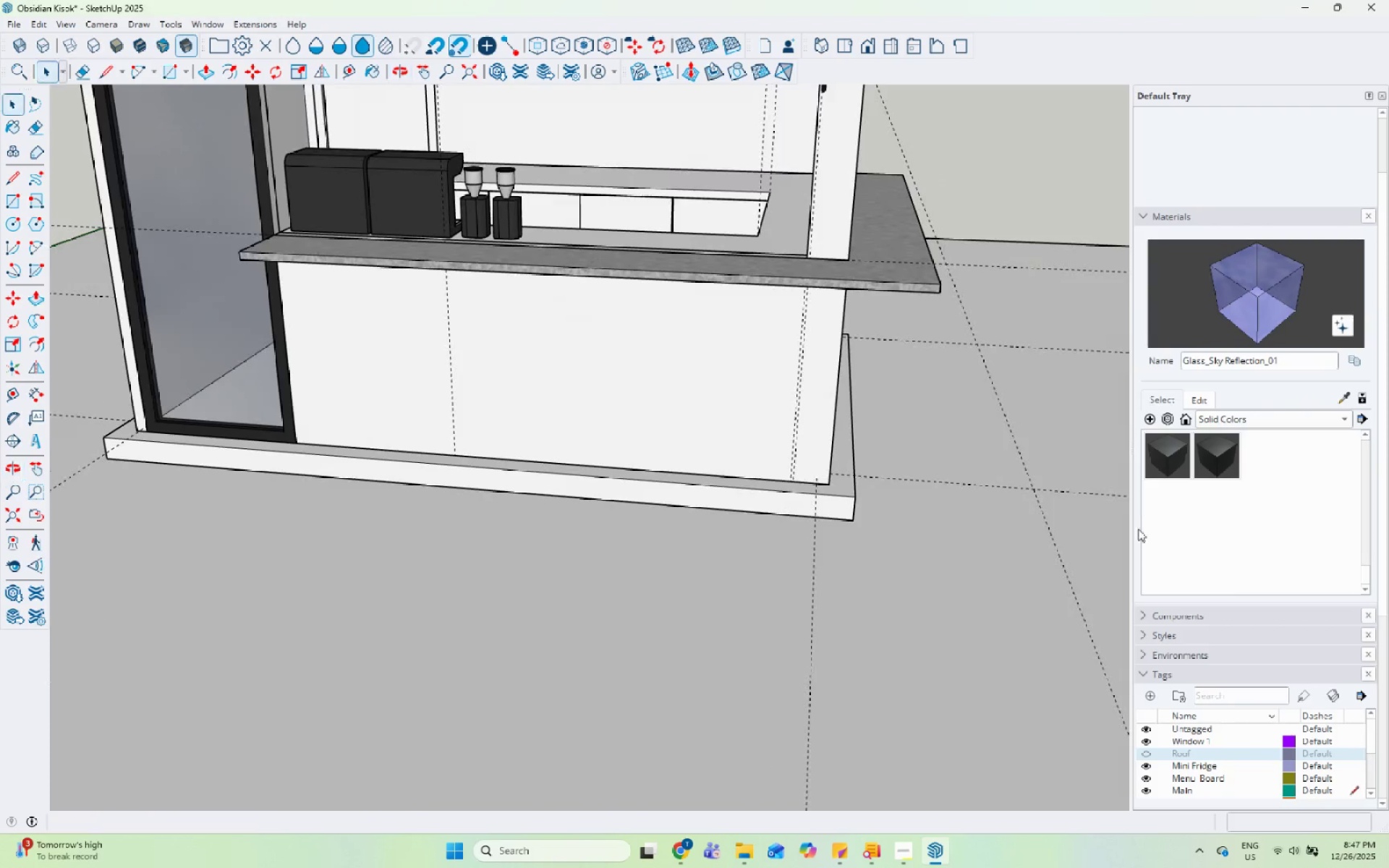 
scroll: coordinate [547, 586], scroll_direction: down, amount: 5.0
 